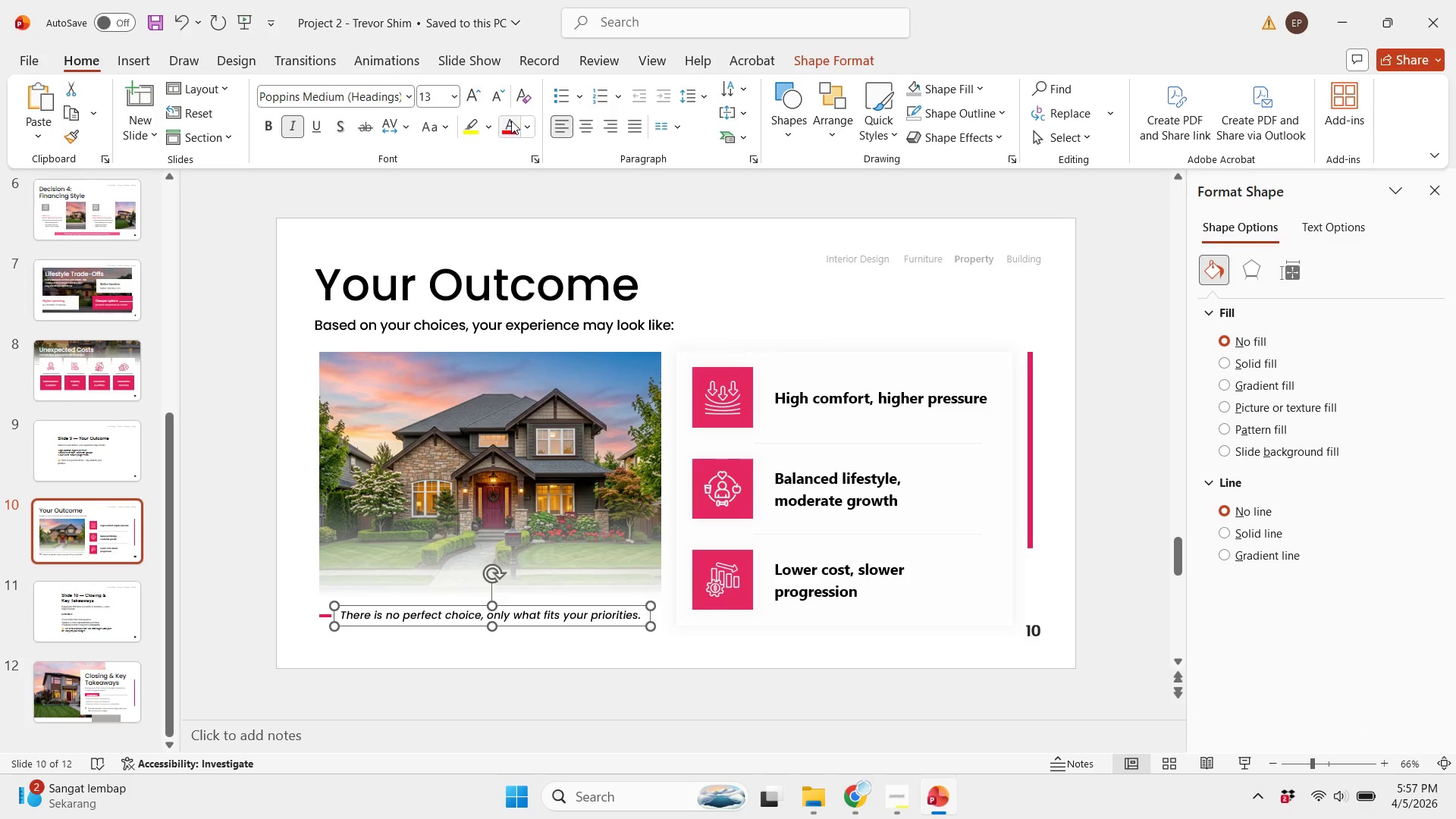 
left_click([534, 127])
 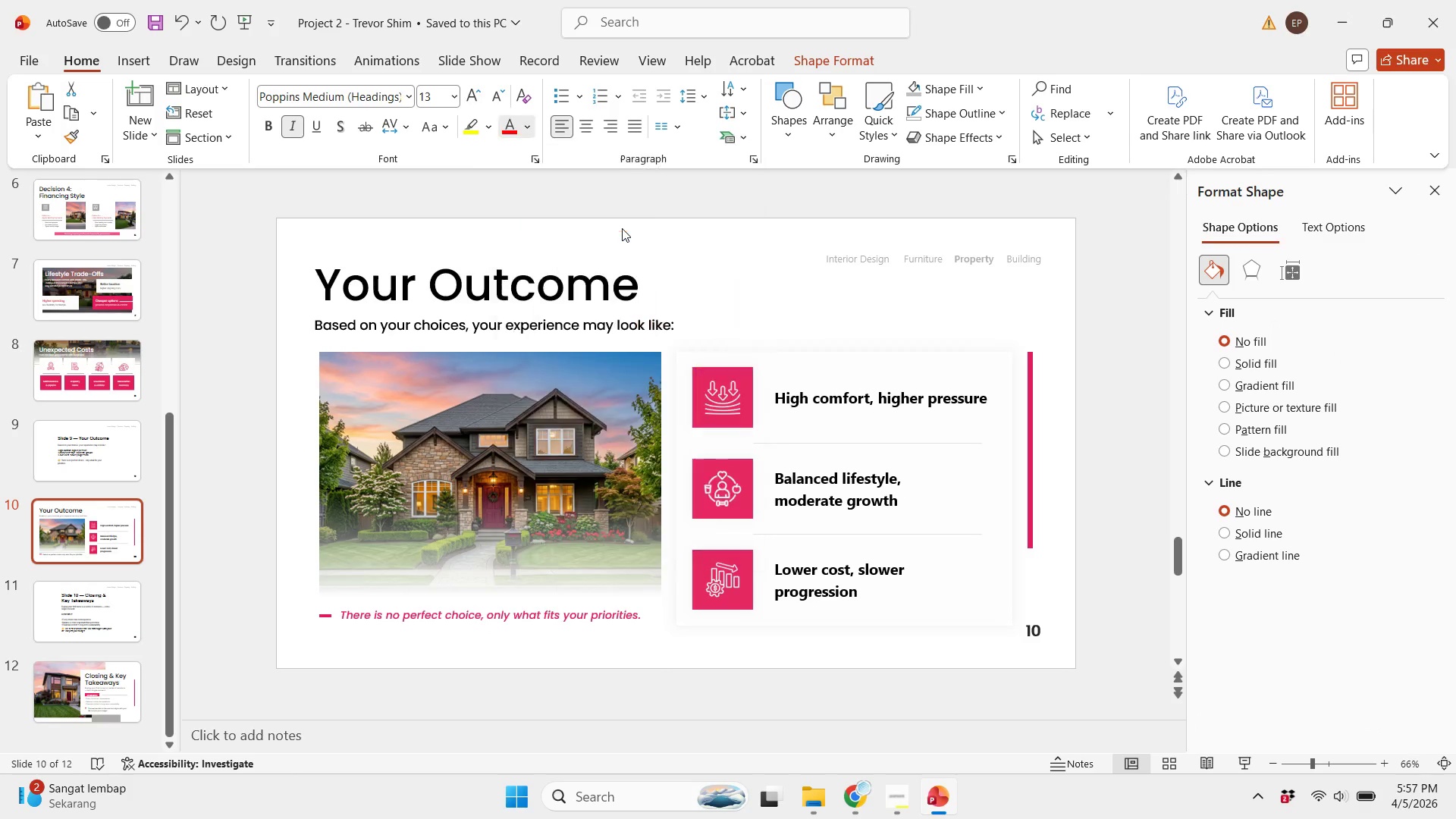 
double_click([795, 237])
 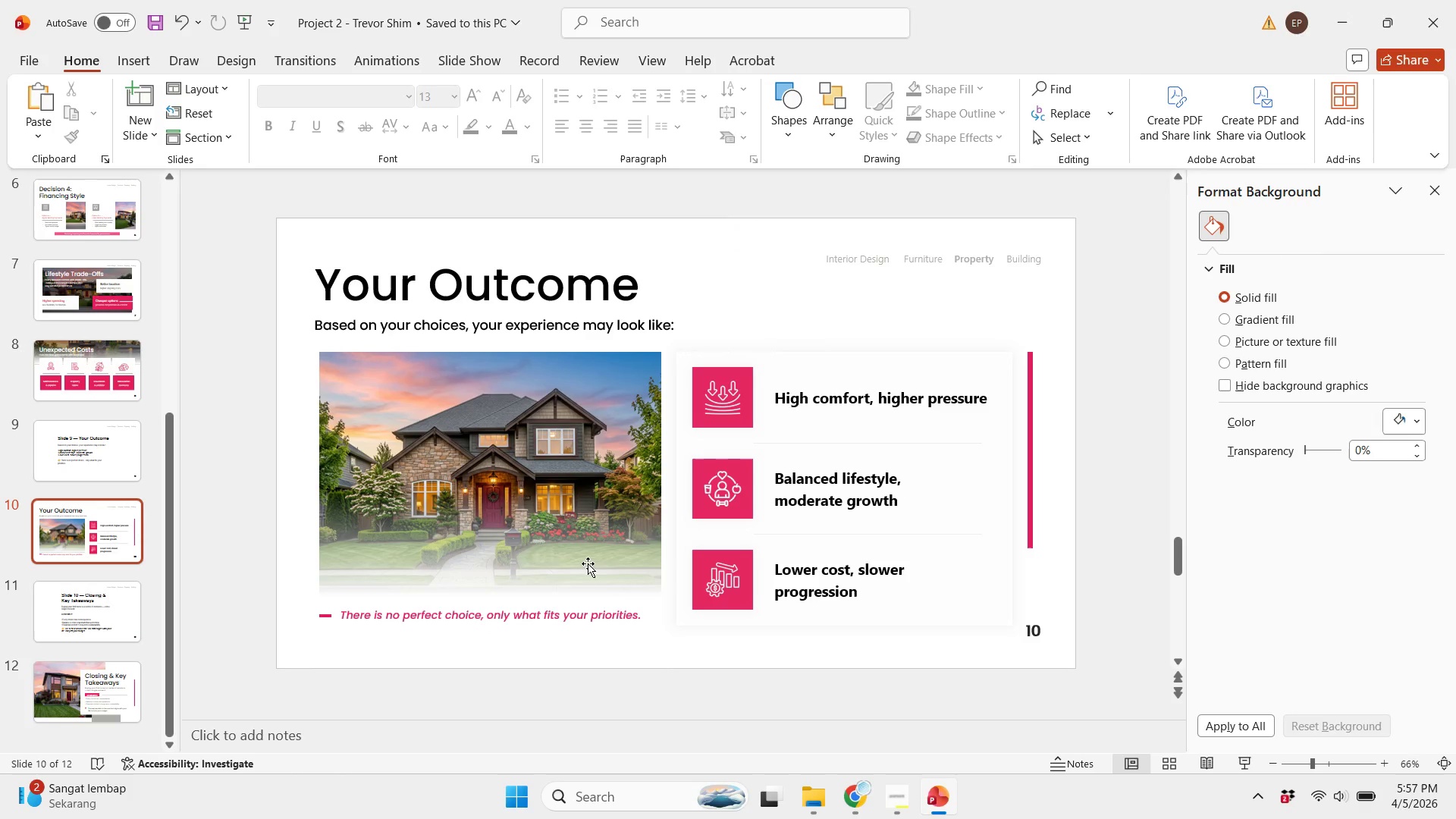 
scroll: coordinate [597, 560], scroll_direction: down, amount: 2.0
 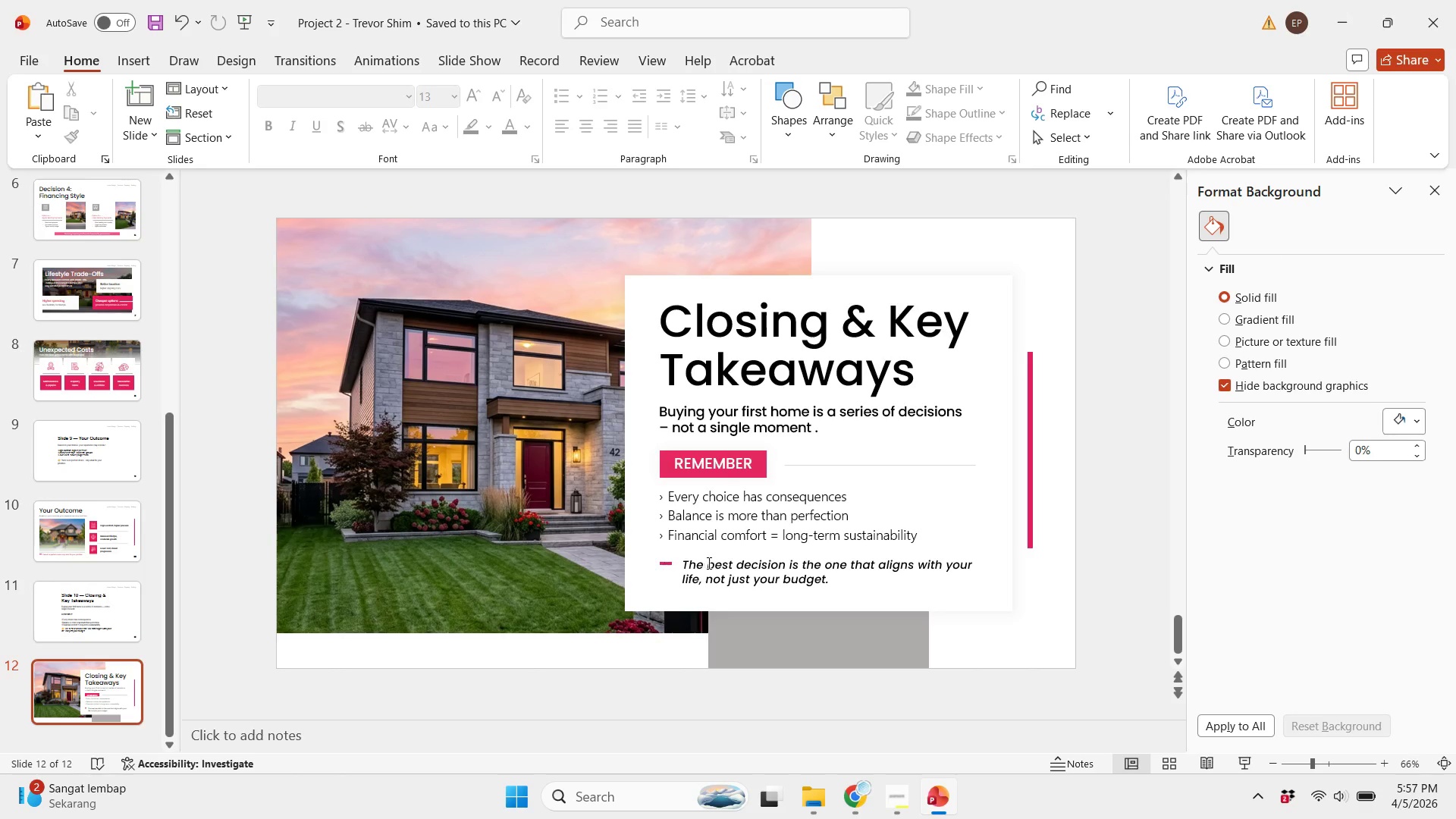 
left_click([711, 565])
 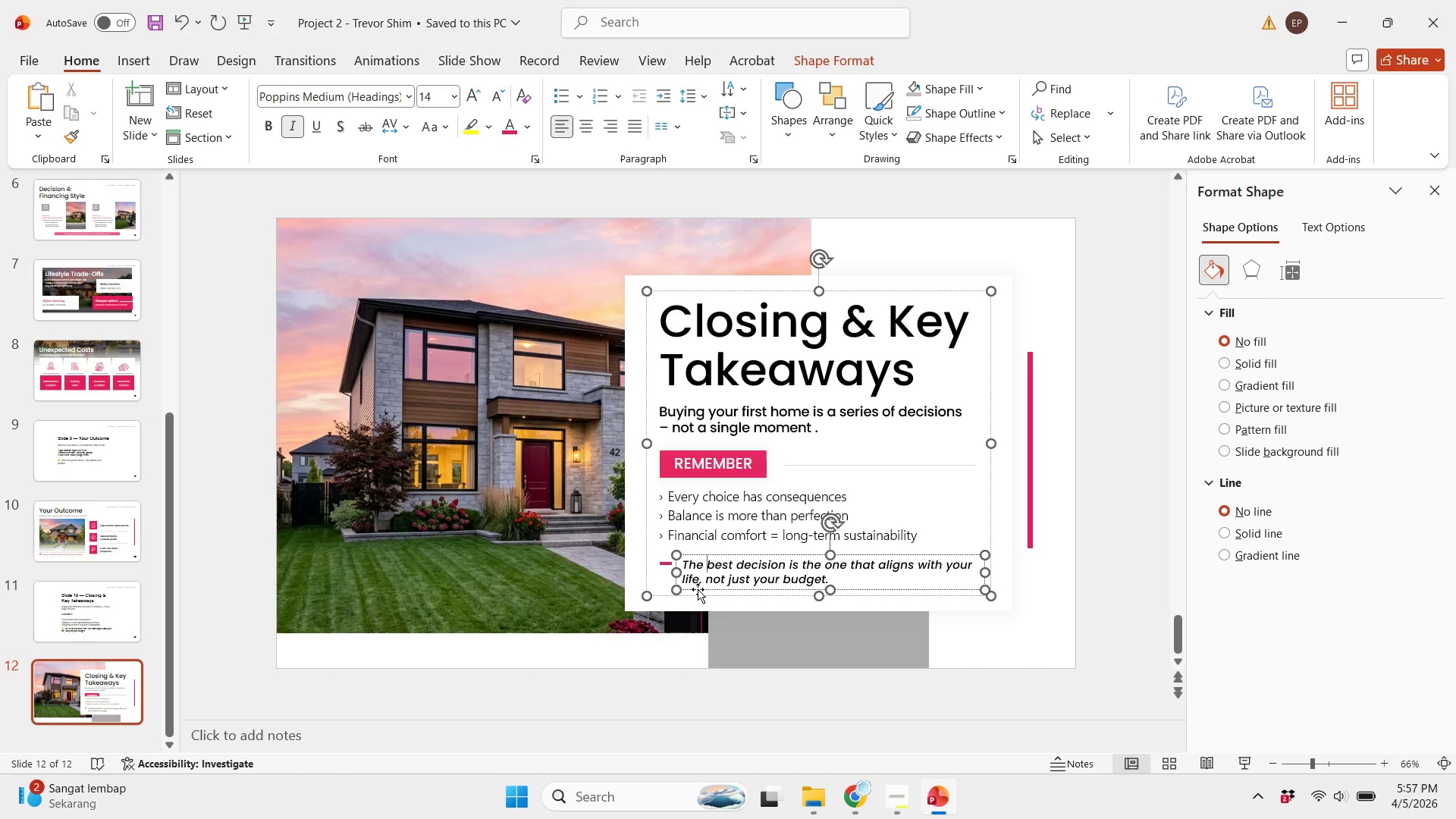 
left_click([698, 589])
 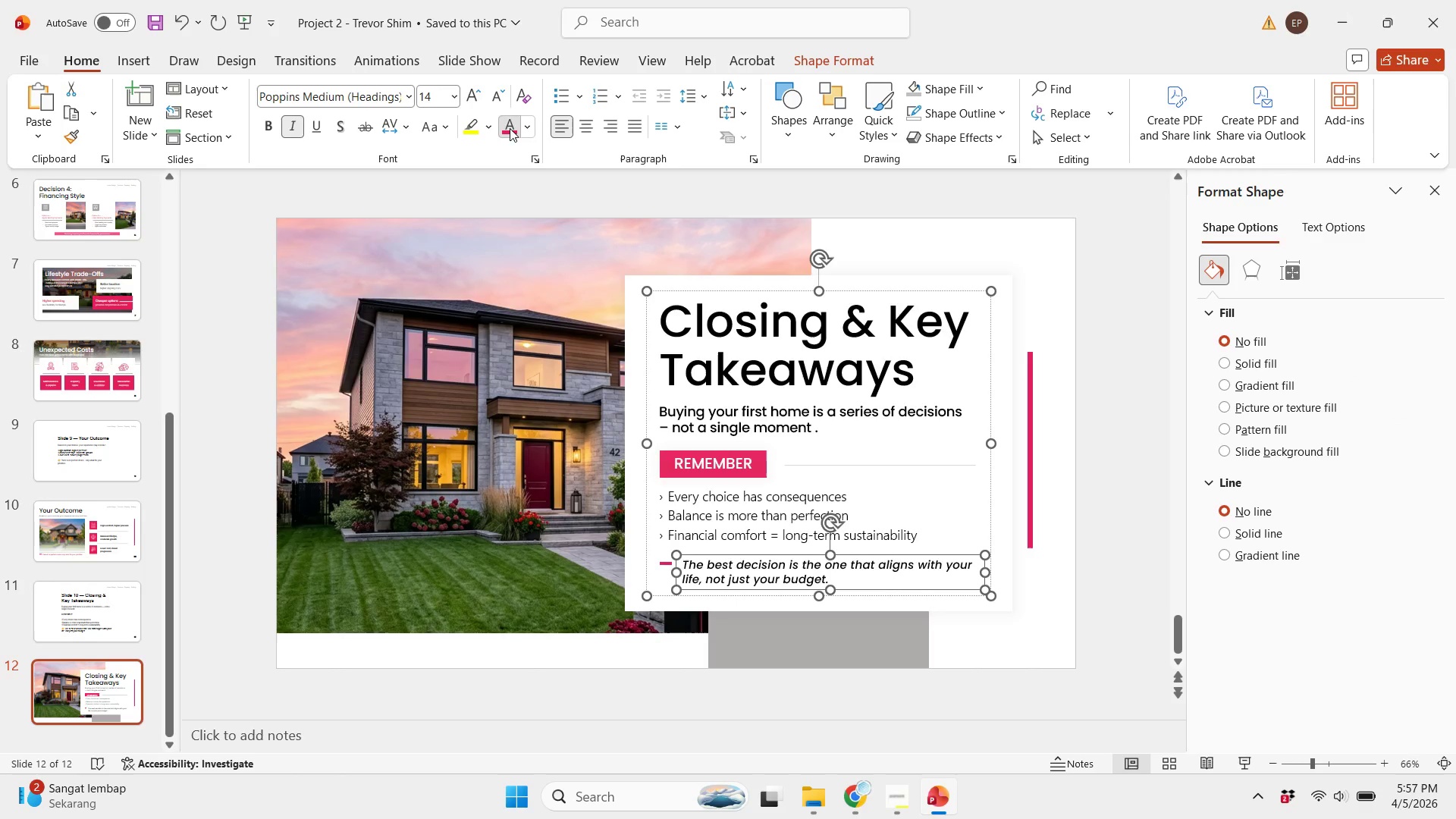 
double_click([904, 235])
 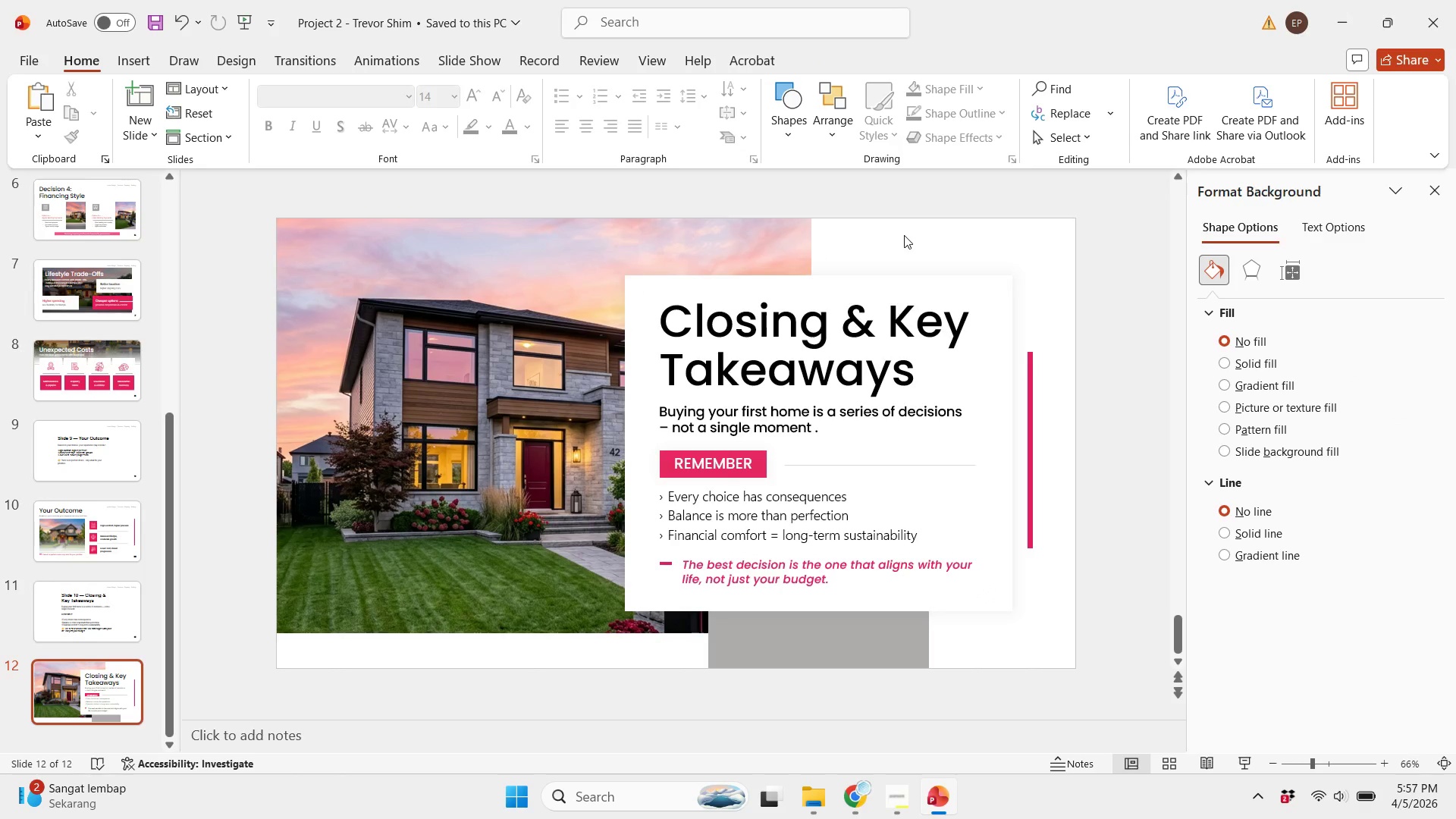 
key(Control+S)
 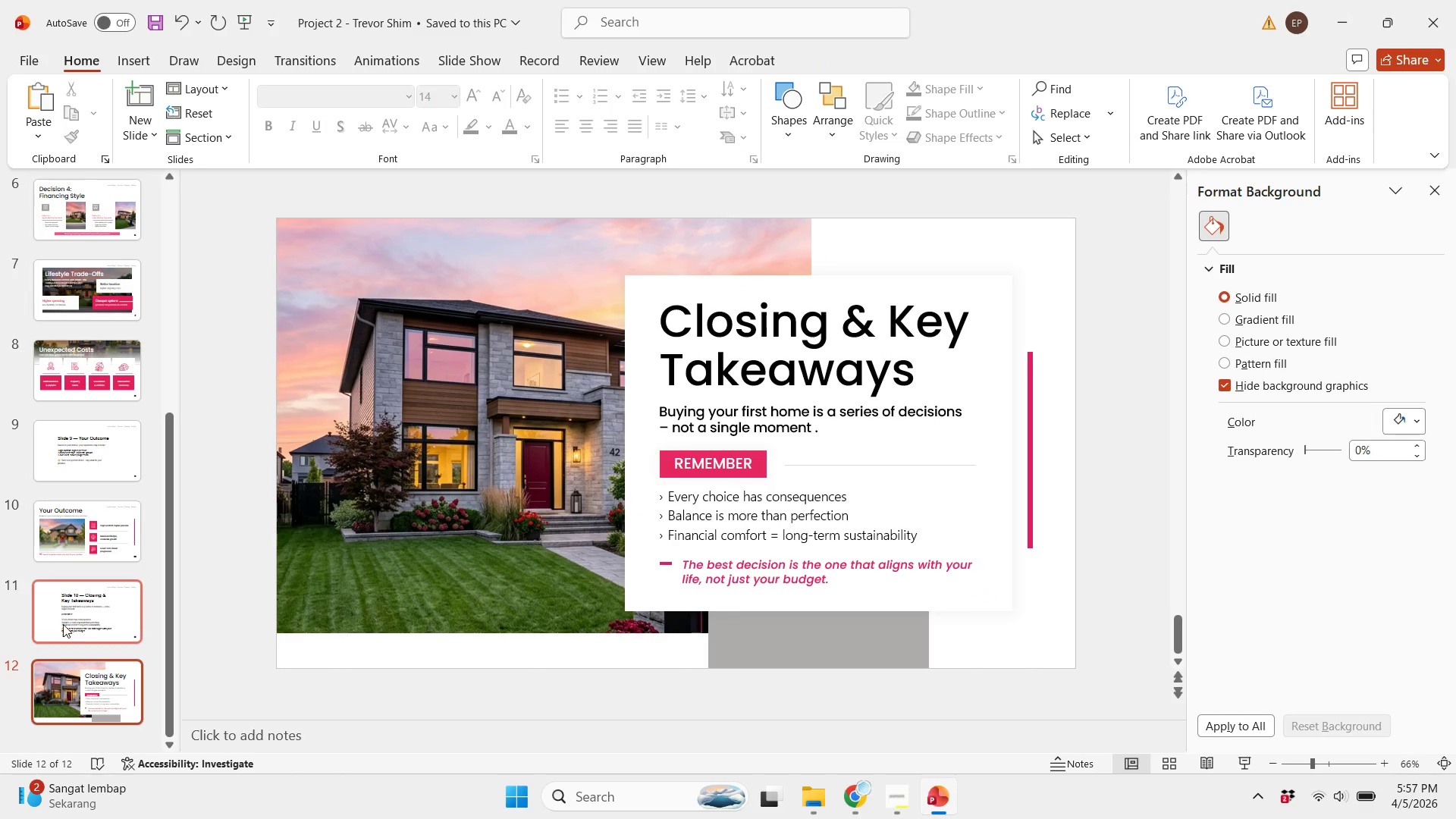 
left_click([115, 529])
 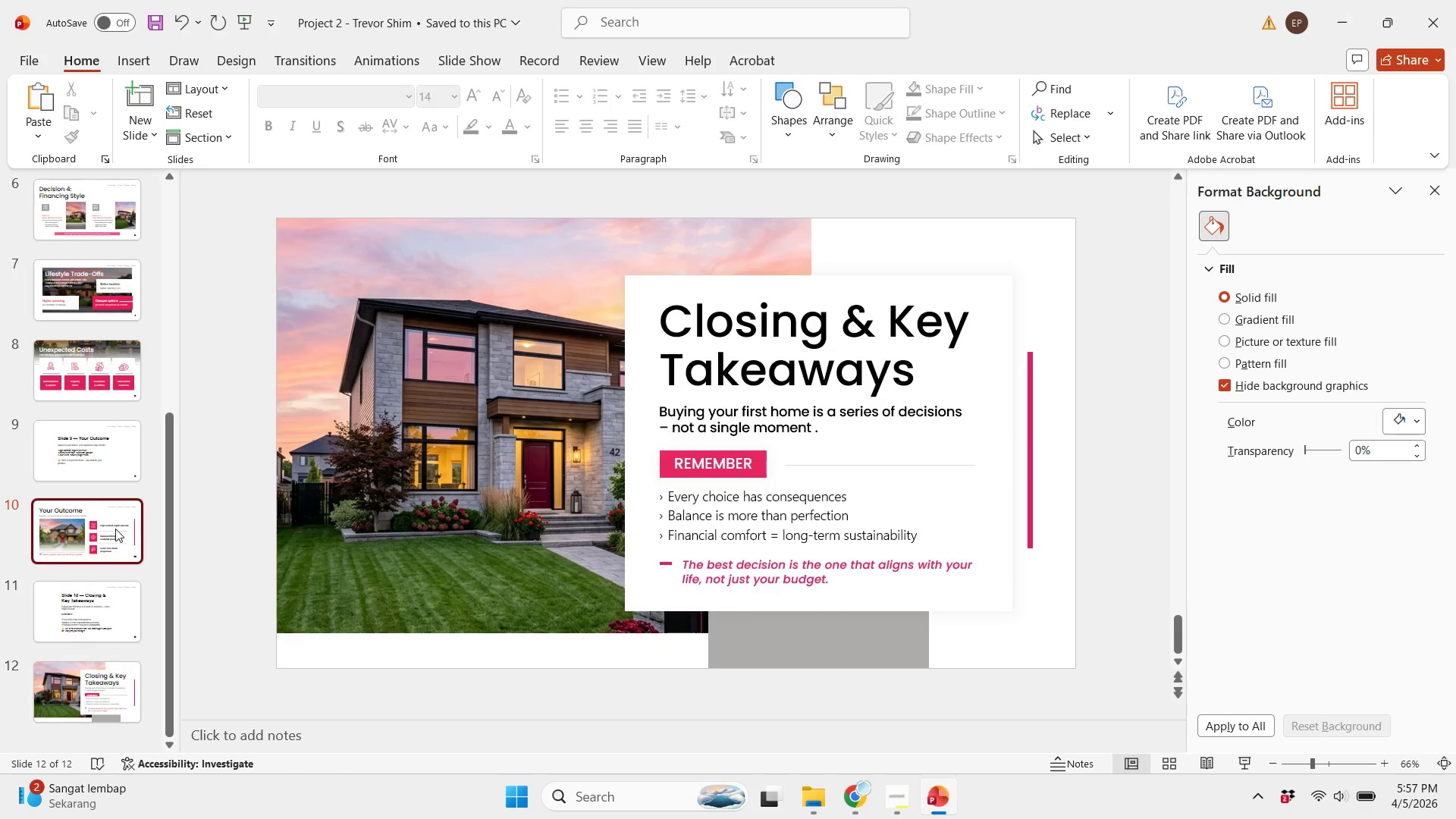 
key(Control+S)
 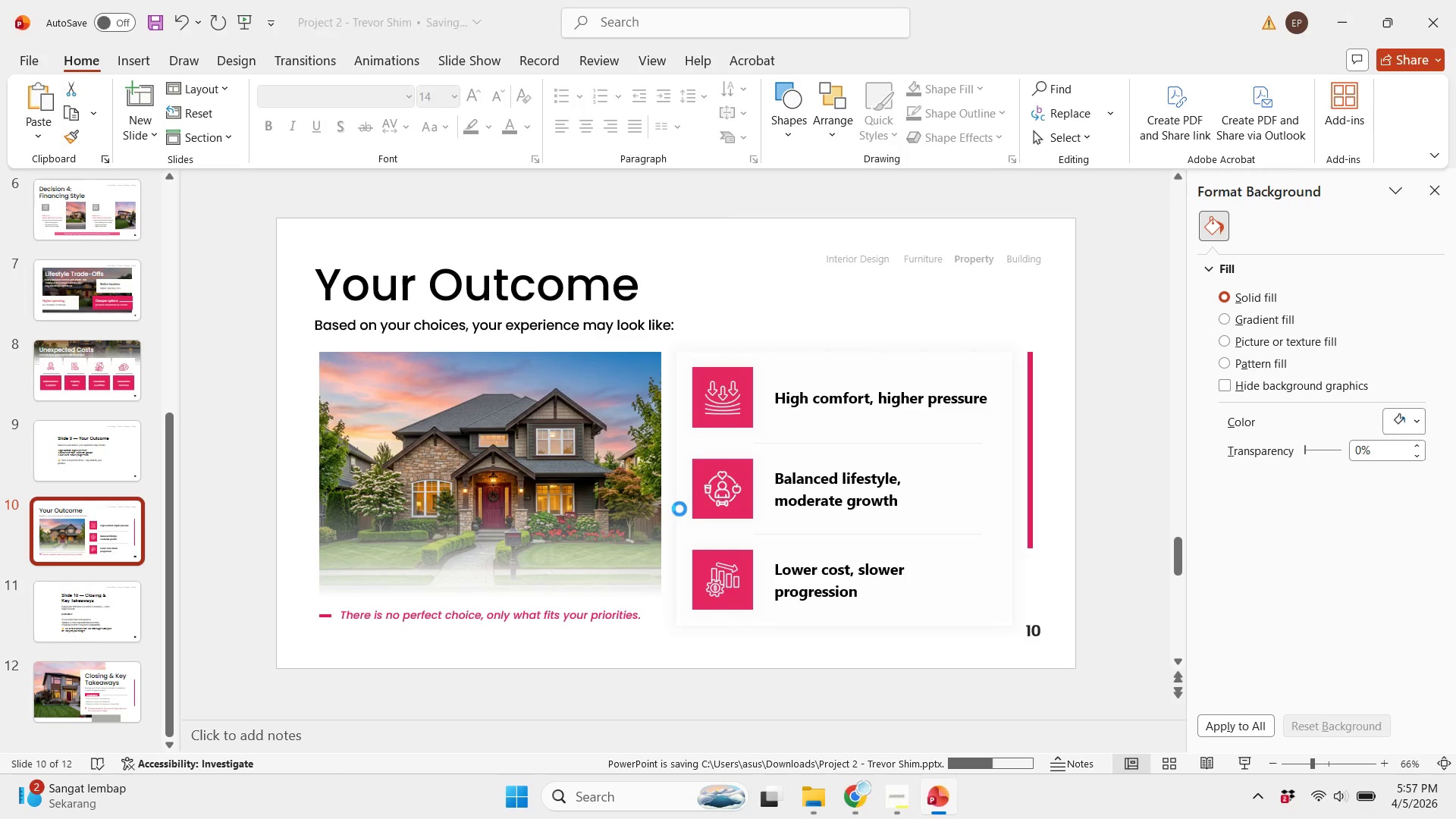 
scroll: coordinate [679, 509], scroll_direction: down, amount: 2.0
 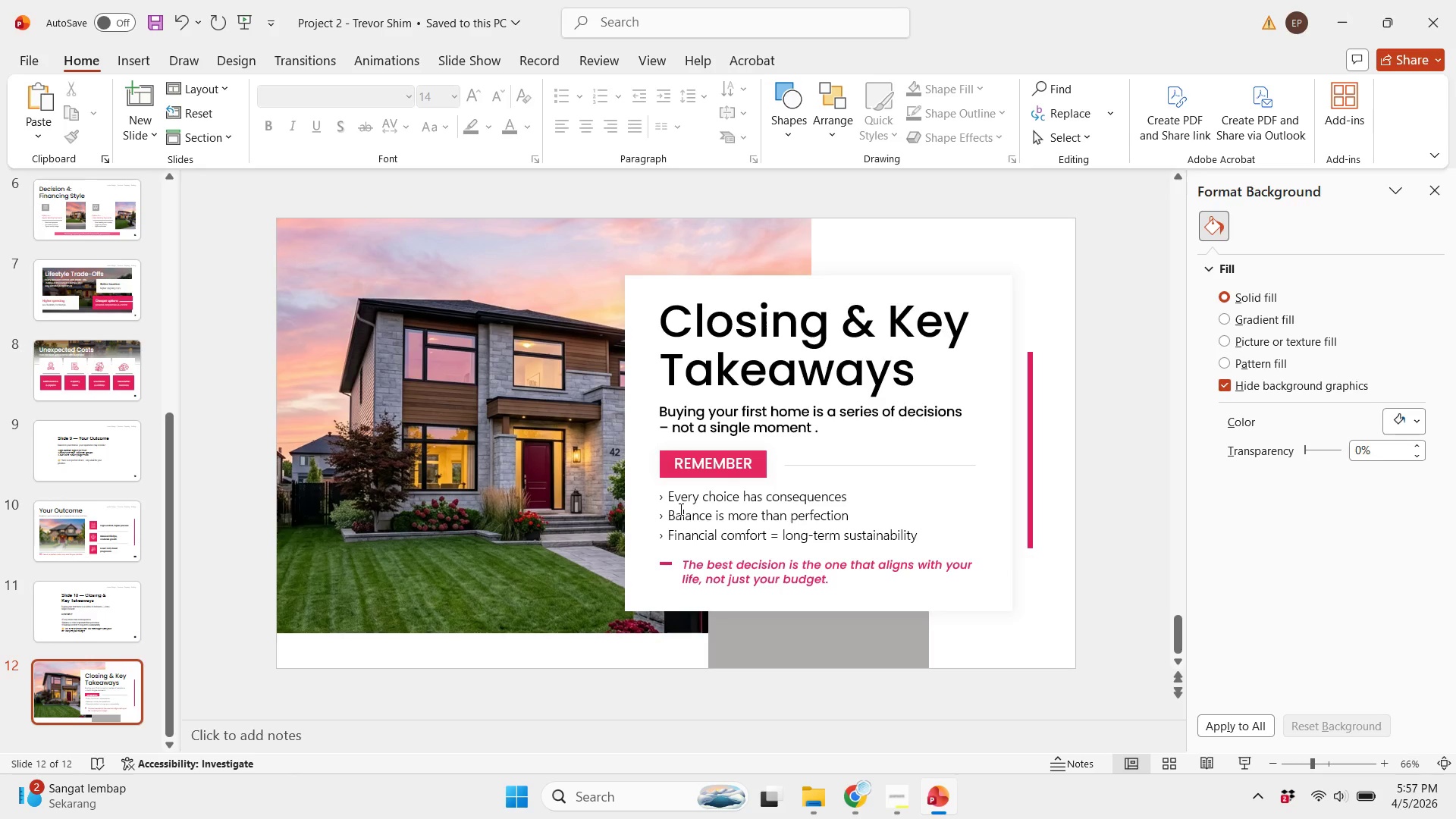 
scroll: coordinate [679, 509], scroll_direction: up, amount: 1.0
 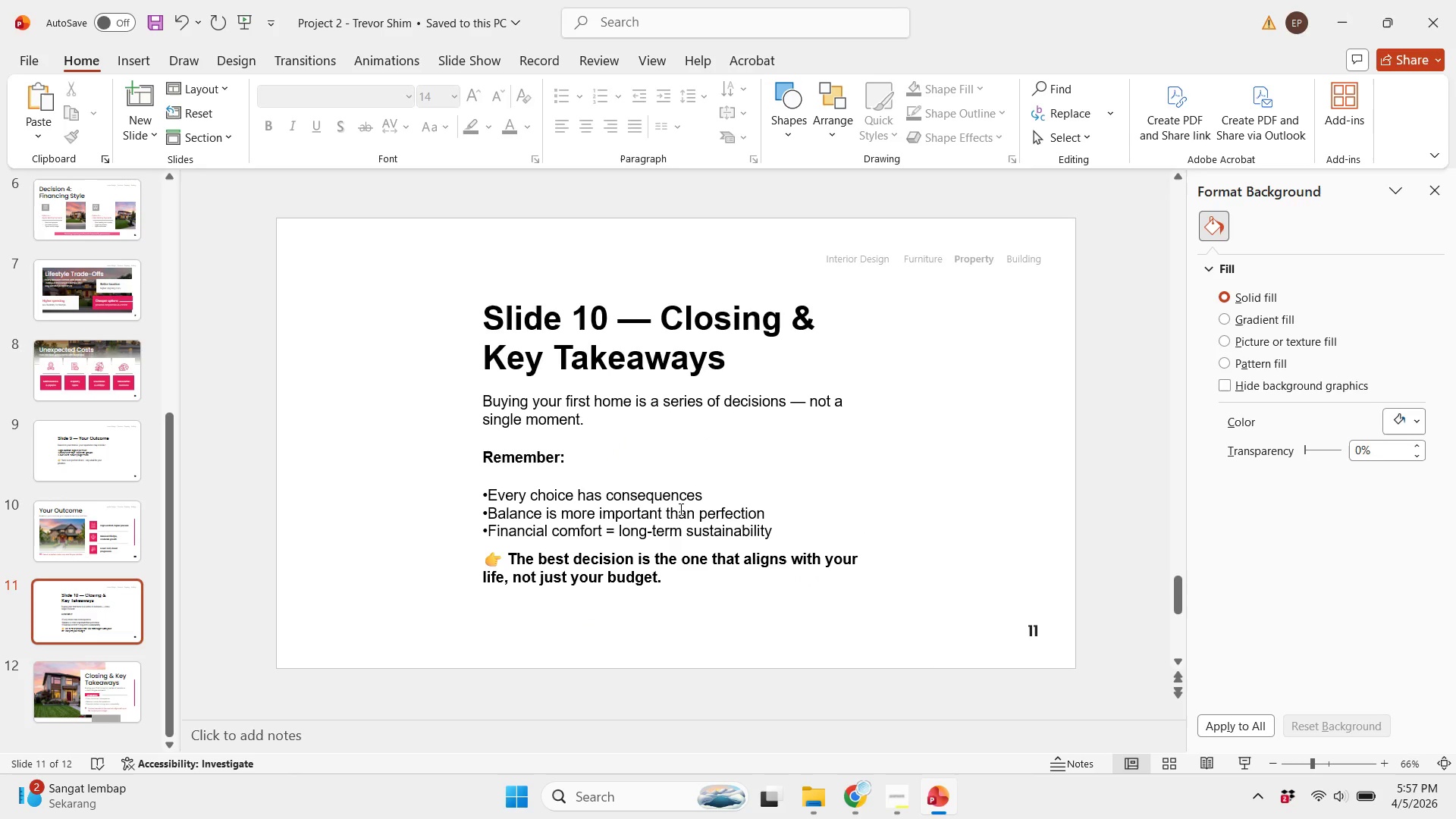 
scroll: coordinate [679, 509], scroll_direction: down, amount: 1.0
 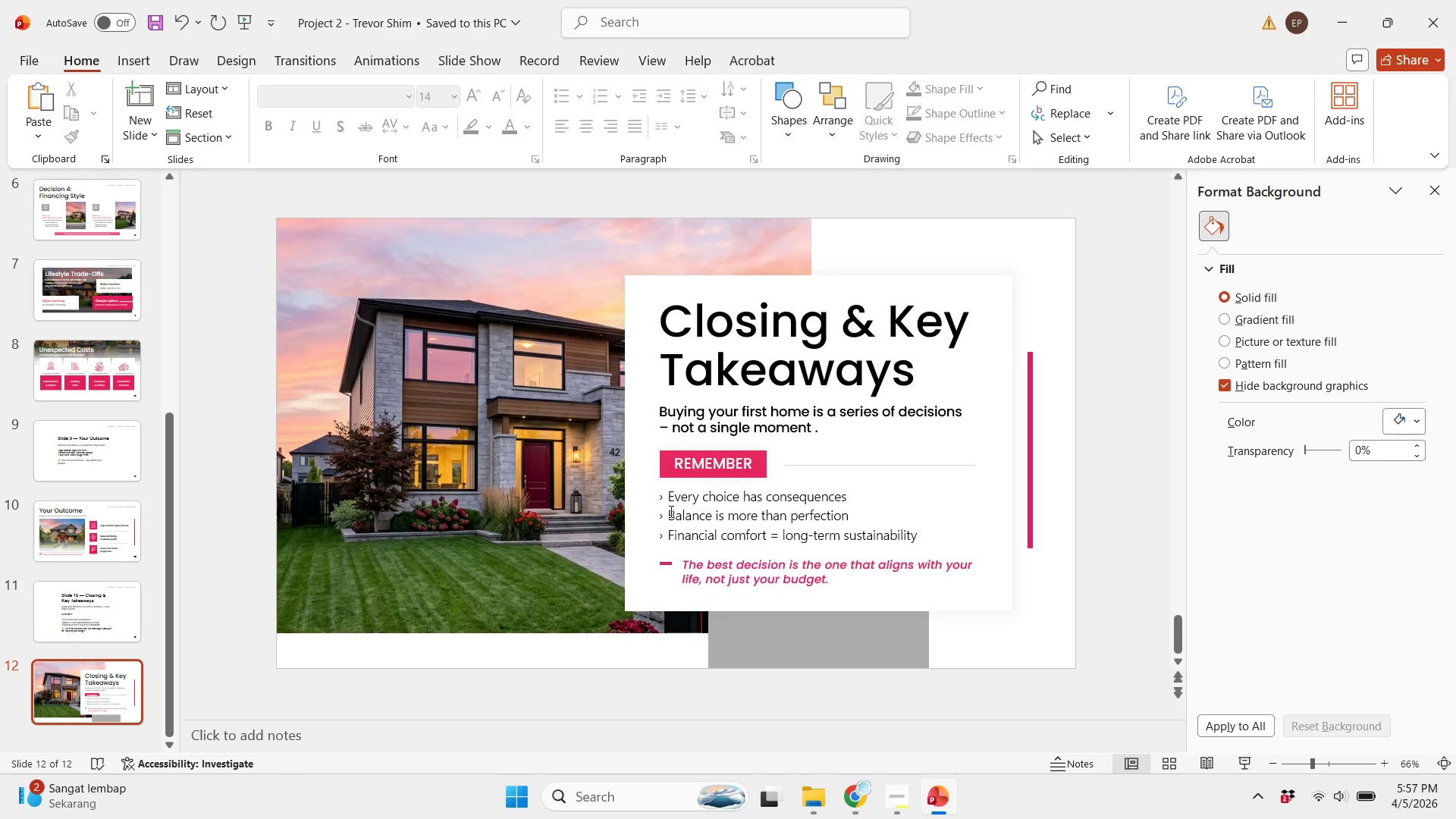 
scroll: coordinate [670, 511], scroll_direction: none, amount: 0.0
 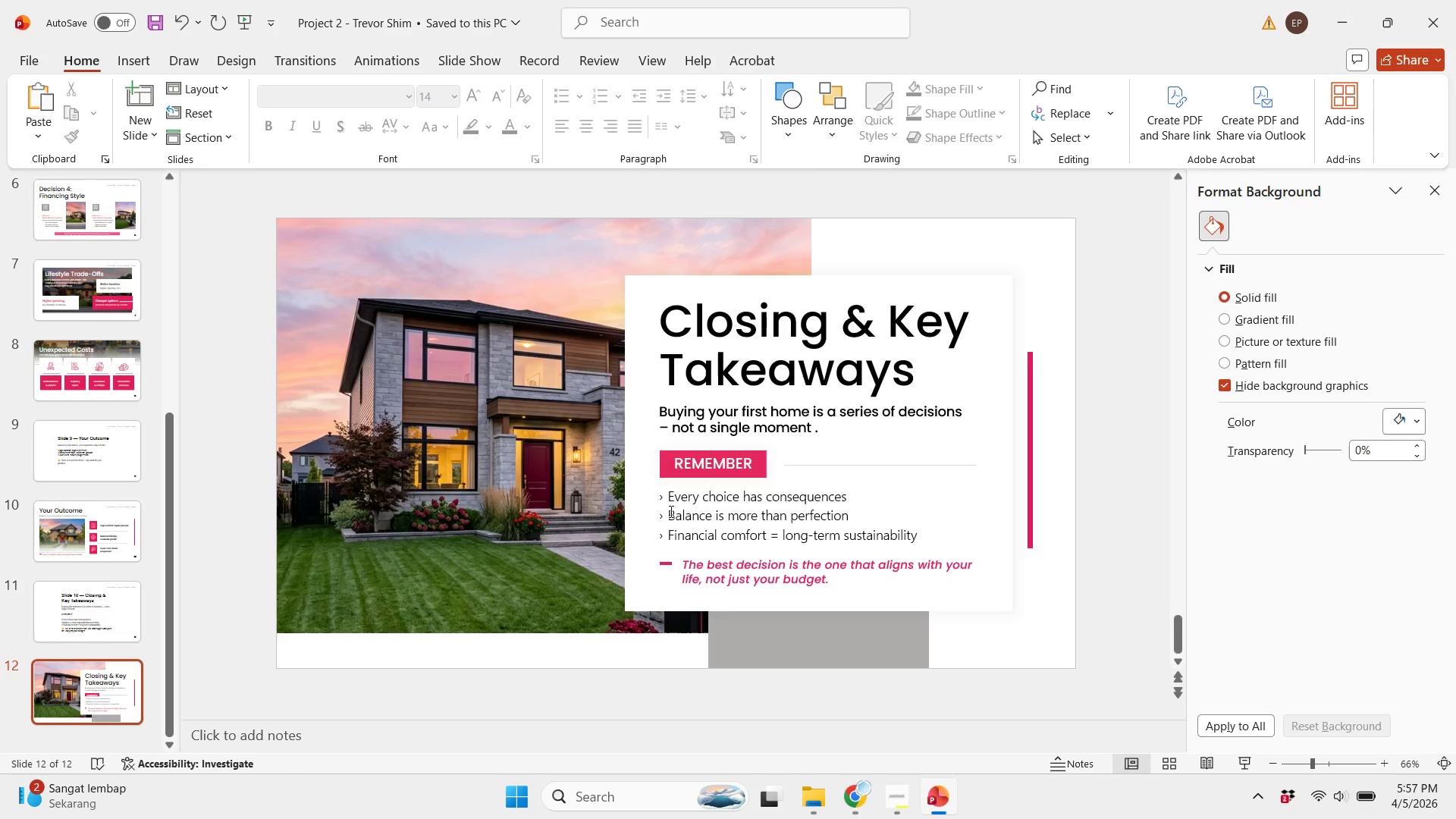 
scroll: coordinate [670, 511], scroll_direction: up, amount: 1.0
 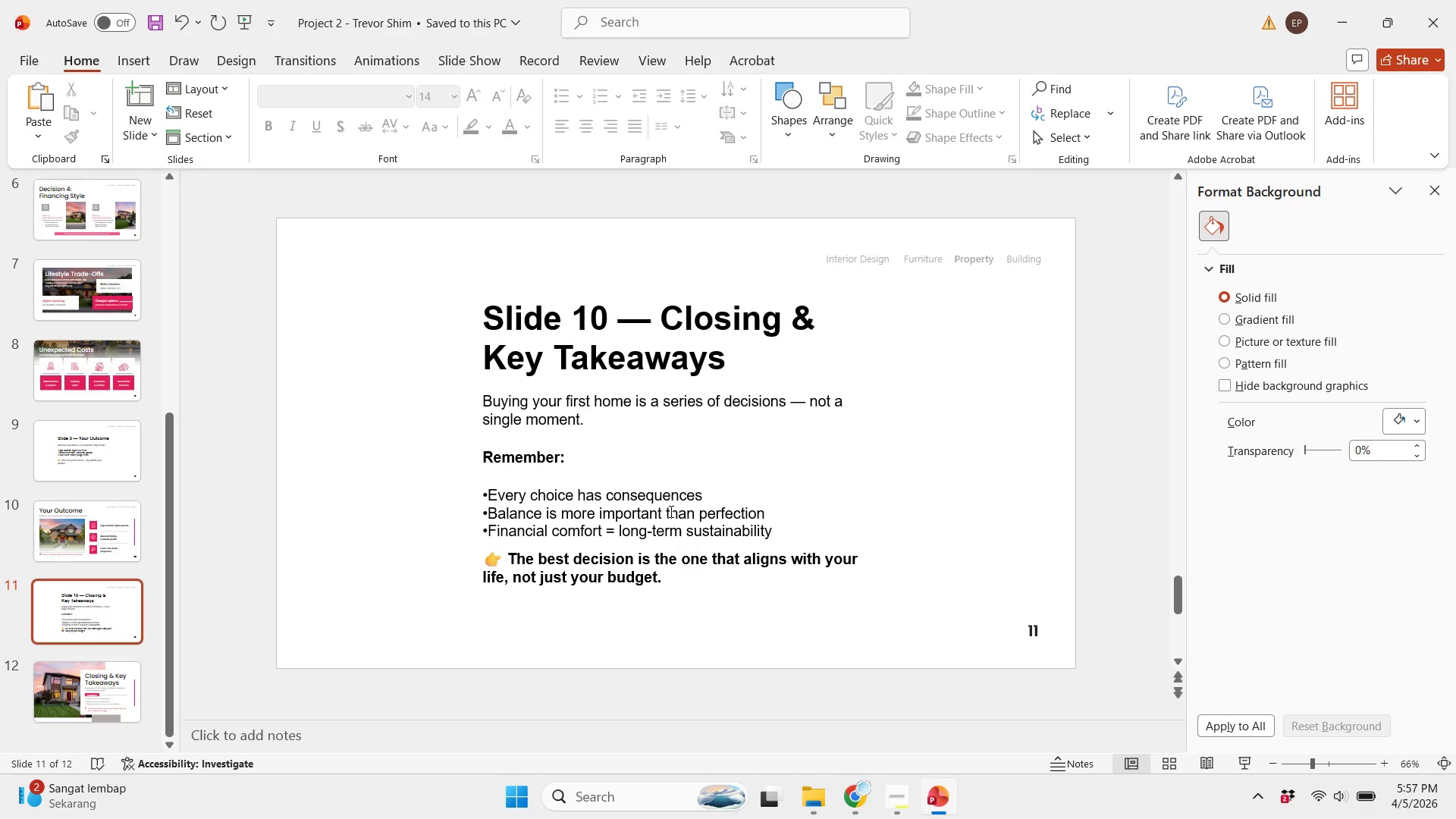 
scroll: coordinate [670, 511], scroll_direction: down, amount: 1.0
 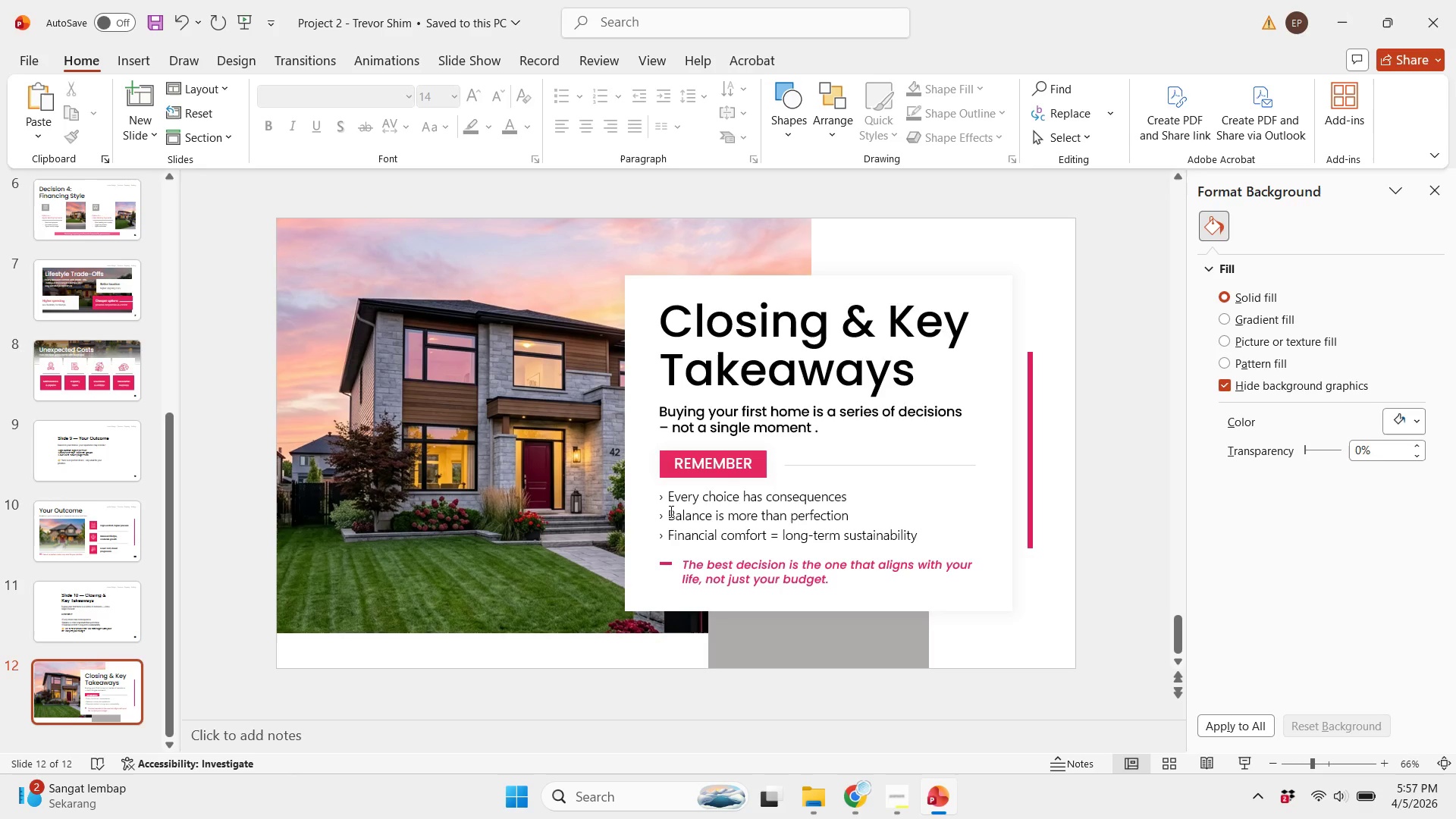 
hold_key(key=ControlLeft, duration=0.81)
 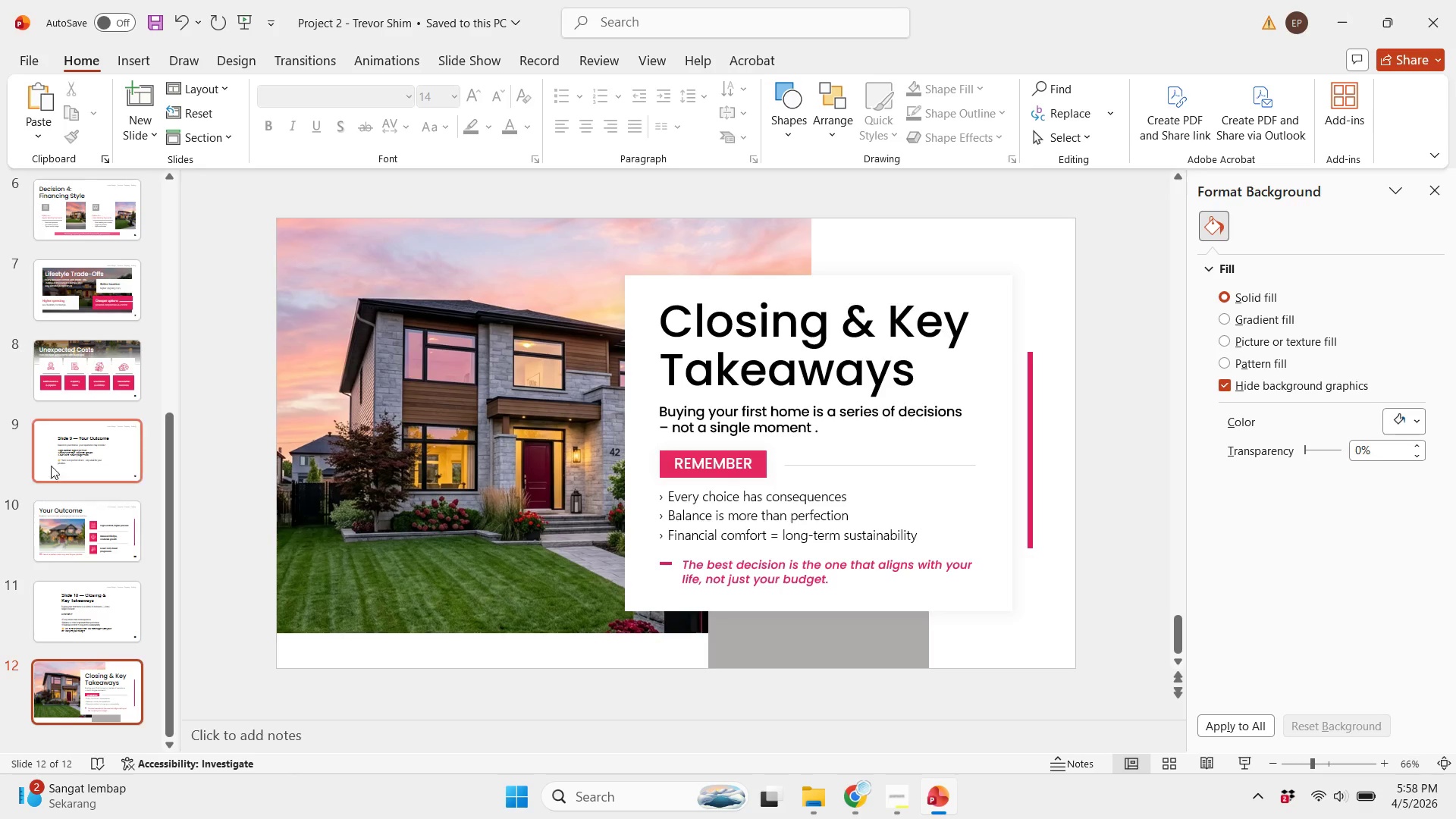 
left_click([86, 435])
 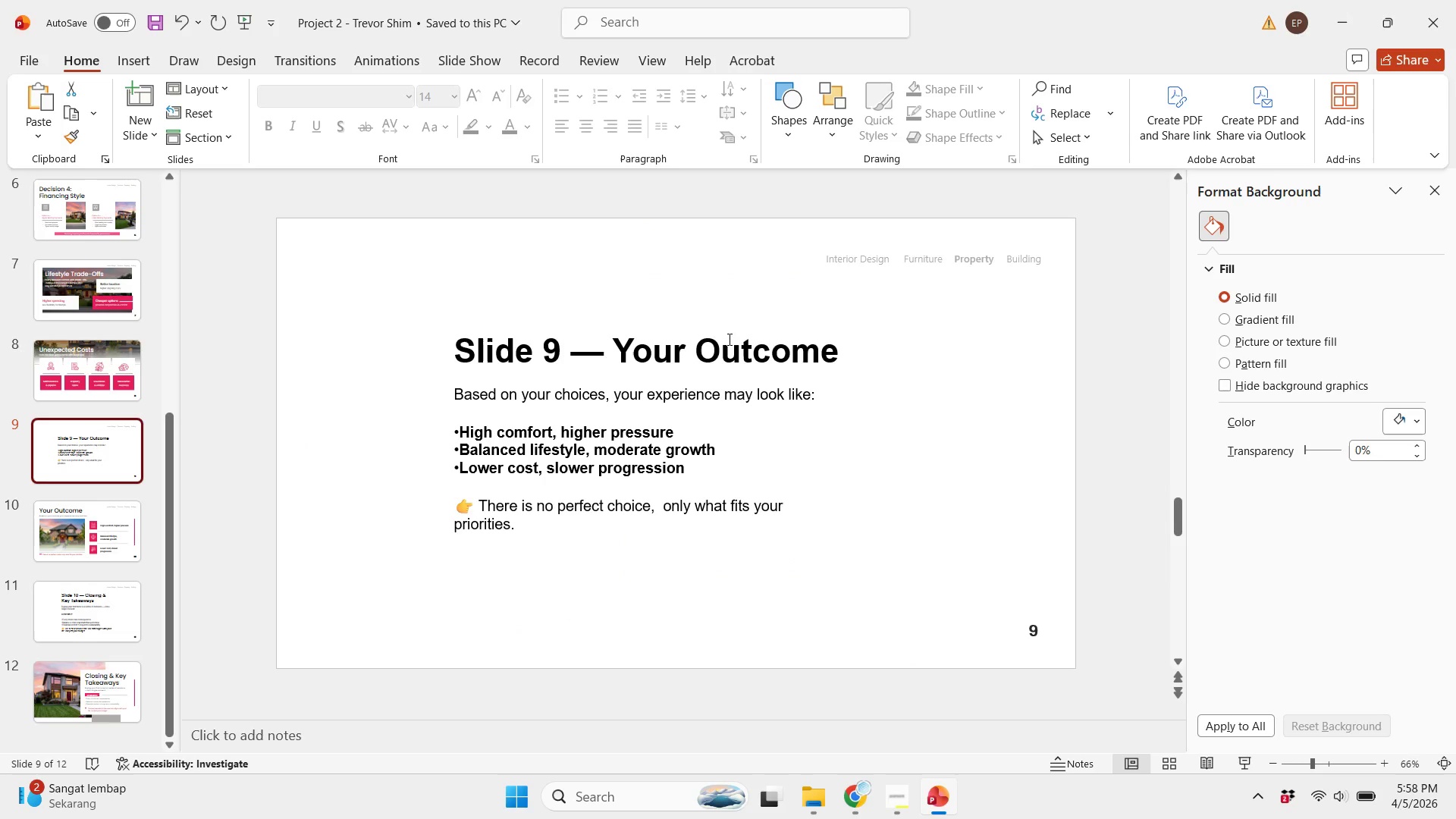 
left_click([705, 331])
 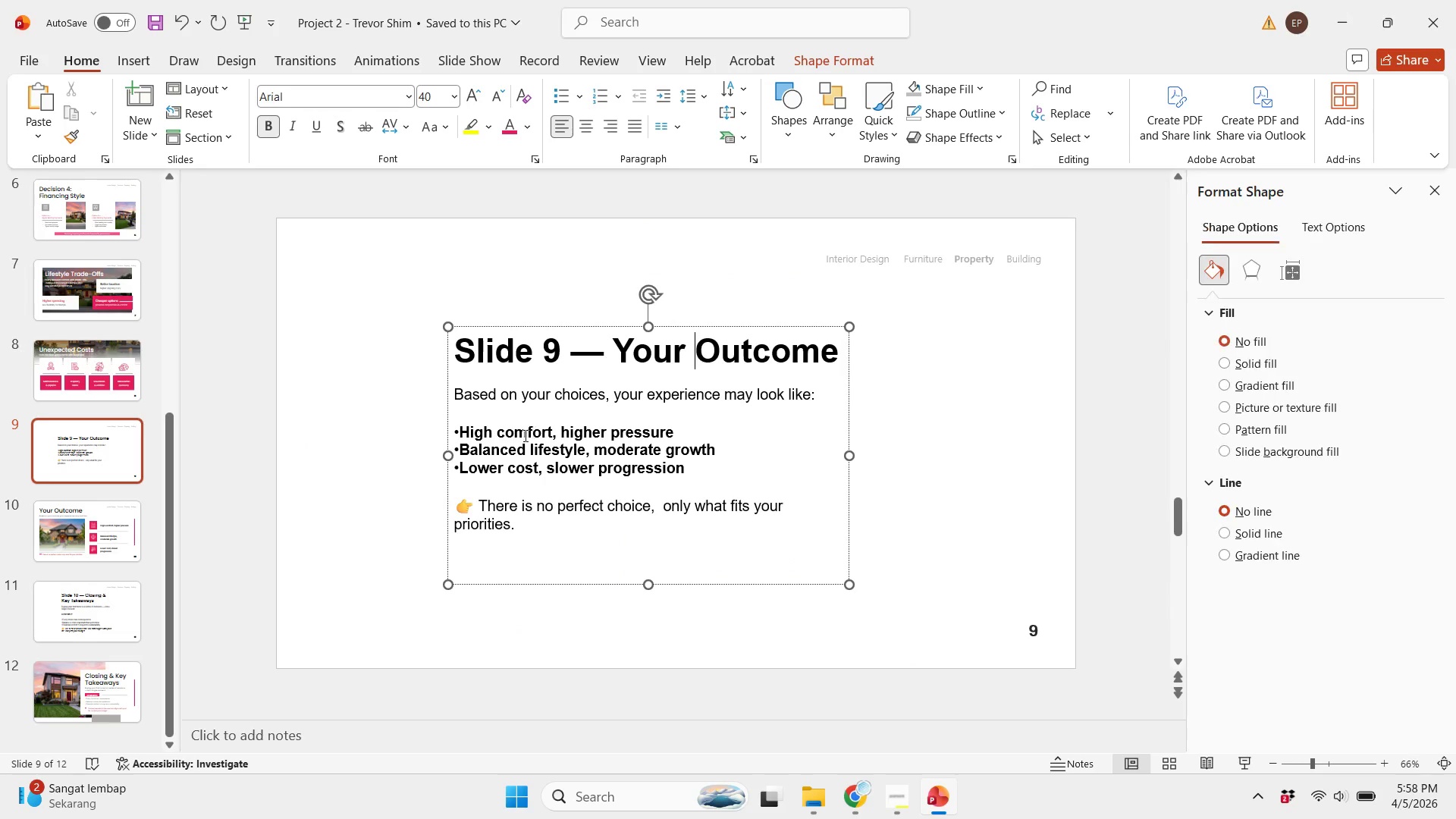 
scroll: coordinate [524, 435], scroll_direction: down, amount: 1.0
 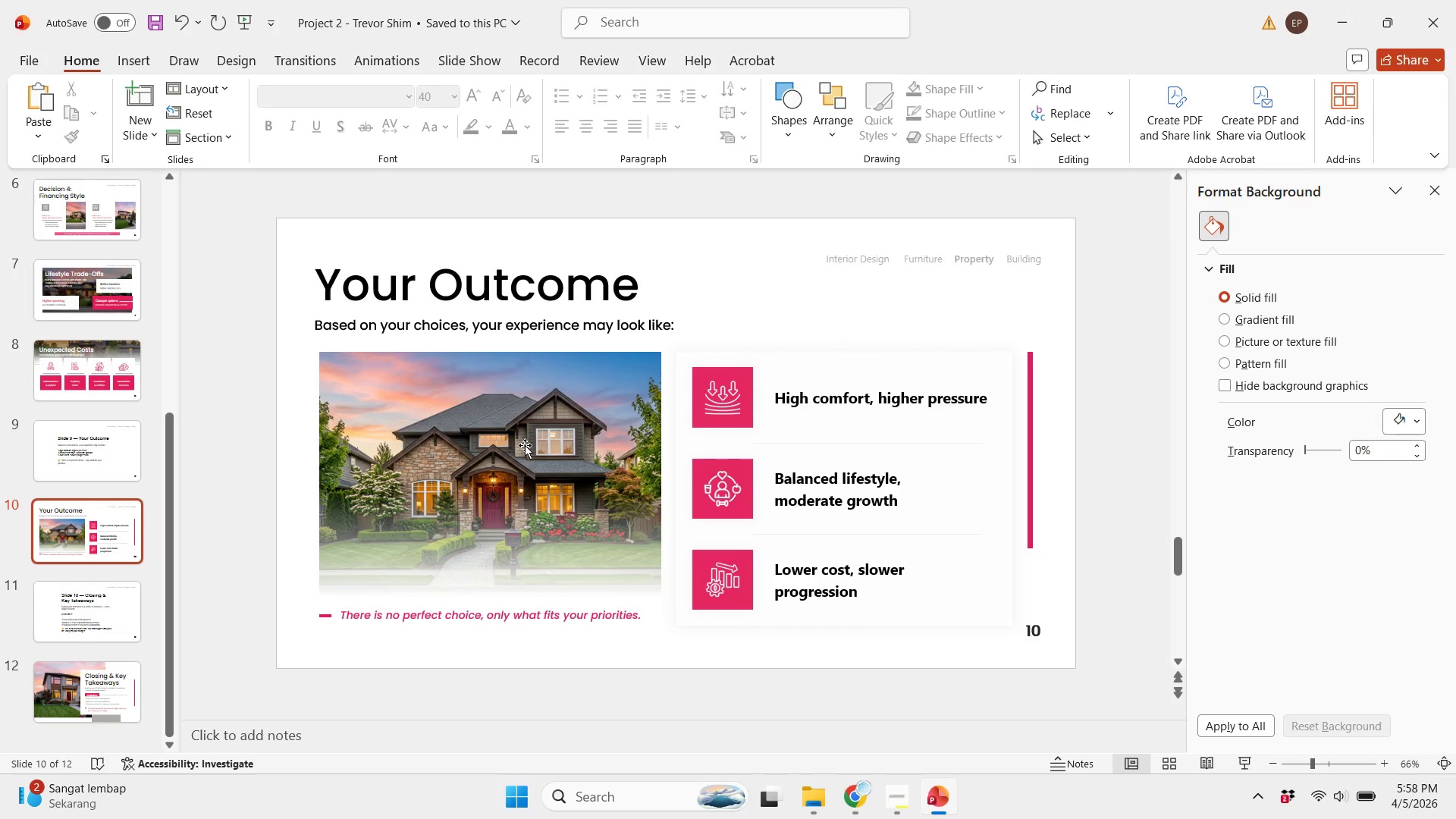 
scroll: coordinate [526, 456], scroll_direction: up, amount: 1.0
 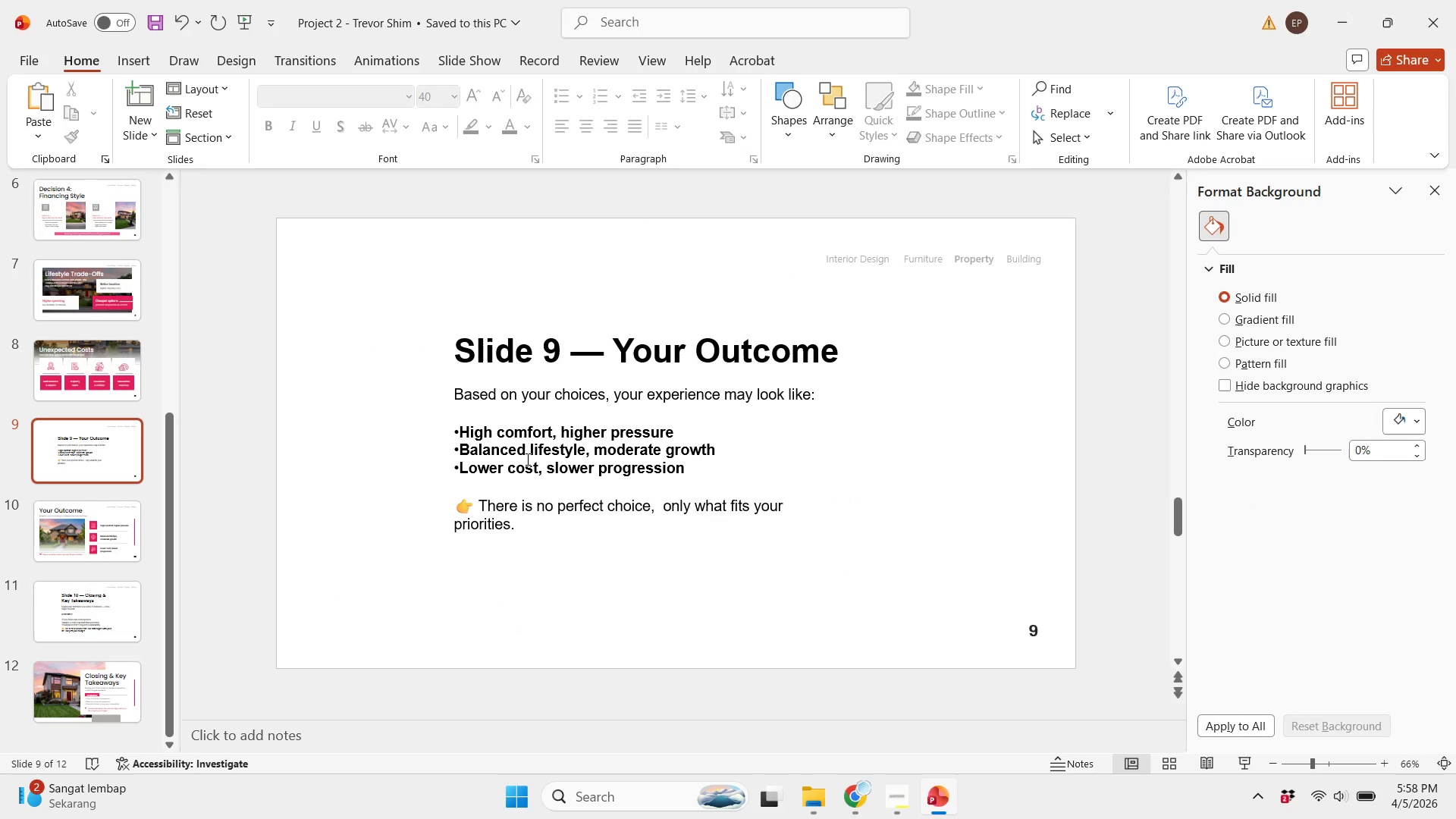 
scroll: coordinate [526, 459], scroll_direction: down, amount: 1.0
 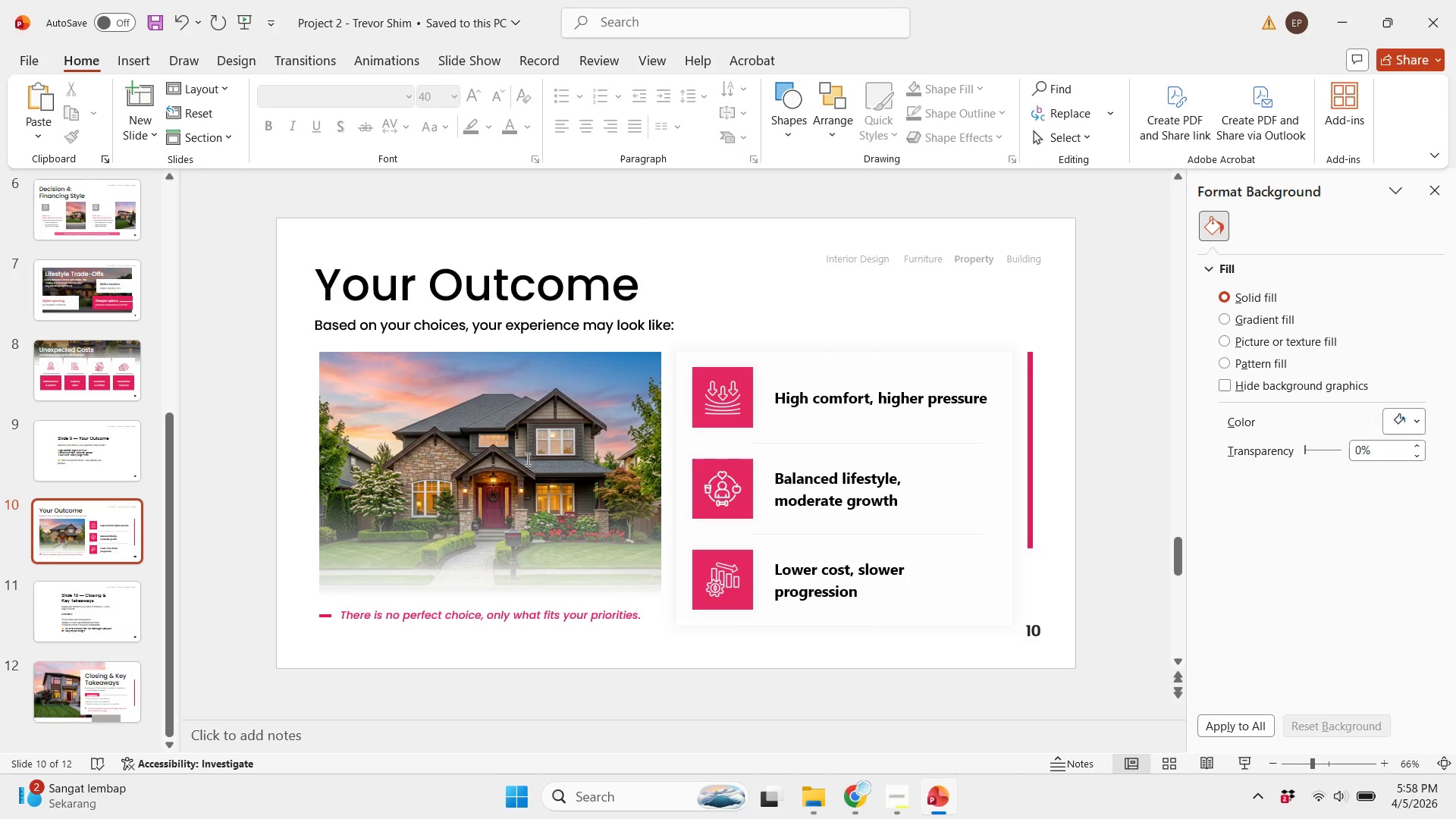 
scroll: coordinate [526, 459], scroll_direction: up, amount: 1.0
 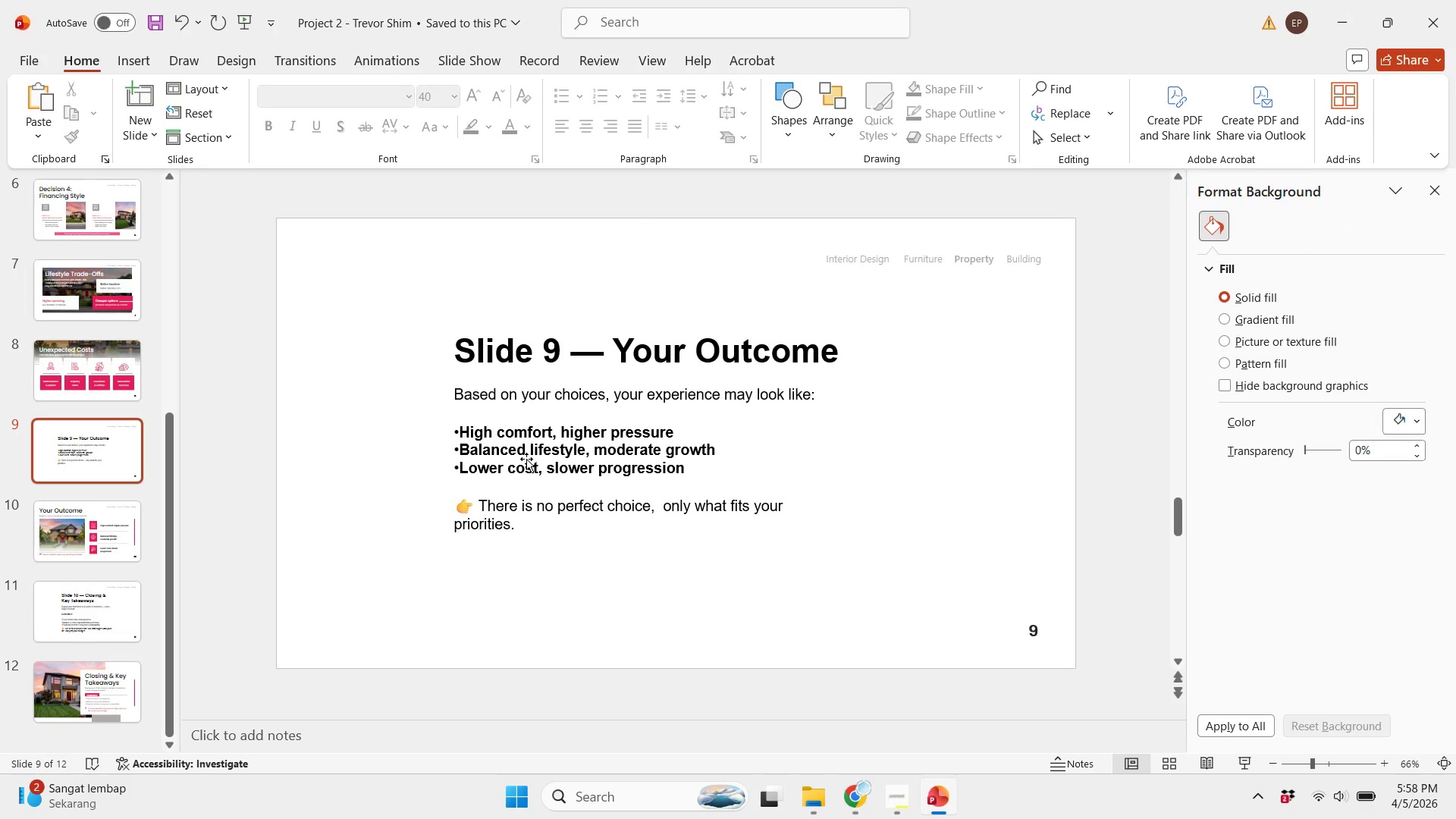 
scroll: coordinate [526, 459], scroll_direction: down, amount: 3.0
 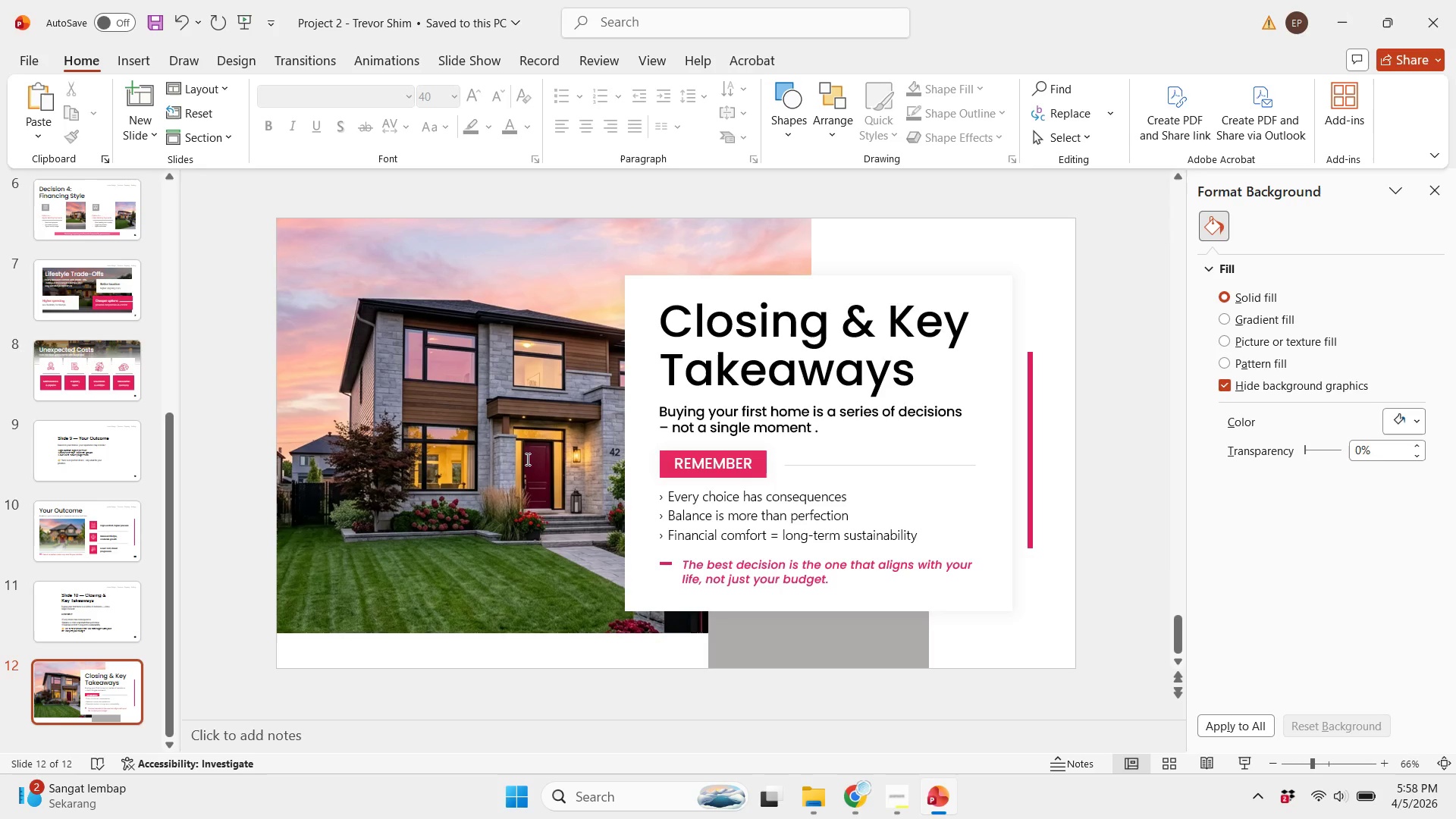 
scroll: coordinate [526, 459], scroll_direction: up, amount: 1.0
 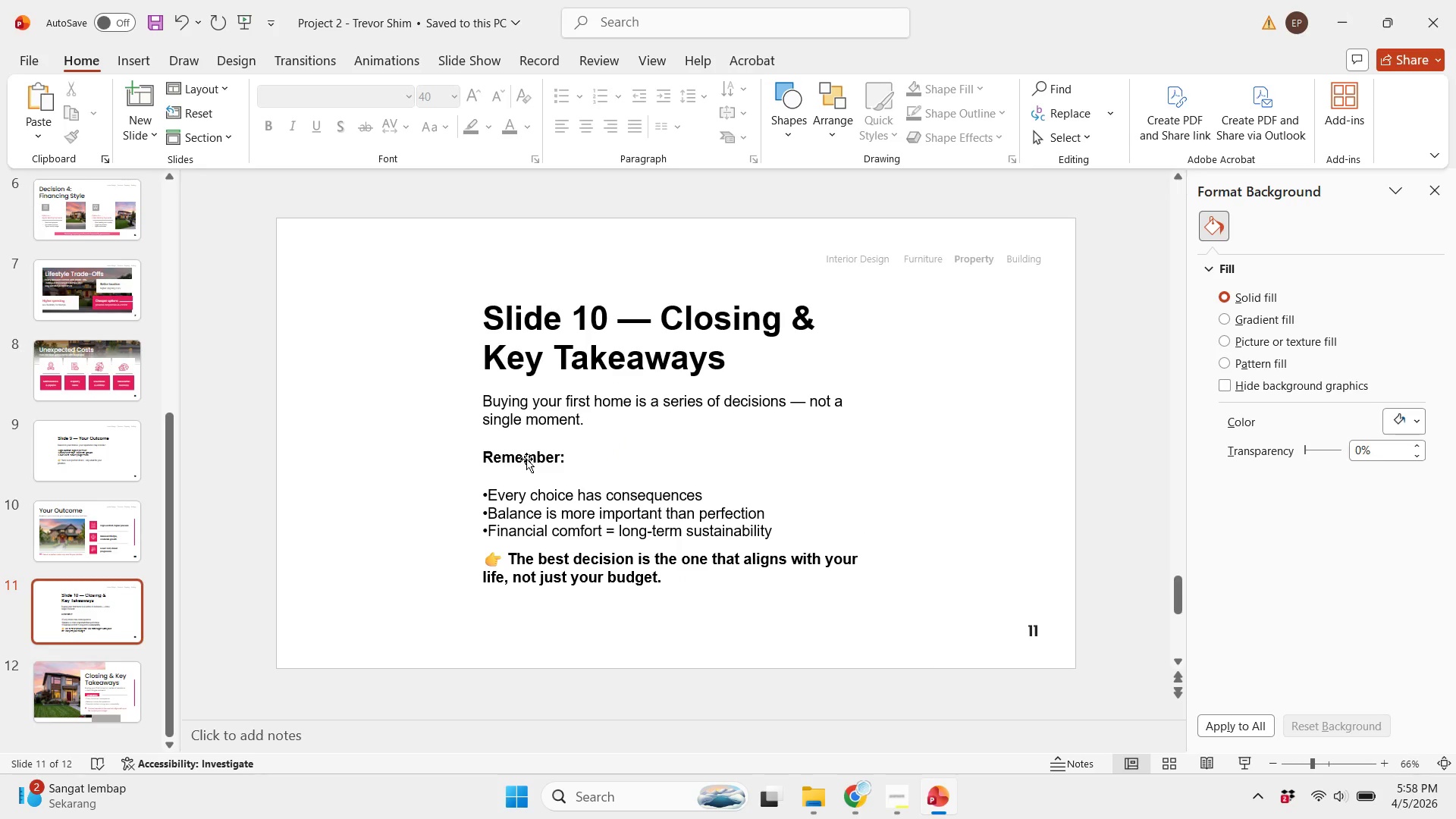 
scroll: coordinate [526, 459], scroll_direction: down, amount: 1.0
 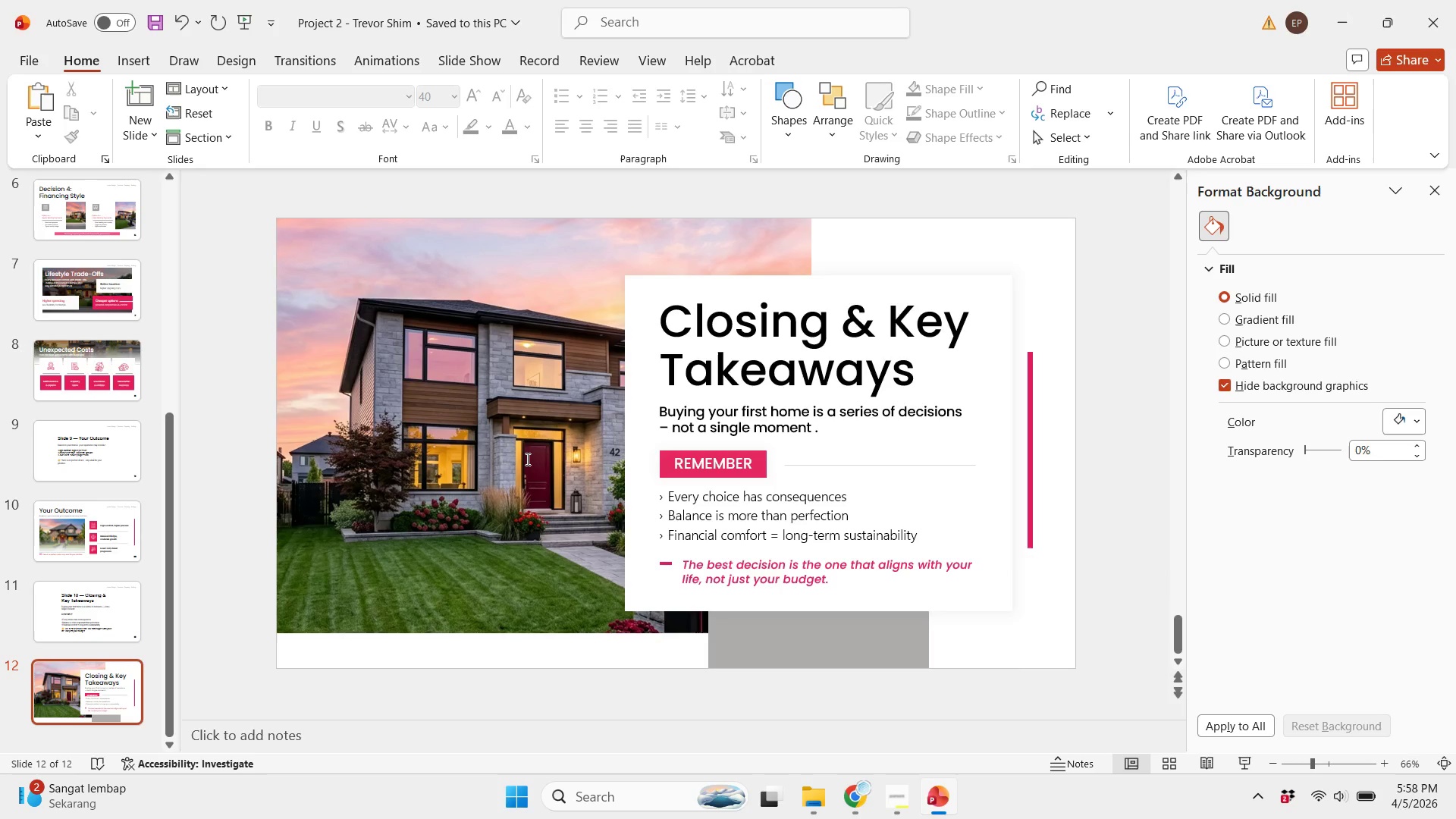 
scroll: coordinate [526, 459], scroll_direction: up, amount: 1.0
 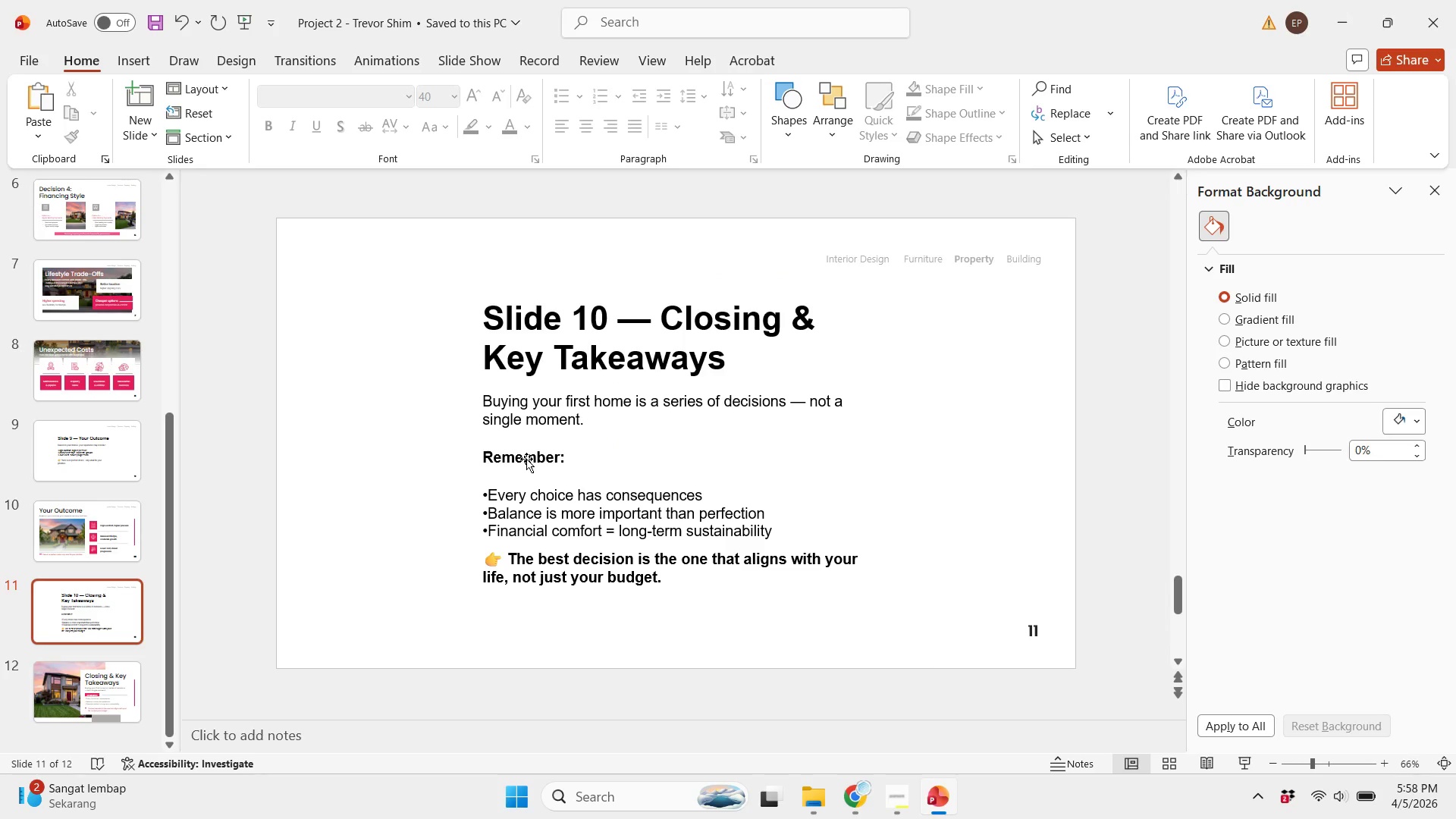 
scroll: coordinate [526, 459], scroll_direction: down, amount: 1.0
 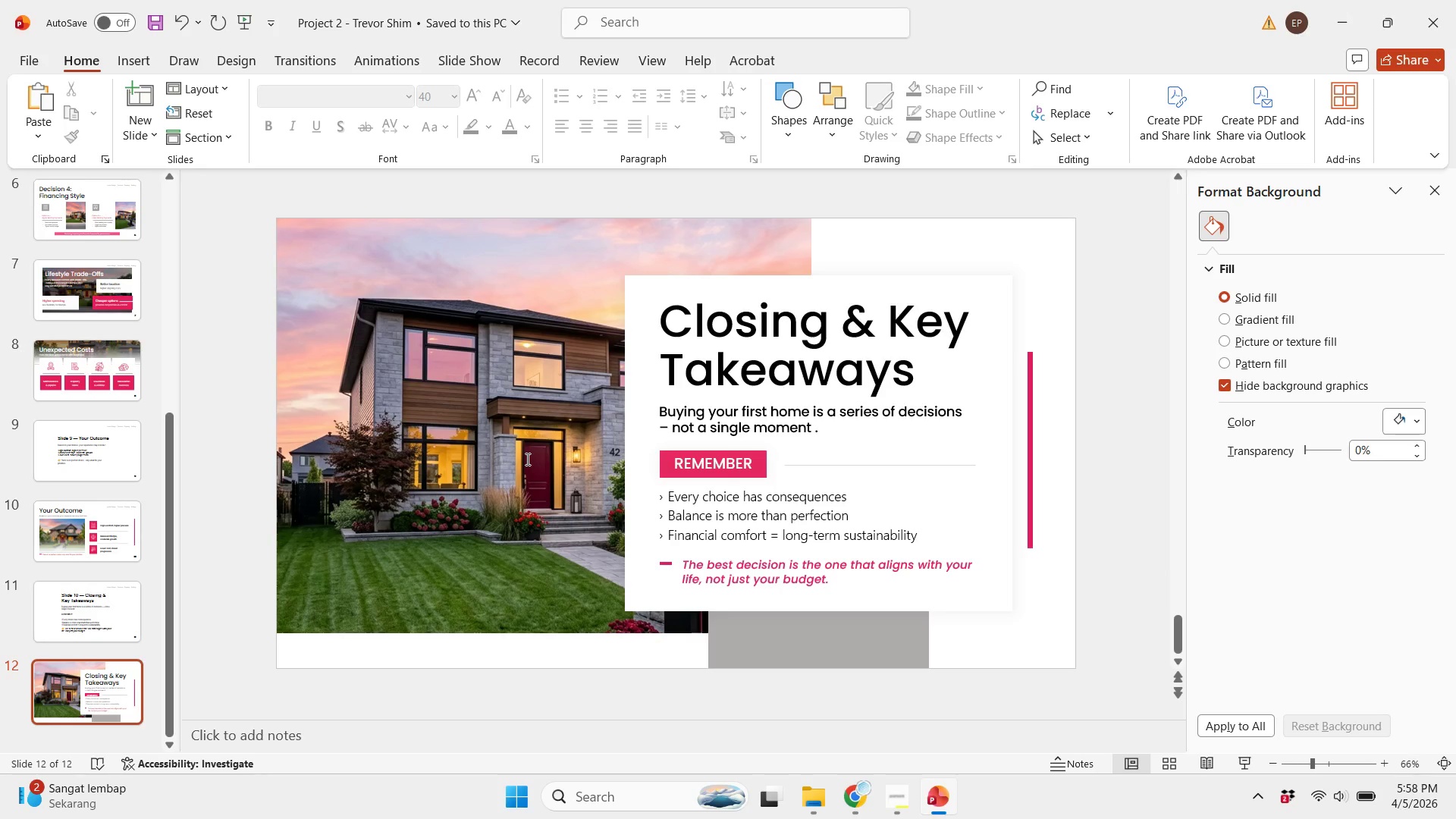 
scroll: coordinate [526, 459], scroll_direction: up, amount: 1.0
 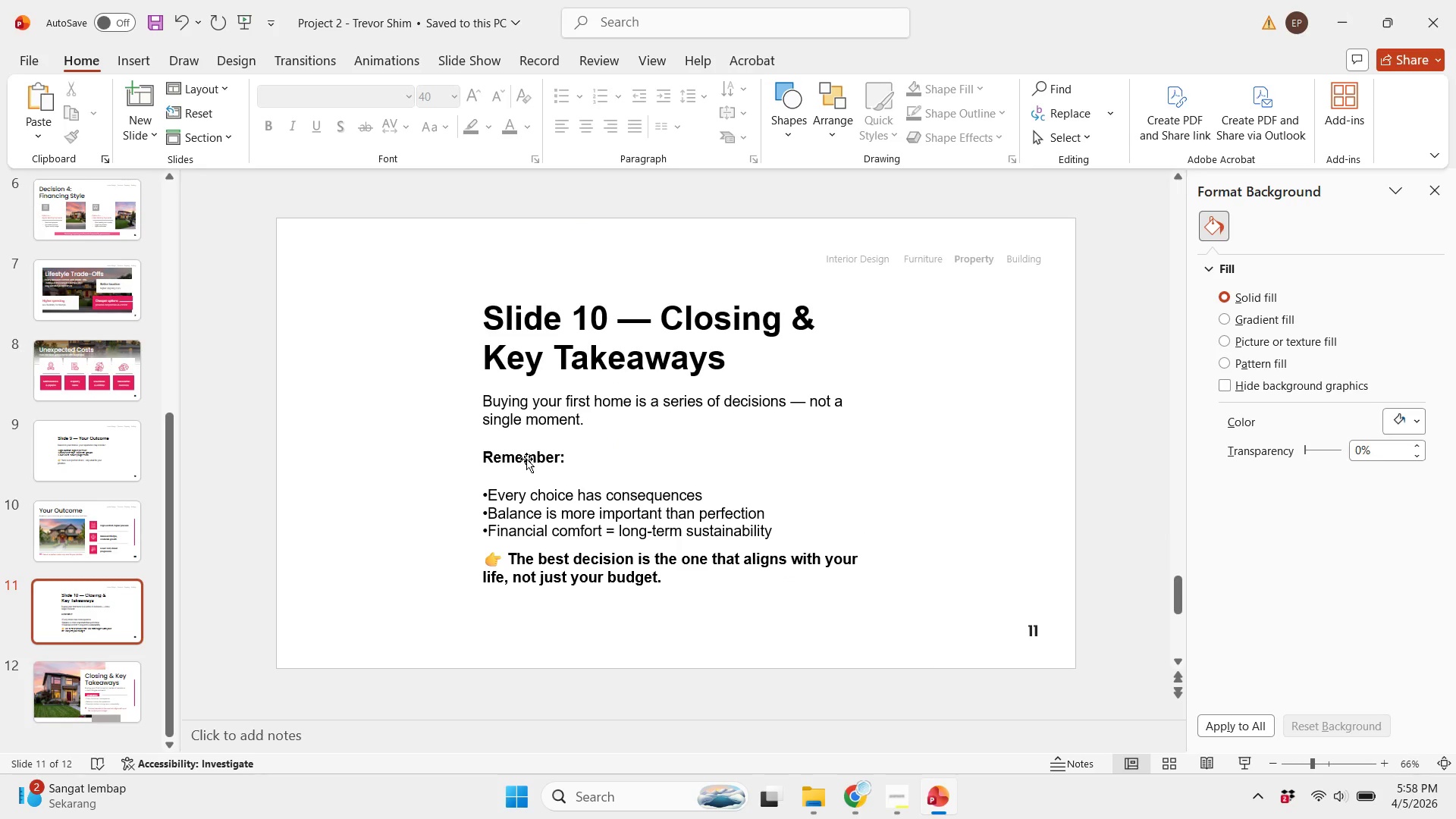 
scroll: coordinate [526, 459], scroll_direction: down, amount: 1.0
 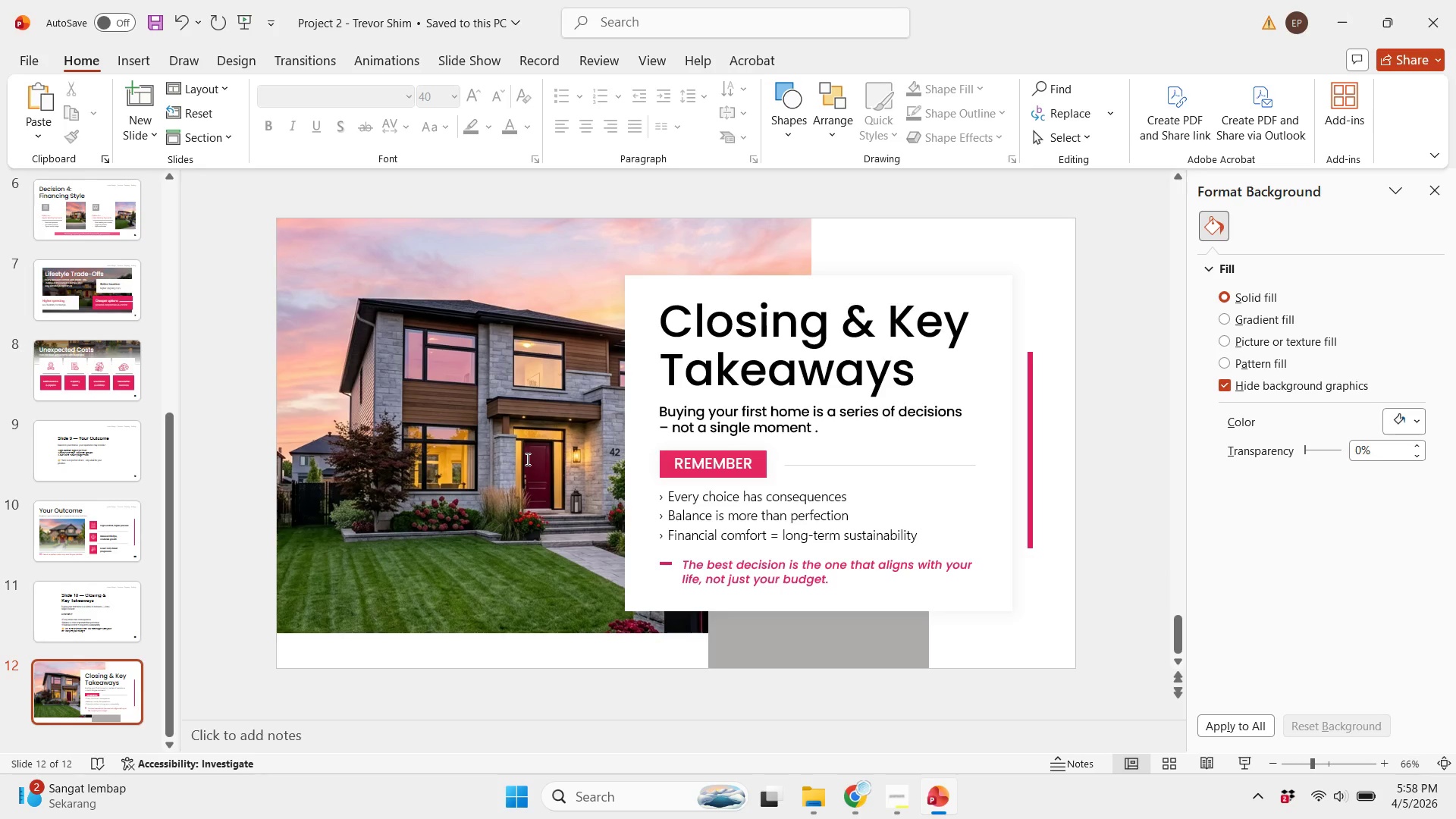 
scroll: coordinate [526, 459], scroll_direction: up, amount: 1.0
 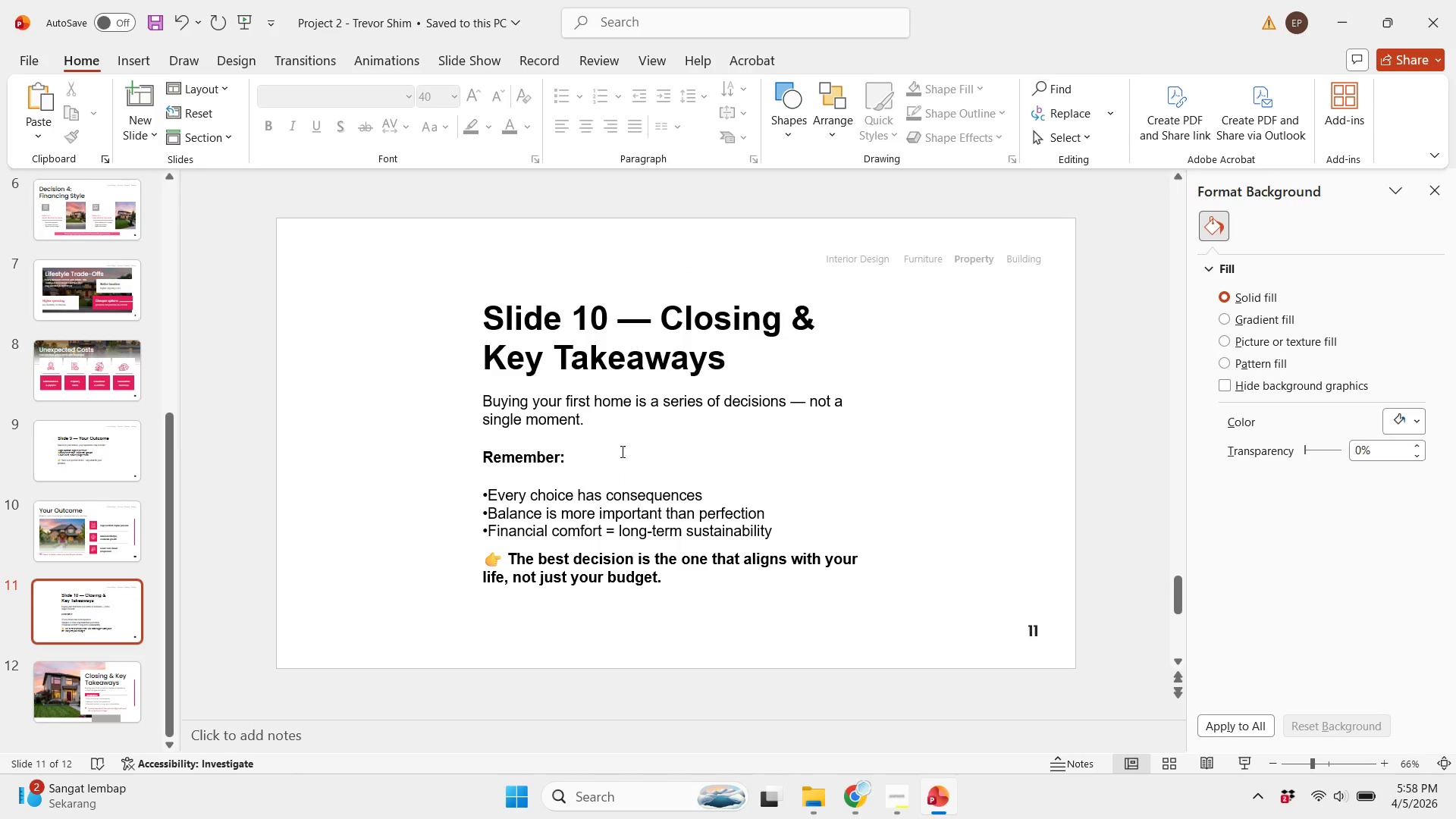 
scroll: coordinate [725, 465], scroll_direction: down, amount: 1.0
 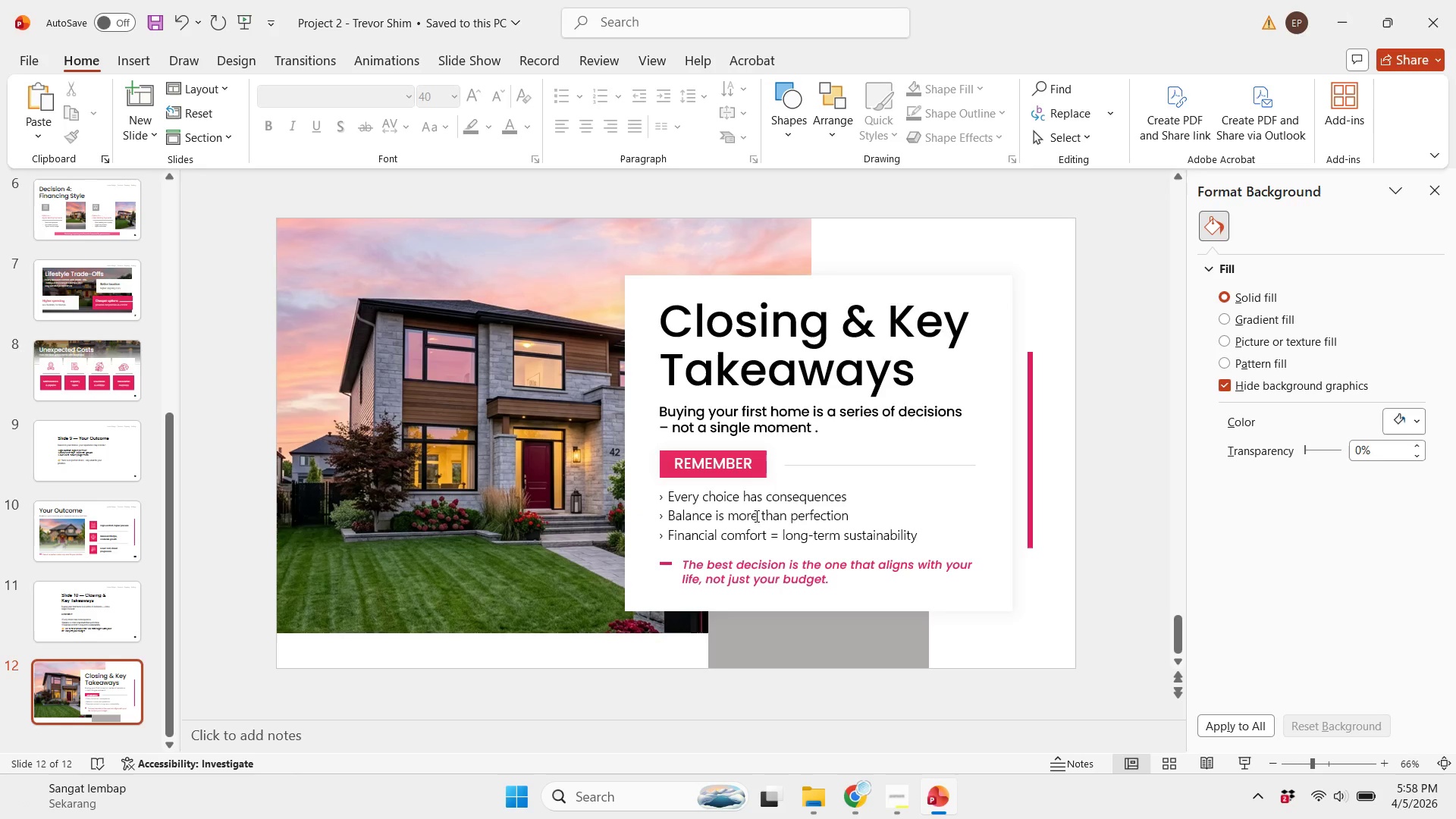 
left_click([758, 517])
 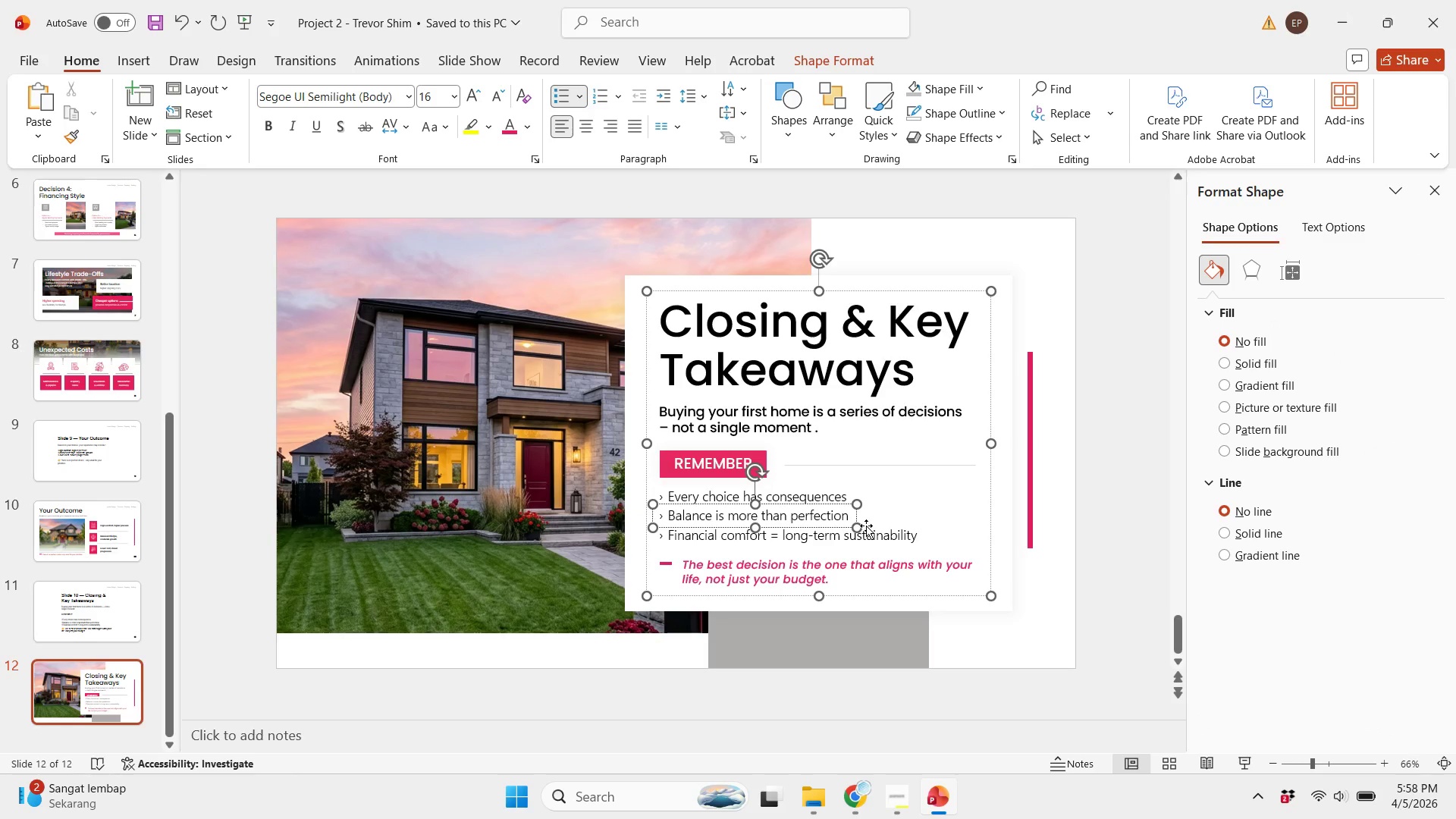 
type( important)
 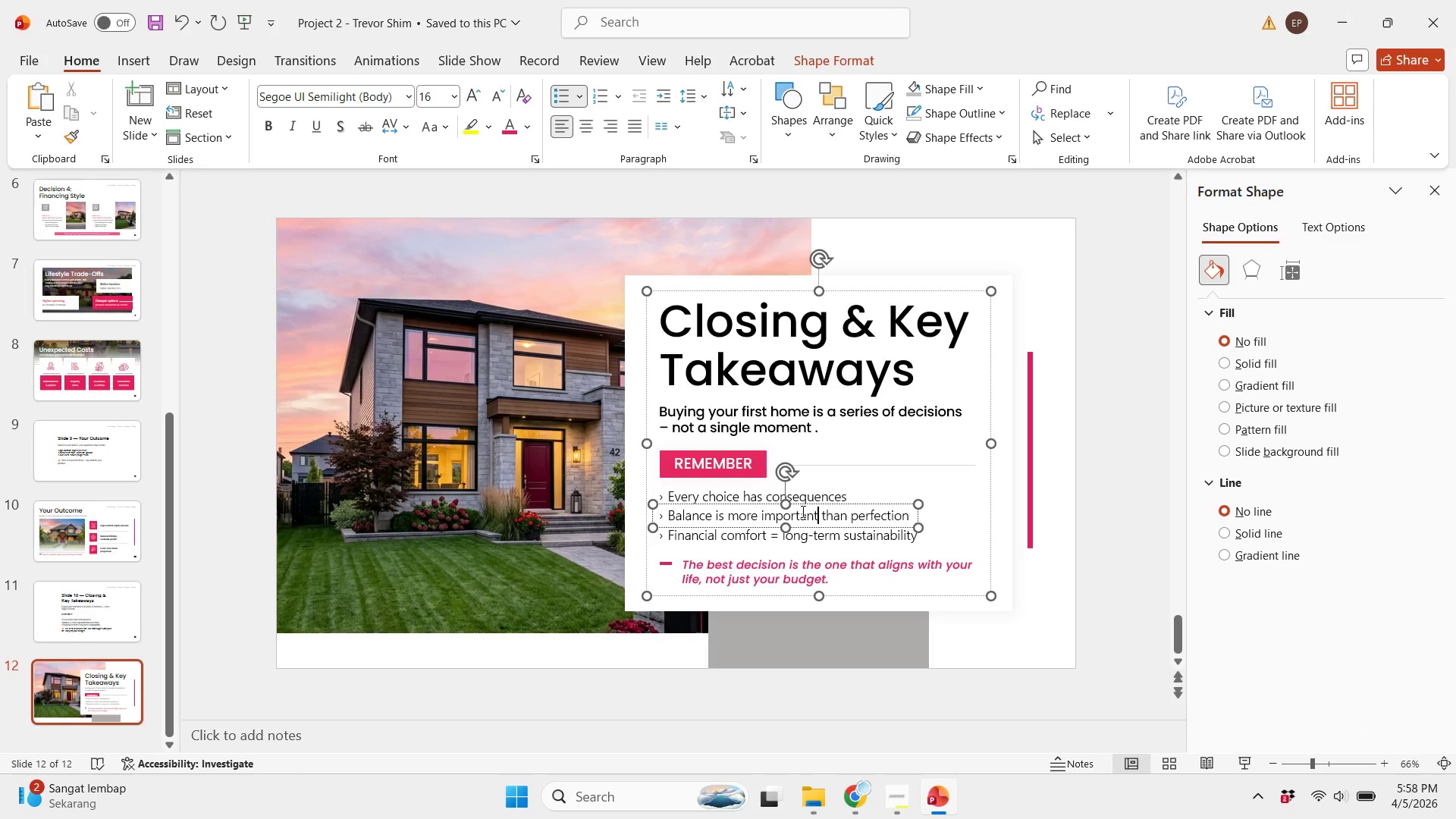 
left_click([670, 681])
 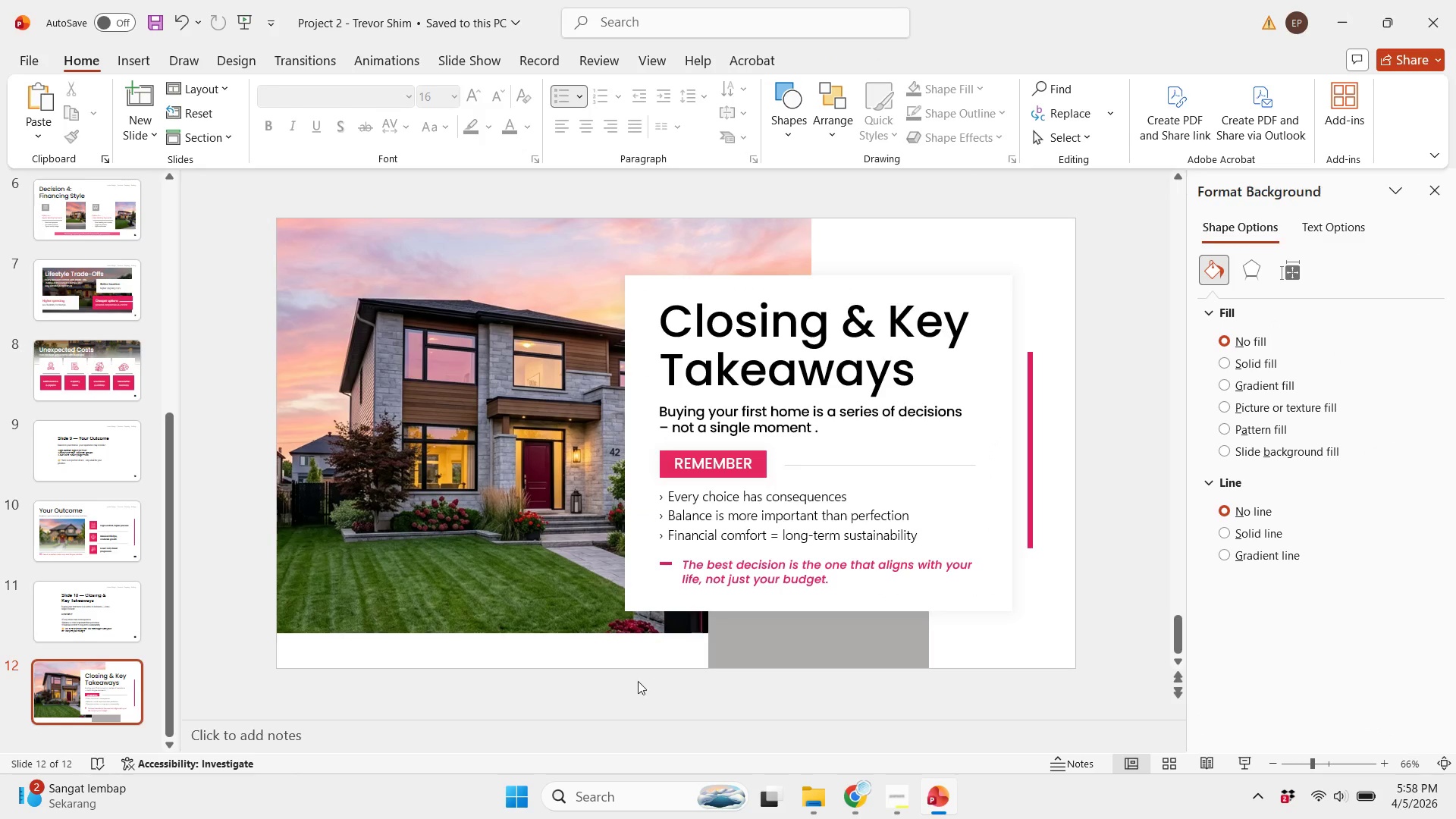 
scroll: coordinate [633, 681], scroll_direction: up, amount: 1.0
 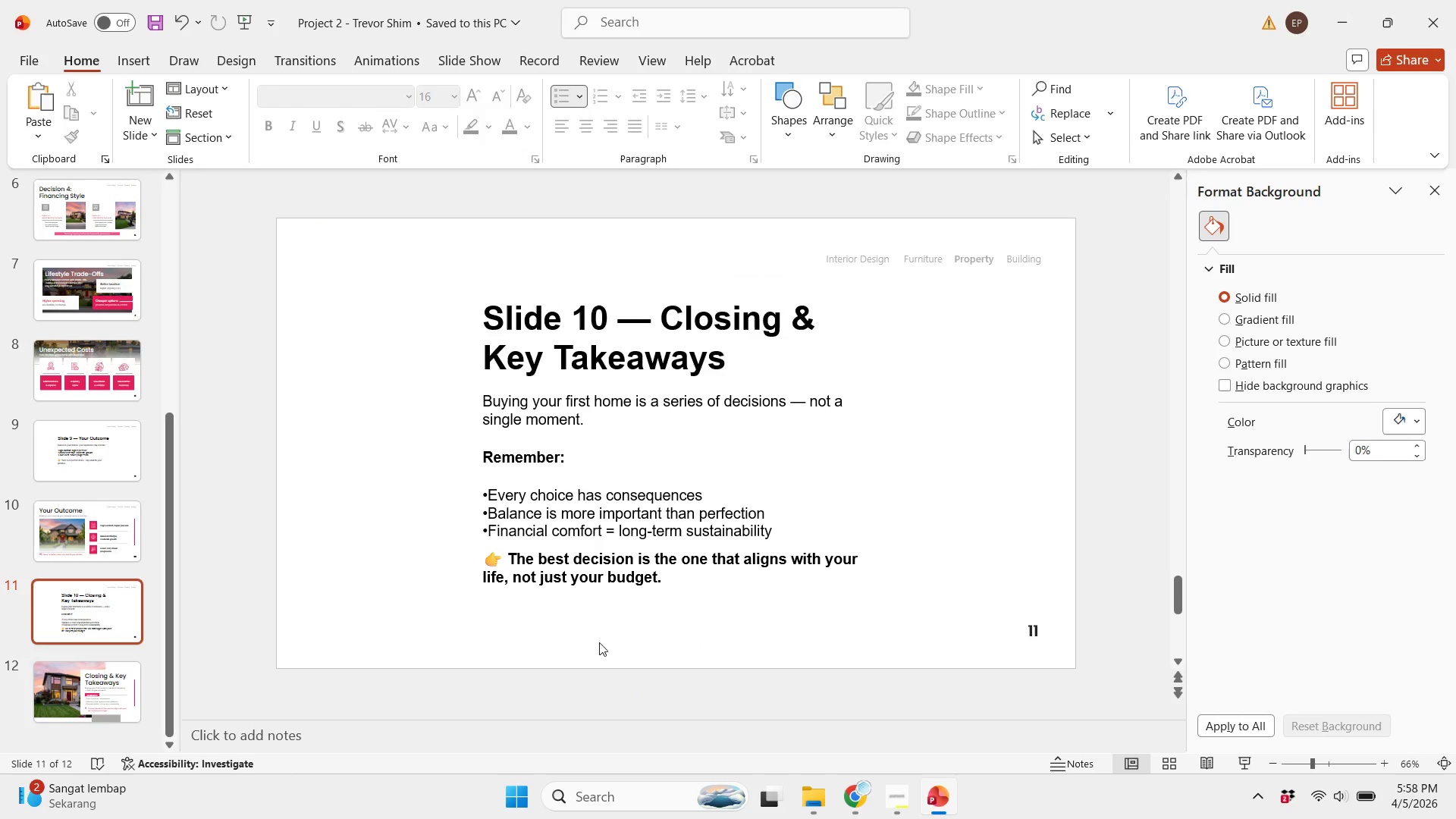 
scroll: coordinate [637, 642], scroll_direction: down, amount: 1.0
 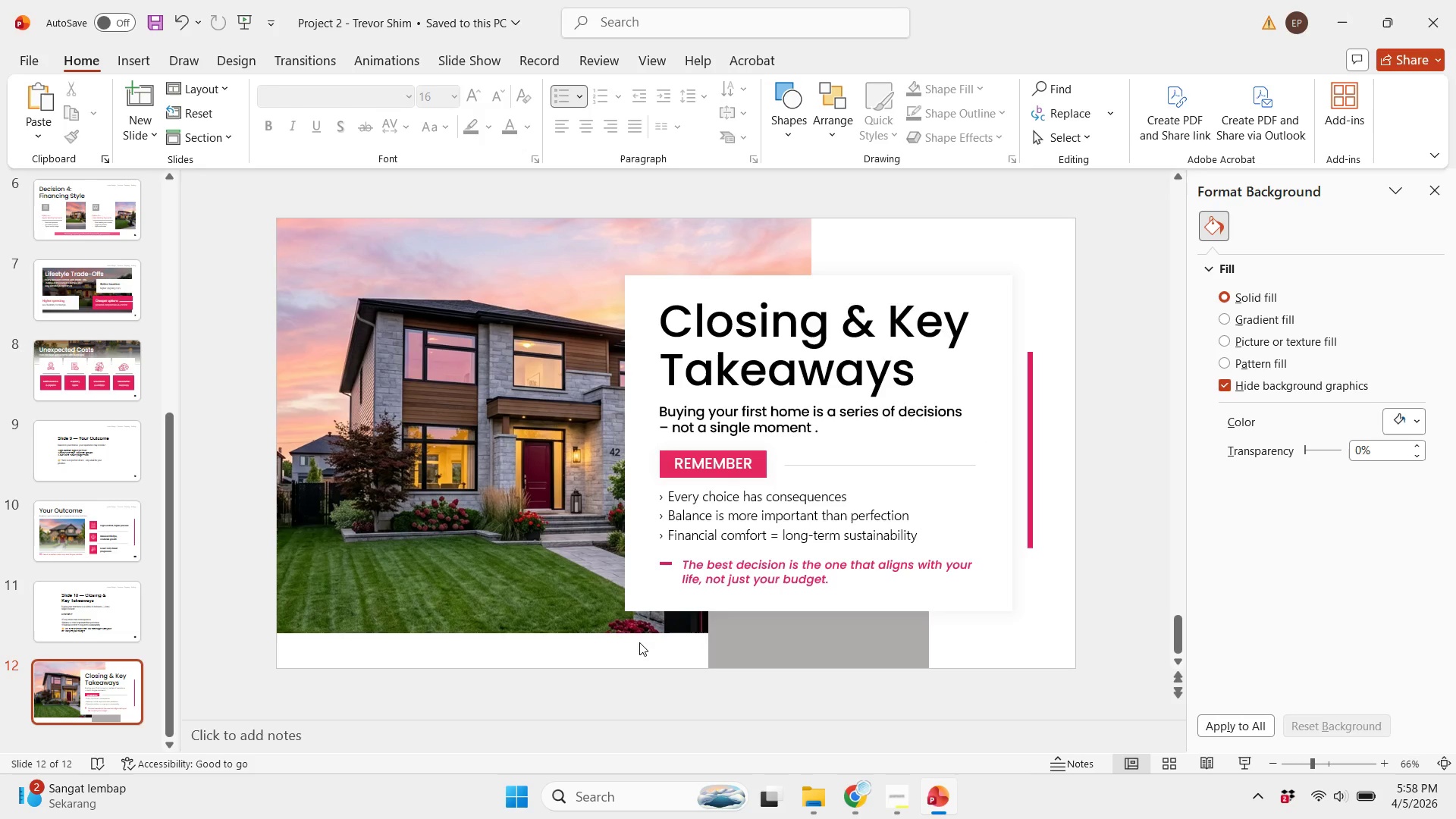 
scroll: coordinate [639, 642], scroll_direction: up, amount: 1.0
 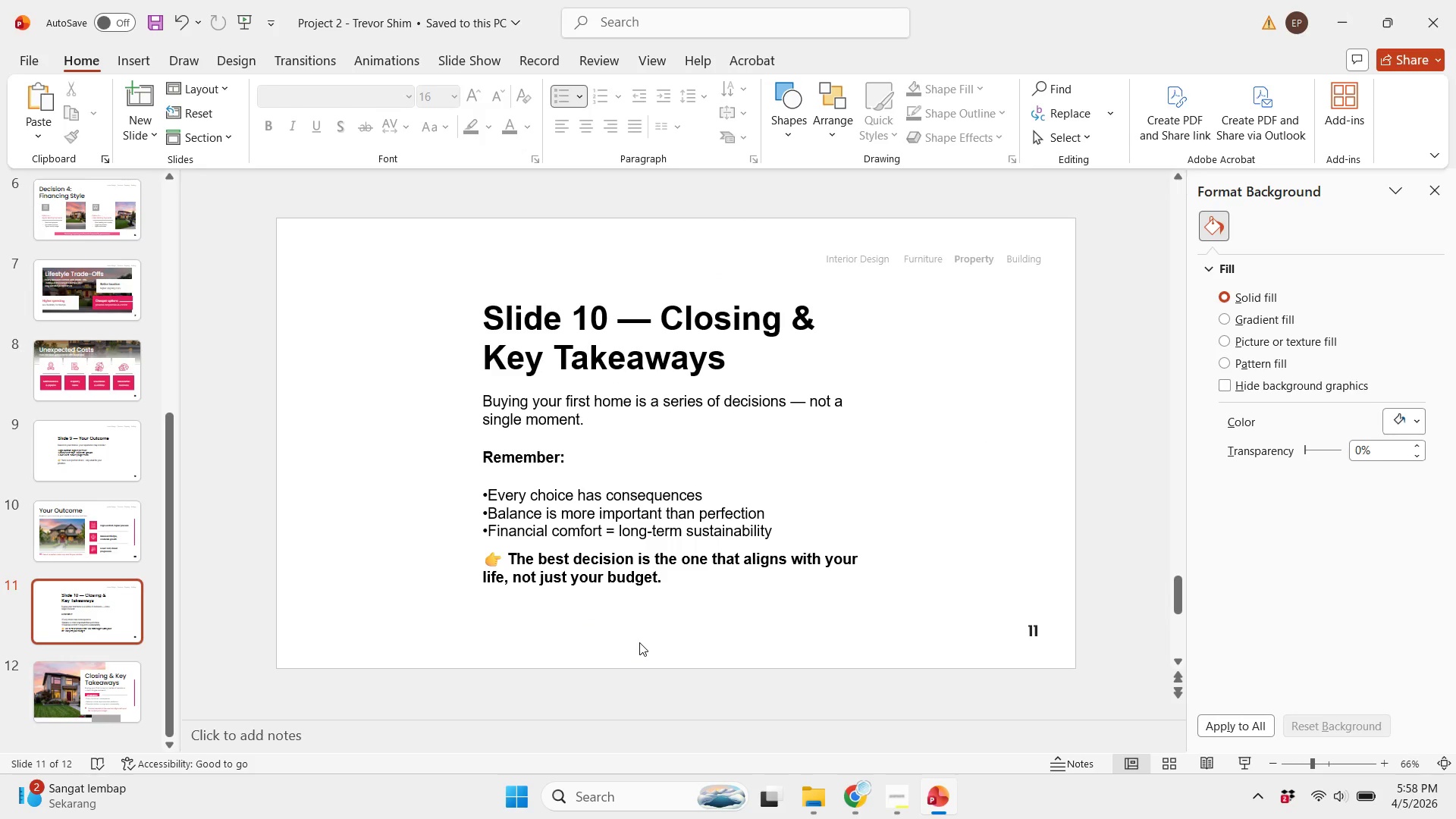 
scroll: coordinate [639, 642], scroll_direction: down, amount: 1.0
 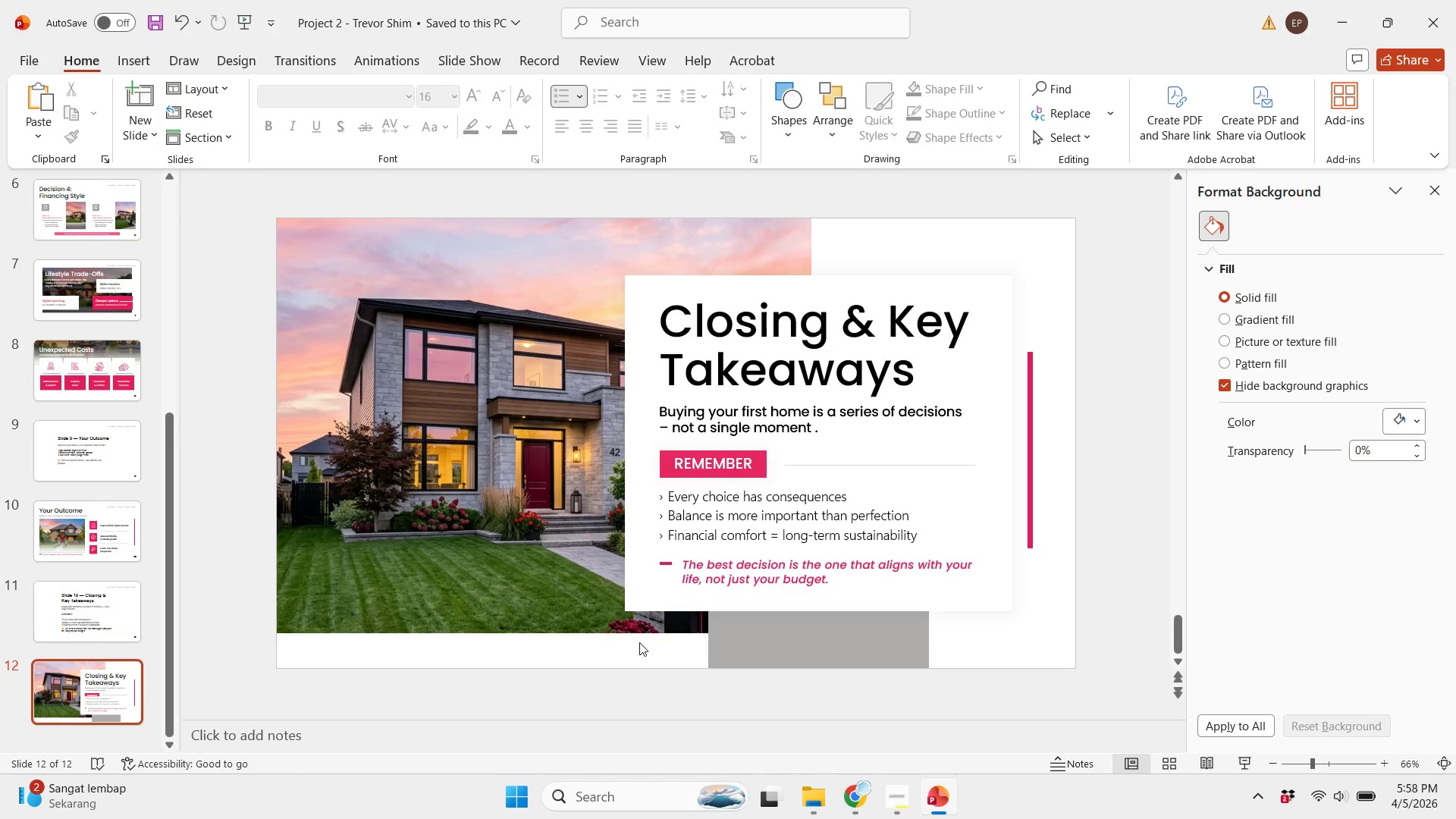 
scroll: coordinate [639, 642], scroll_direction: up, amount: 1.0
 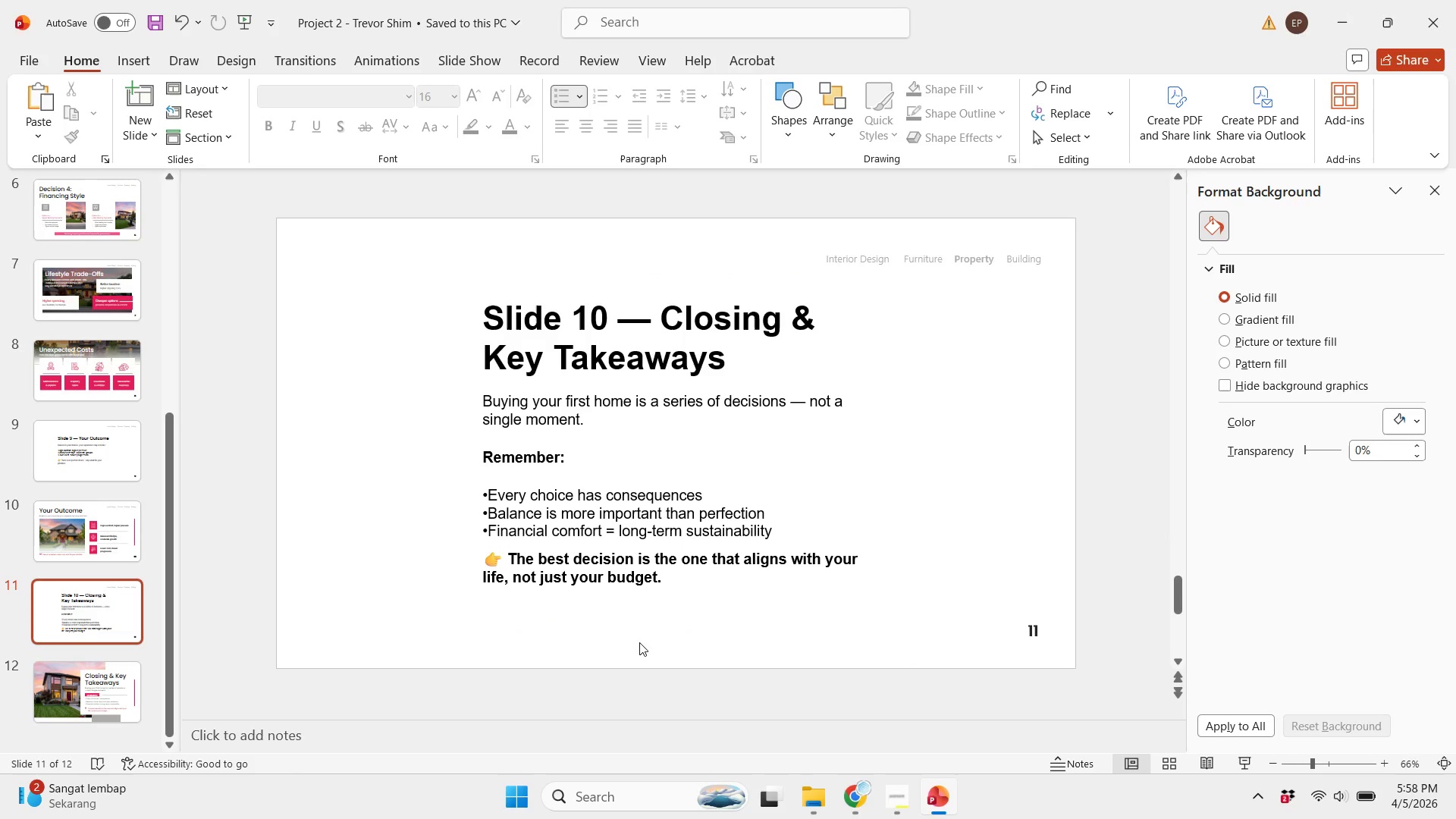 
scroll: coordinate [639, 642], scroll_direction: down, amount: 1.0
 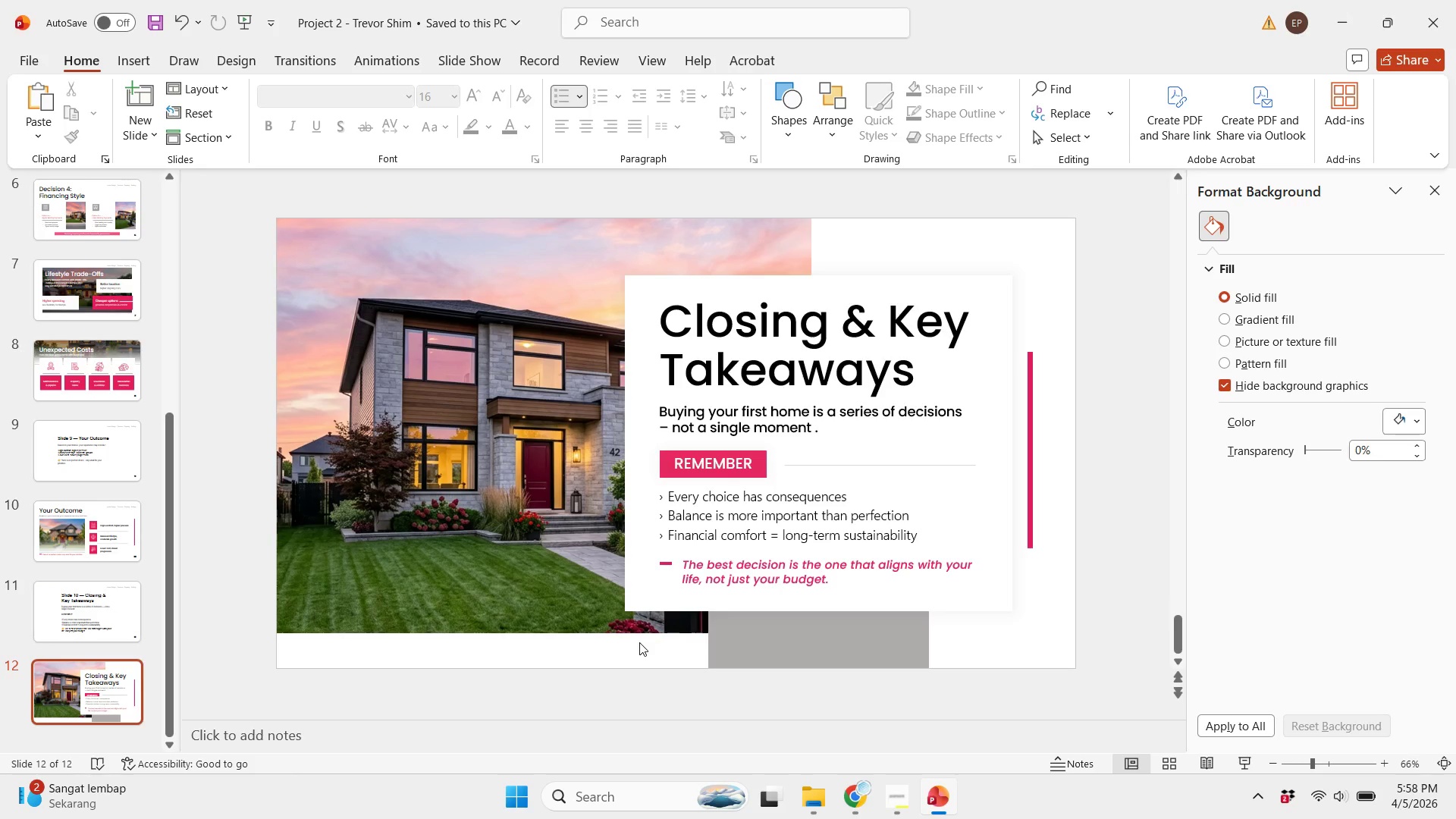 
scroll: coordinate [639, 642], scroll_direction: up, amount: 1.0
 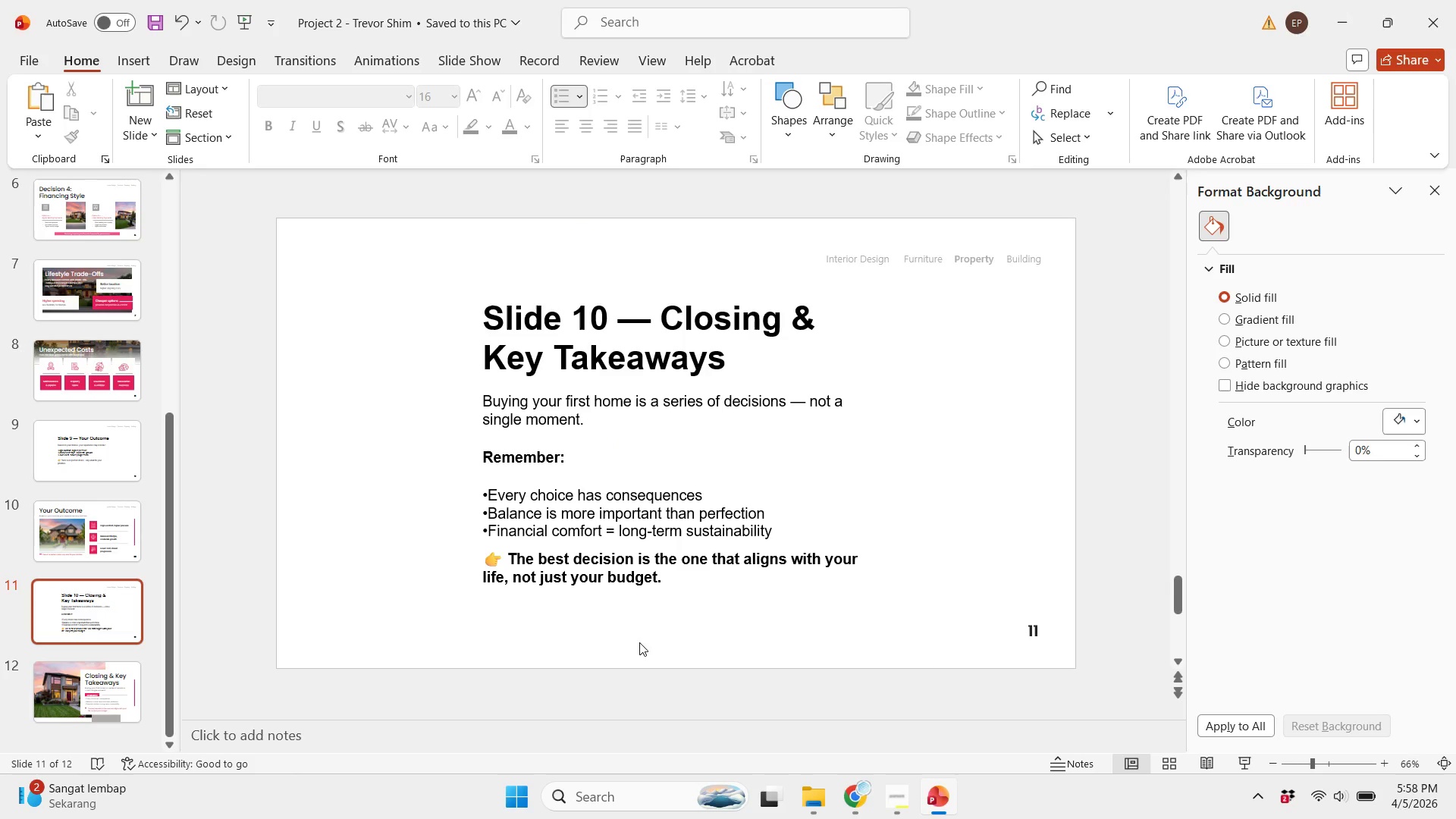 
scroll: coordinate [639, 642], scroll_direction: down, amount: 1.0
 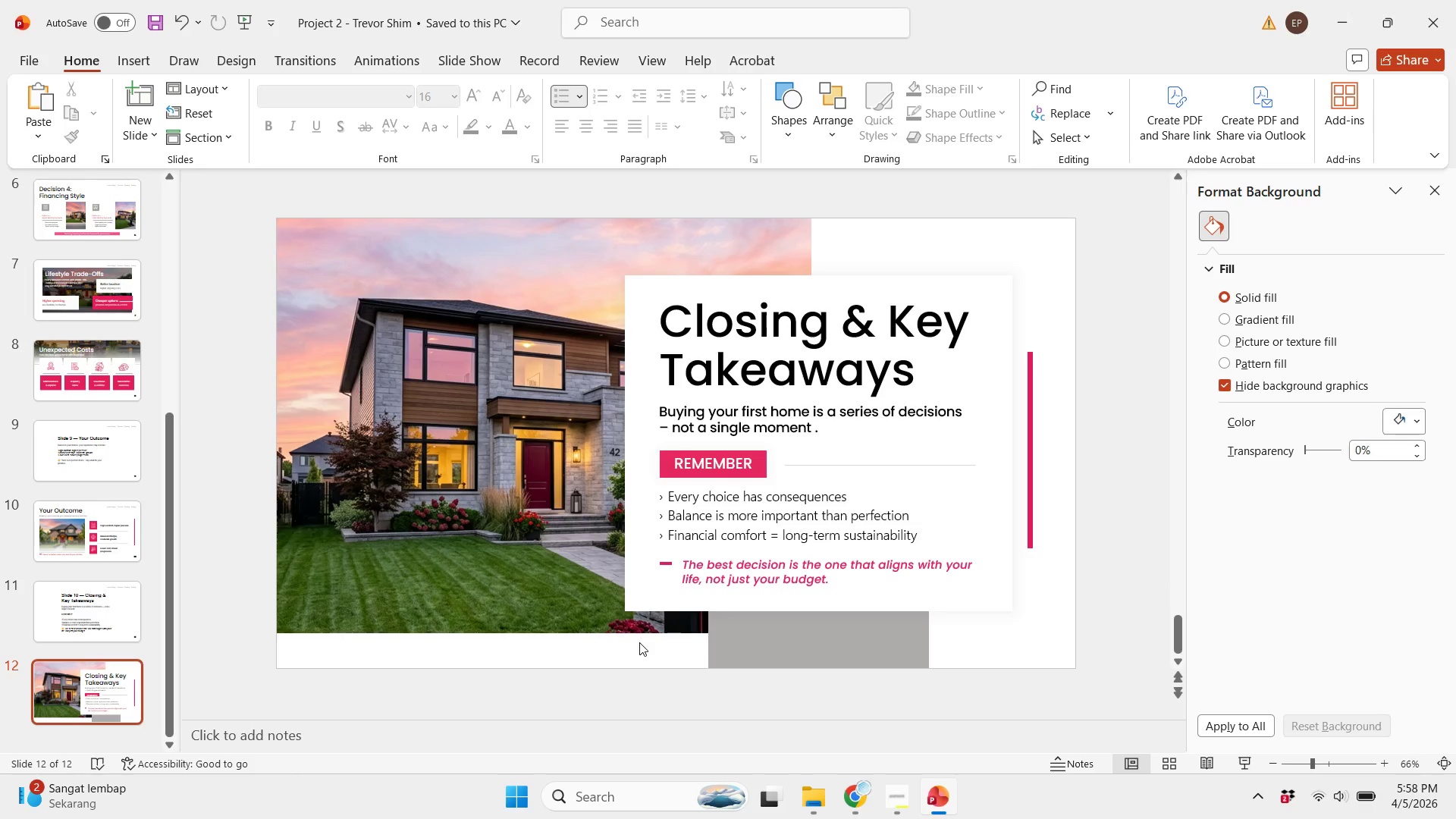 
scroll: coordinate [639, 642], scroll_direction: up, amount: 1.0
 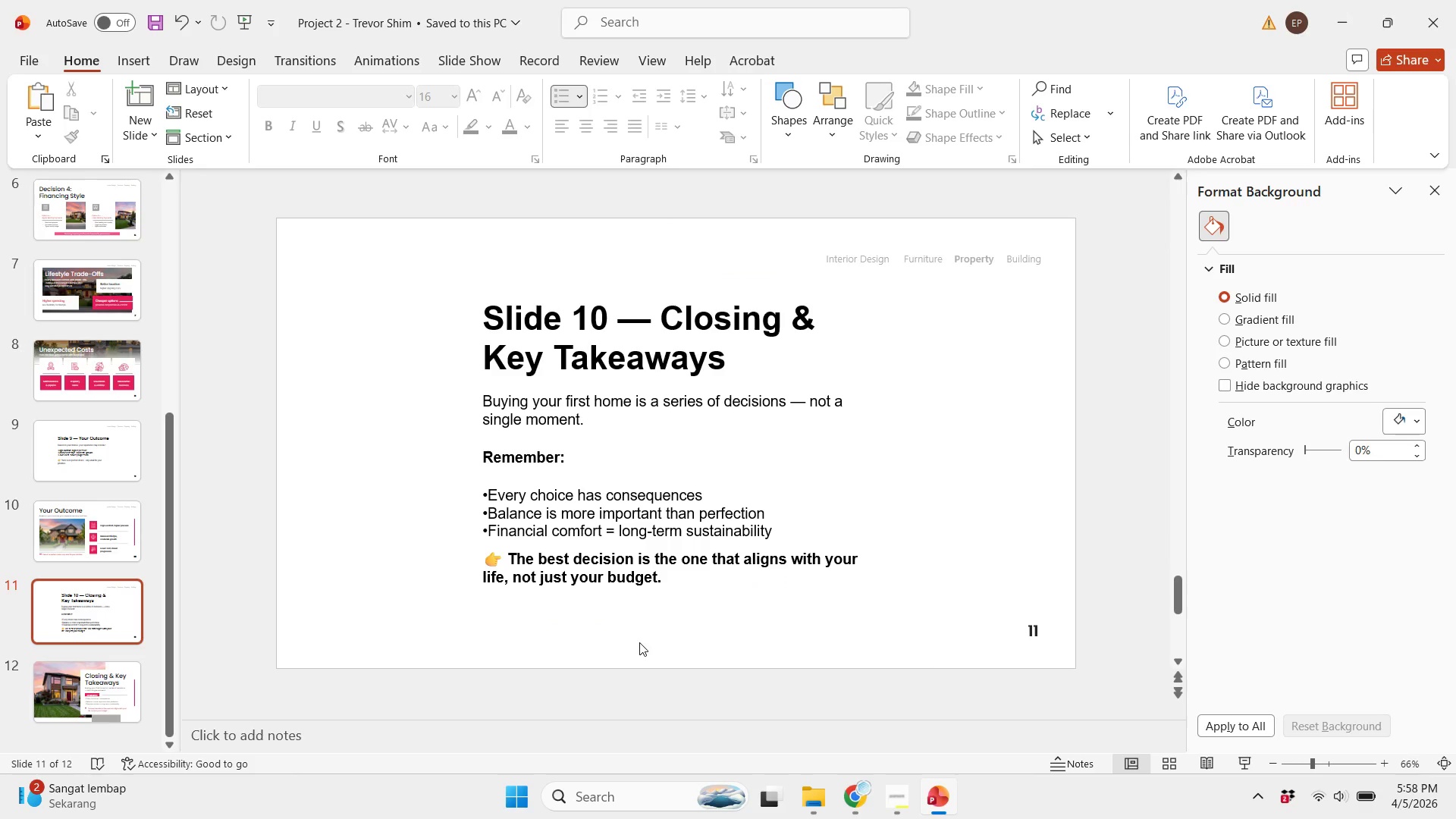 
scroll: coordinate [639, 642], scroll_direction: down, amount: 1.0
 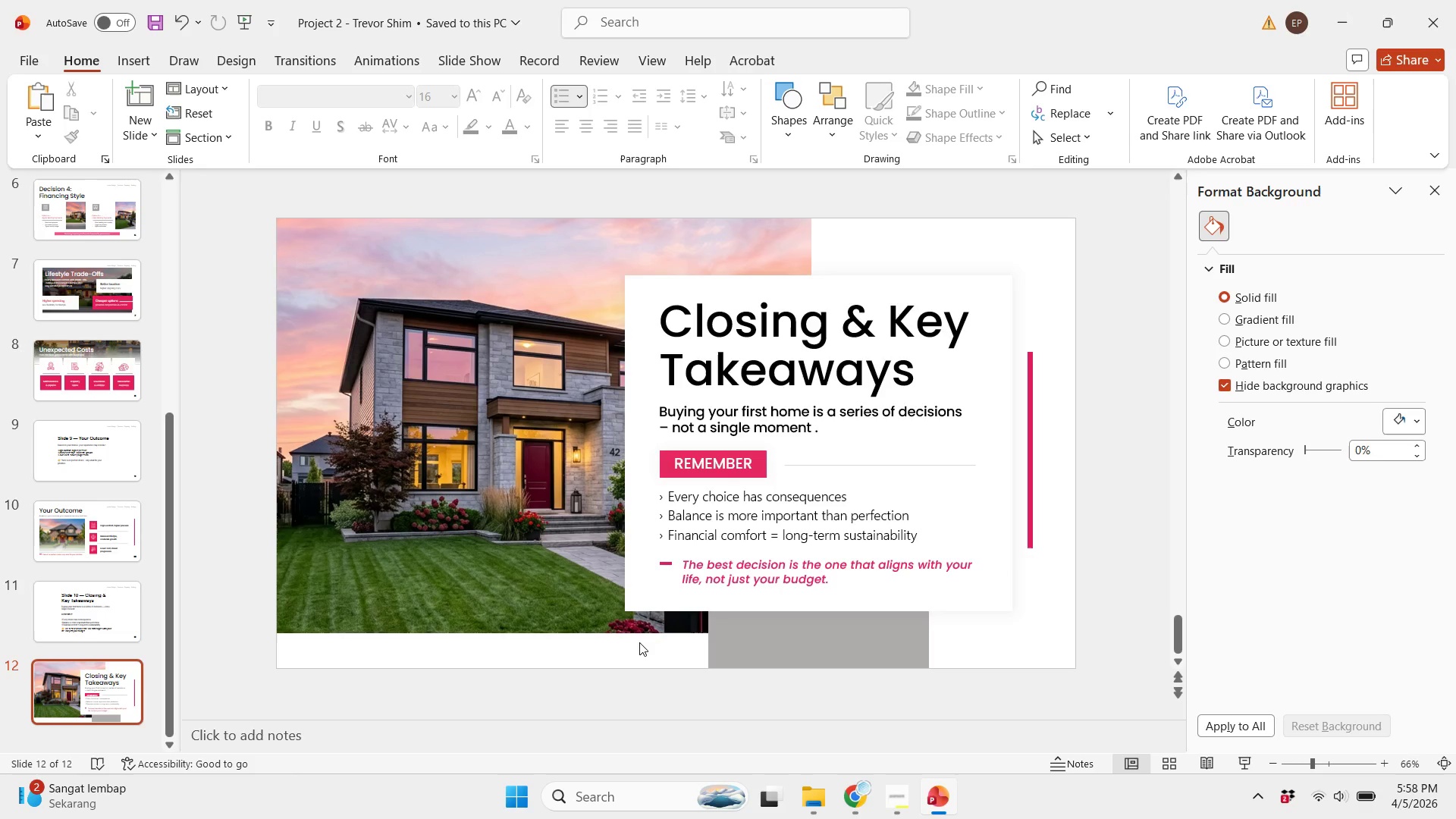 
scroll: coordinate [639, 642], scroll_direction: up, amount: 1.0
 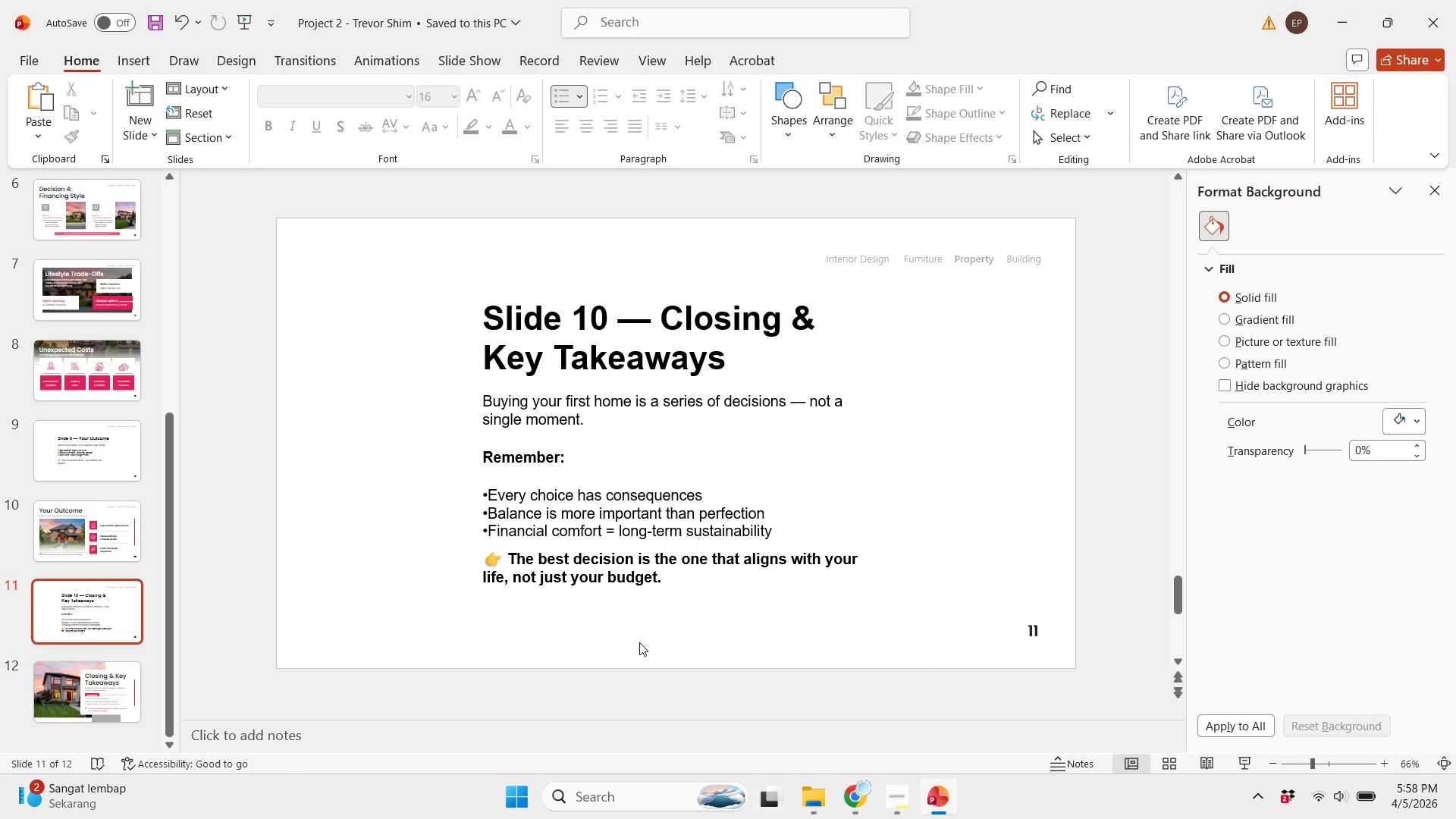 
scroll: coordinate [639, 642], scroll_direction: down, amount: 1.0
 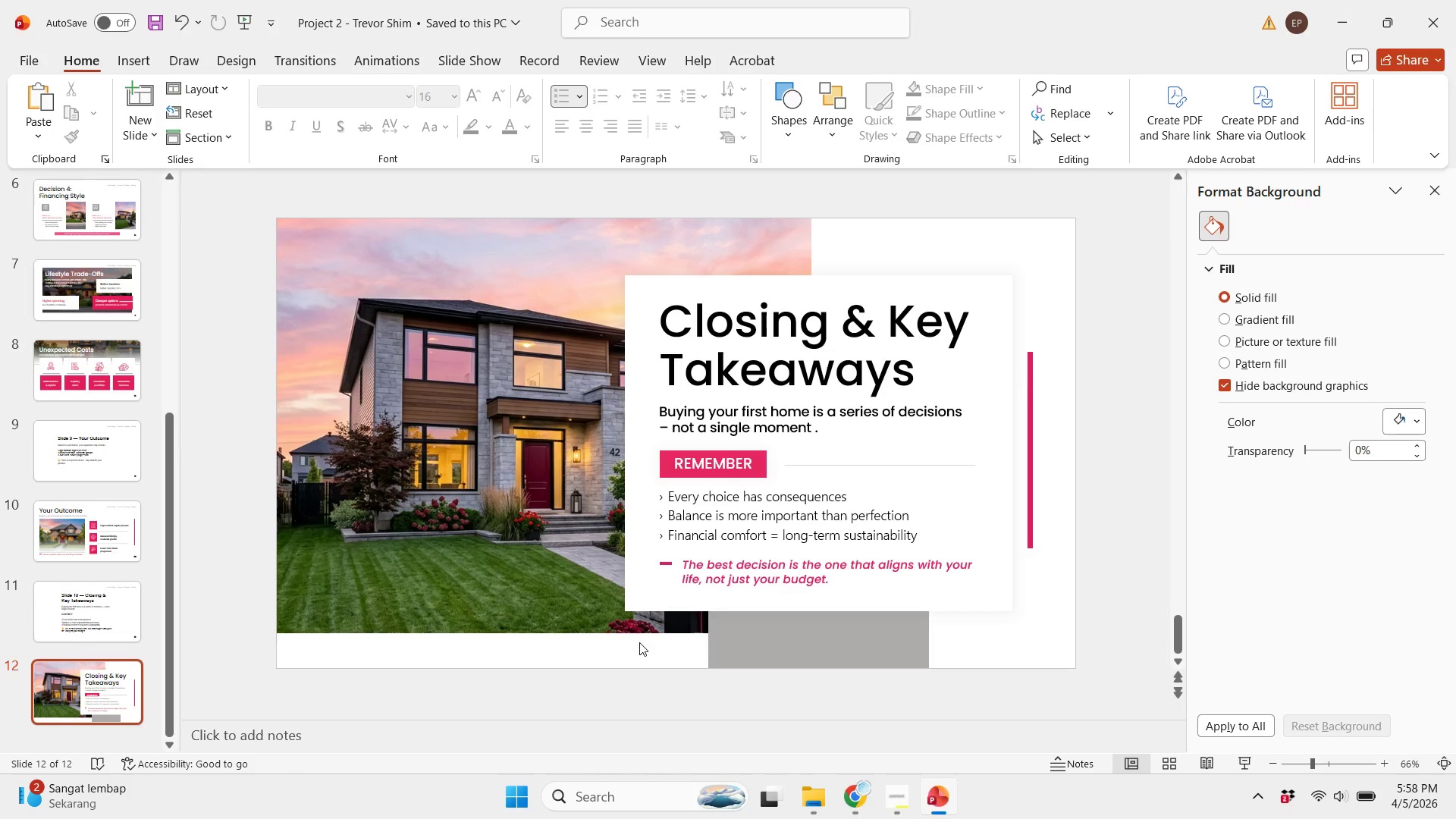 
scroll: coordinate [639, 642], scroll_direction: up, amount: 1.0
 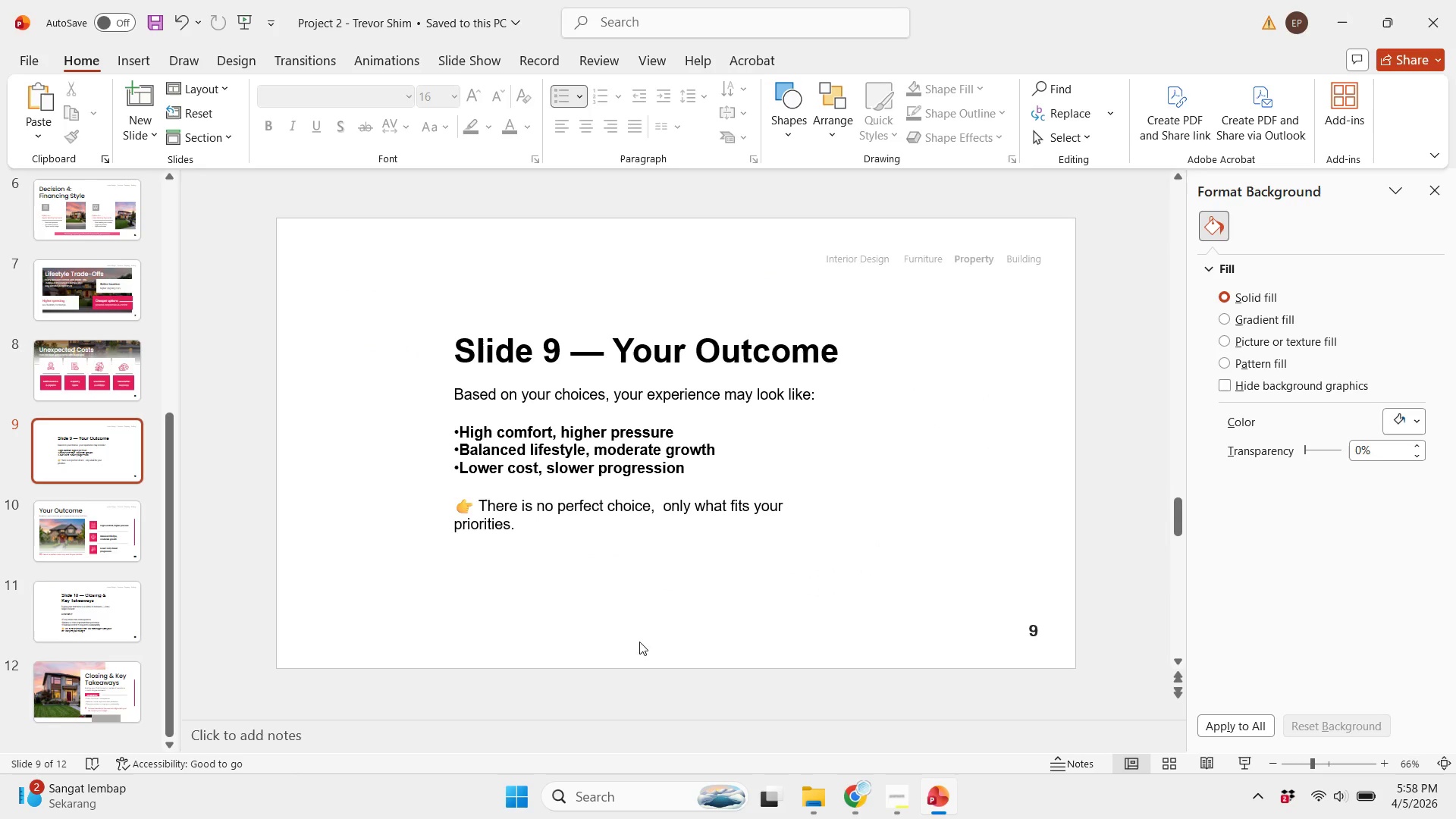 
left_click([572, 466])
 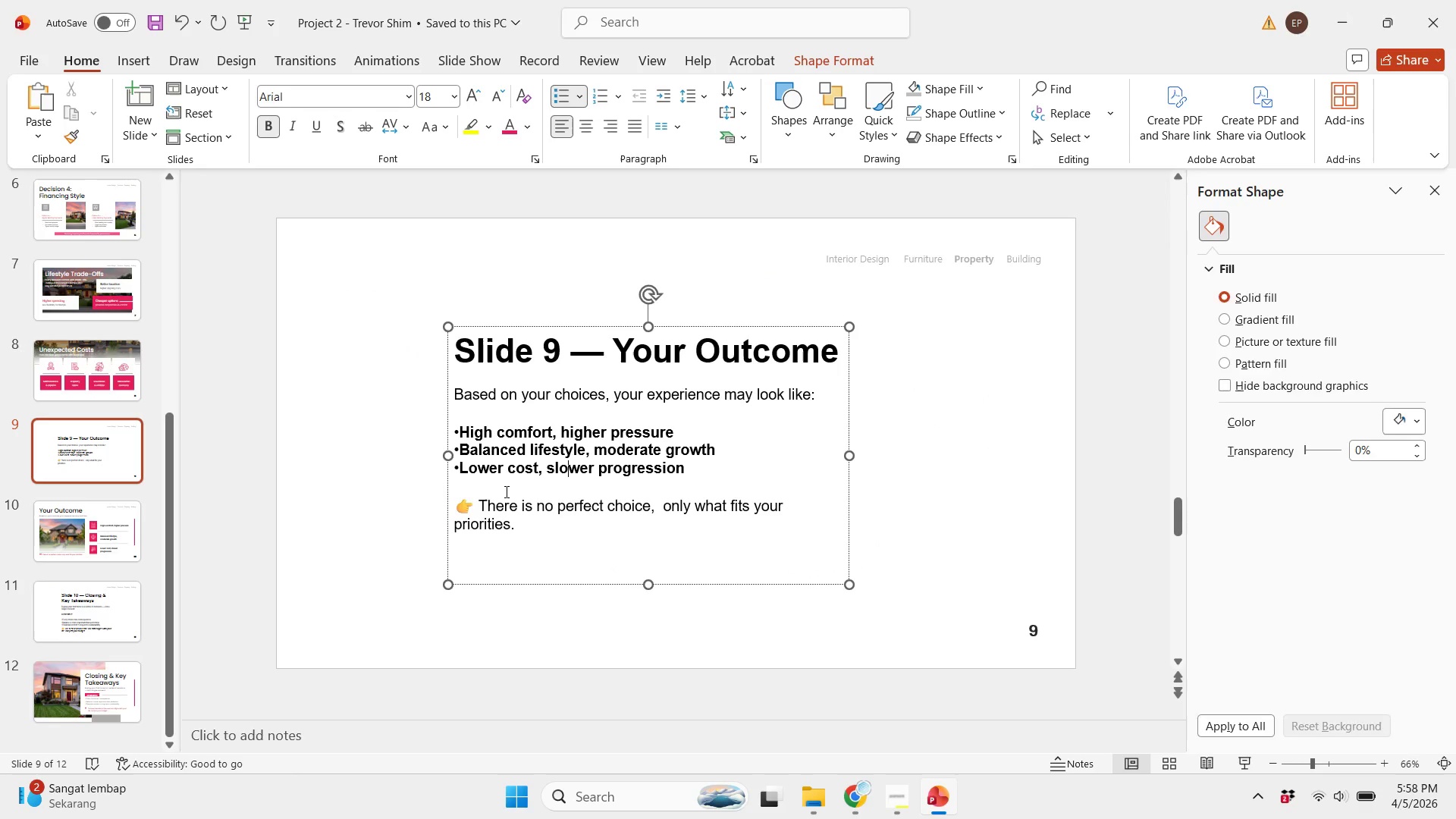 
left_click([398, 491])
 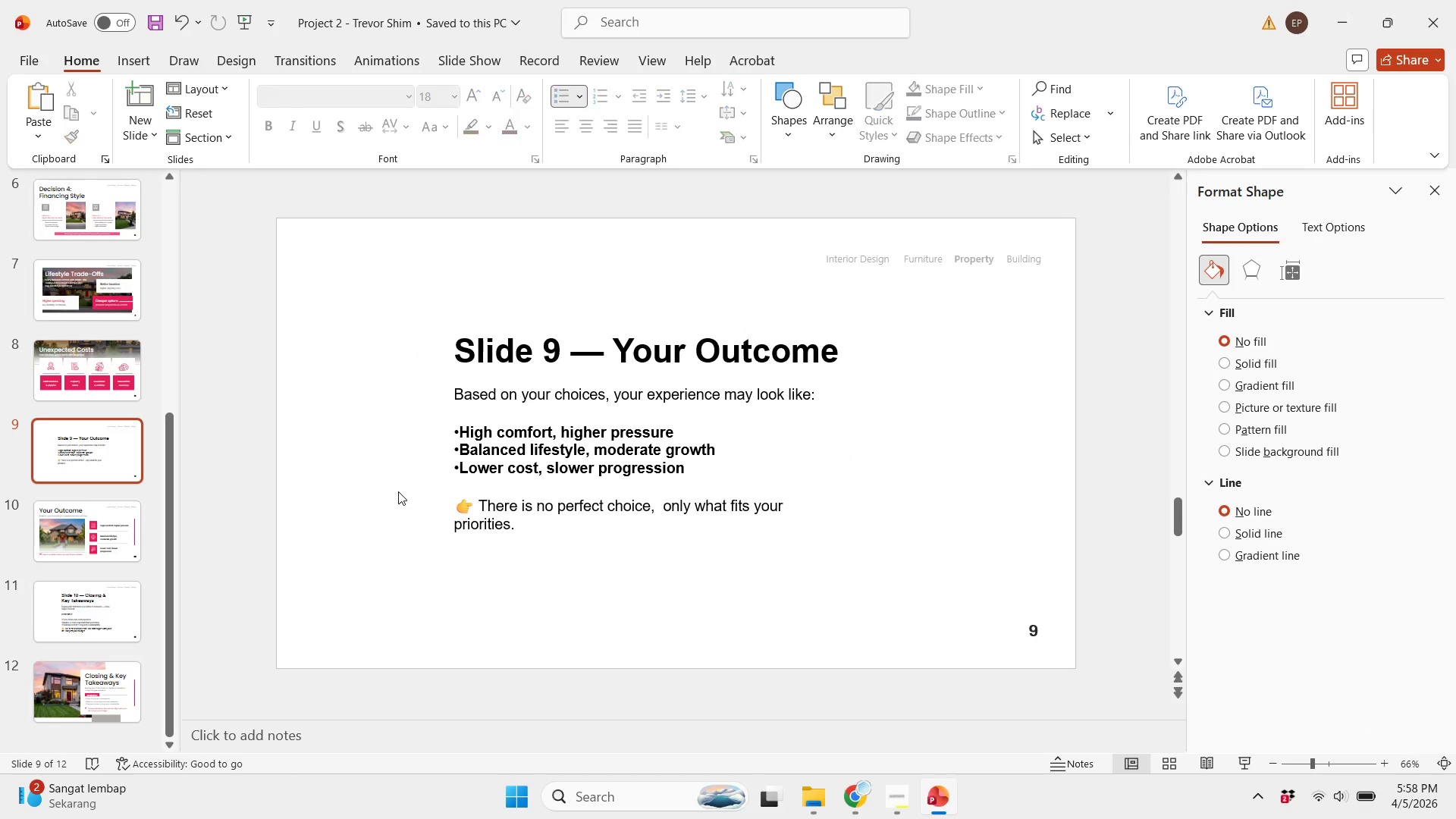 
scroll: coordinate [398, 491], scroll_direction: down, amount: 1.0
 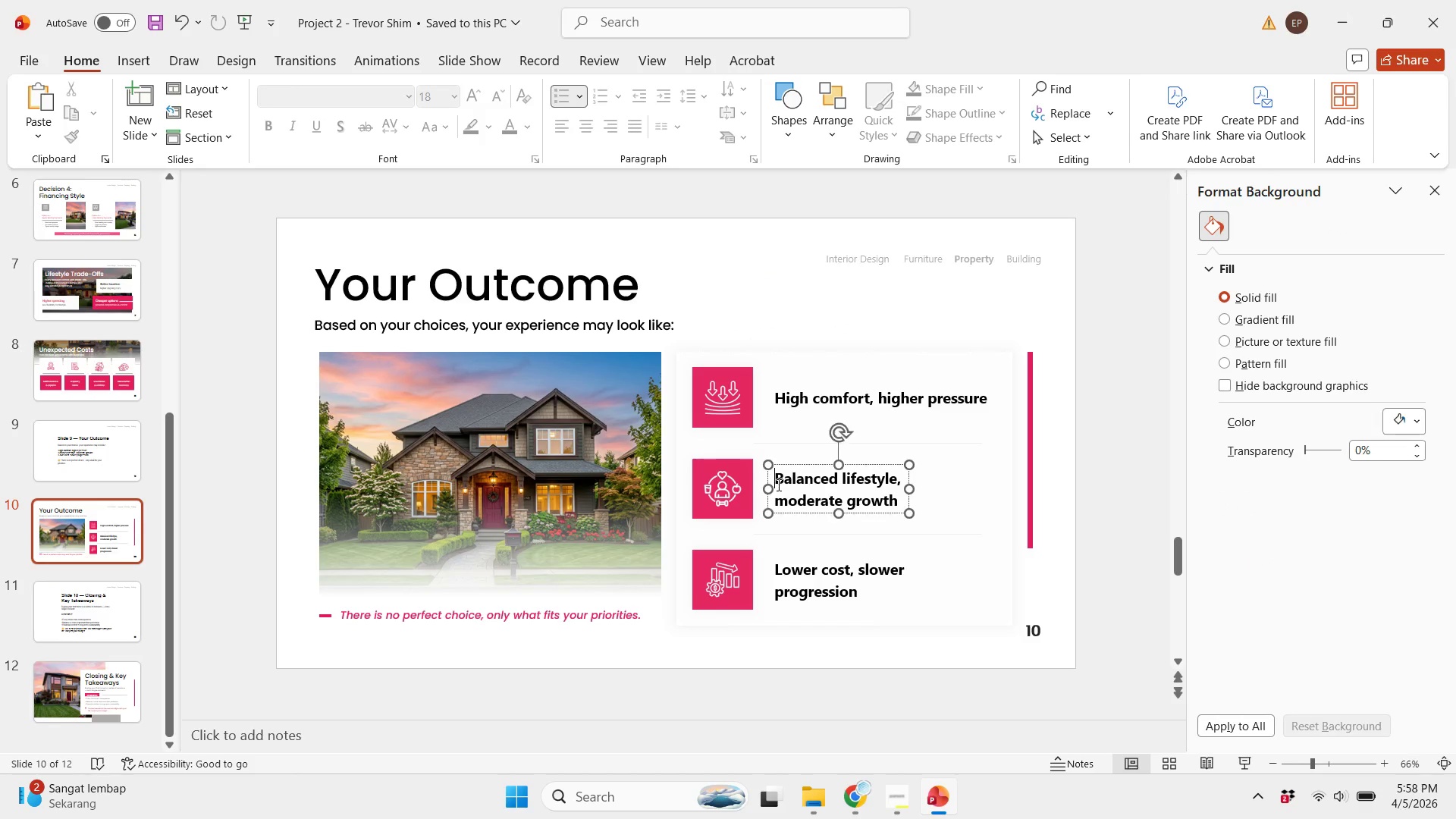 
double_click([829, 401])
 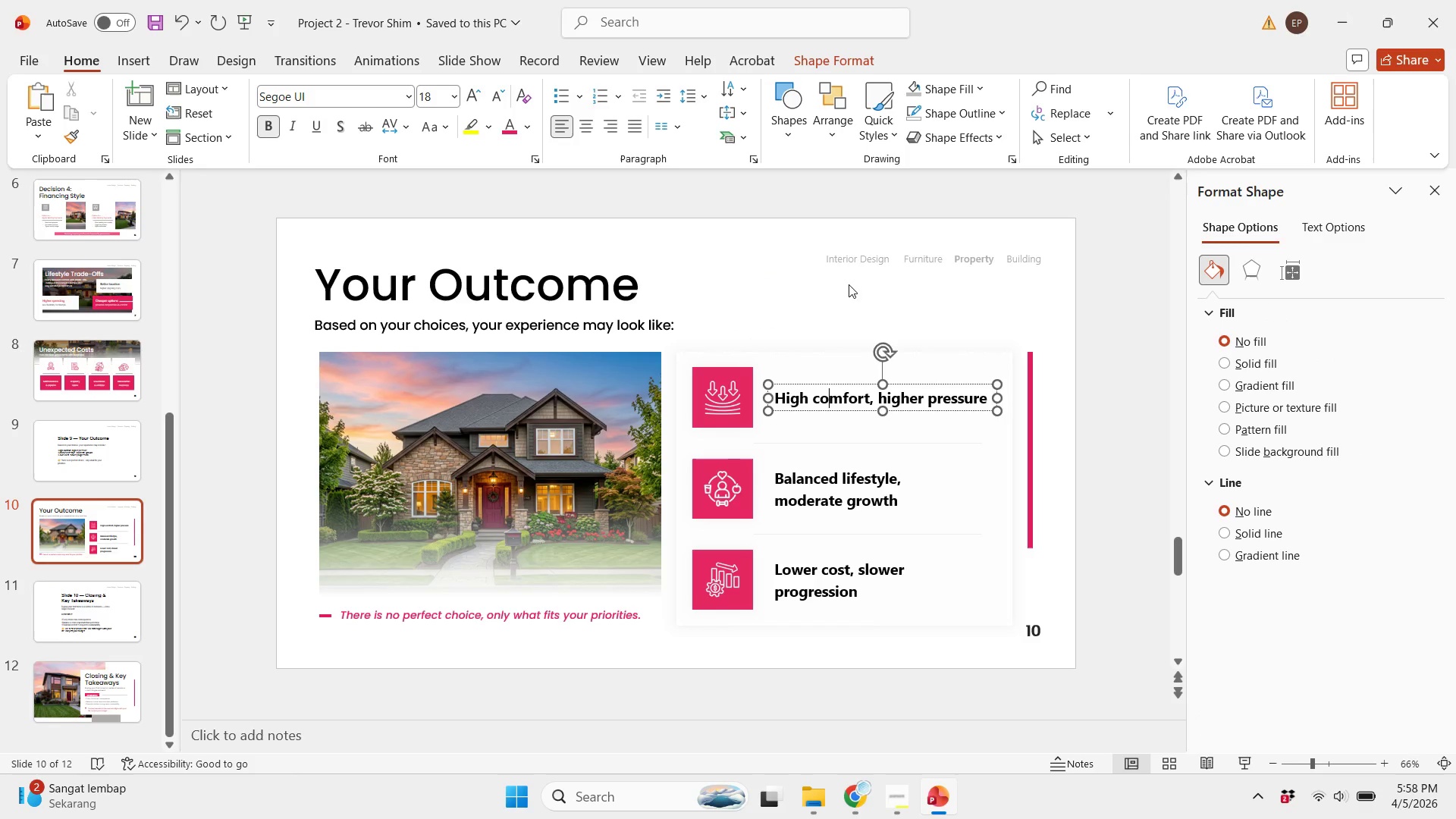 
triple_click([846, 281])
 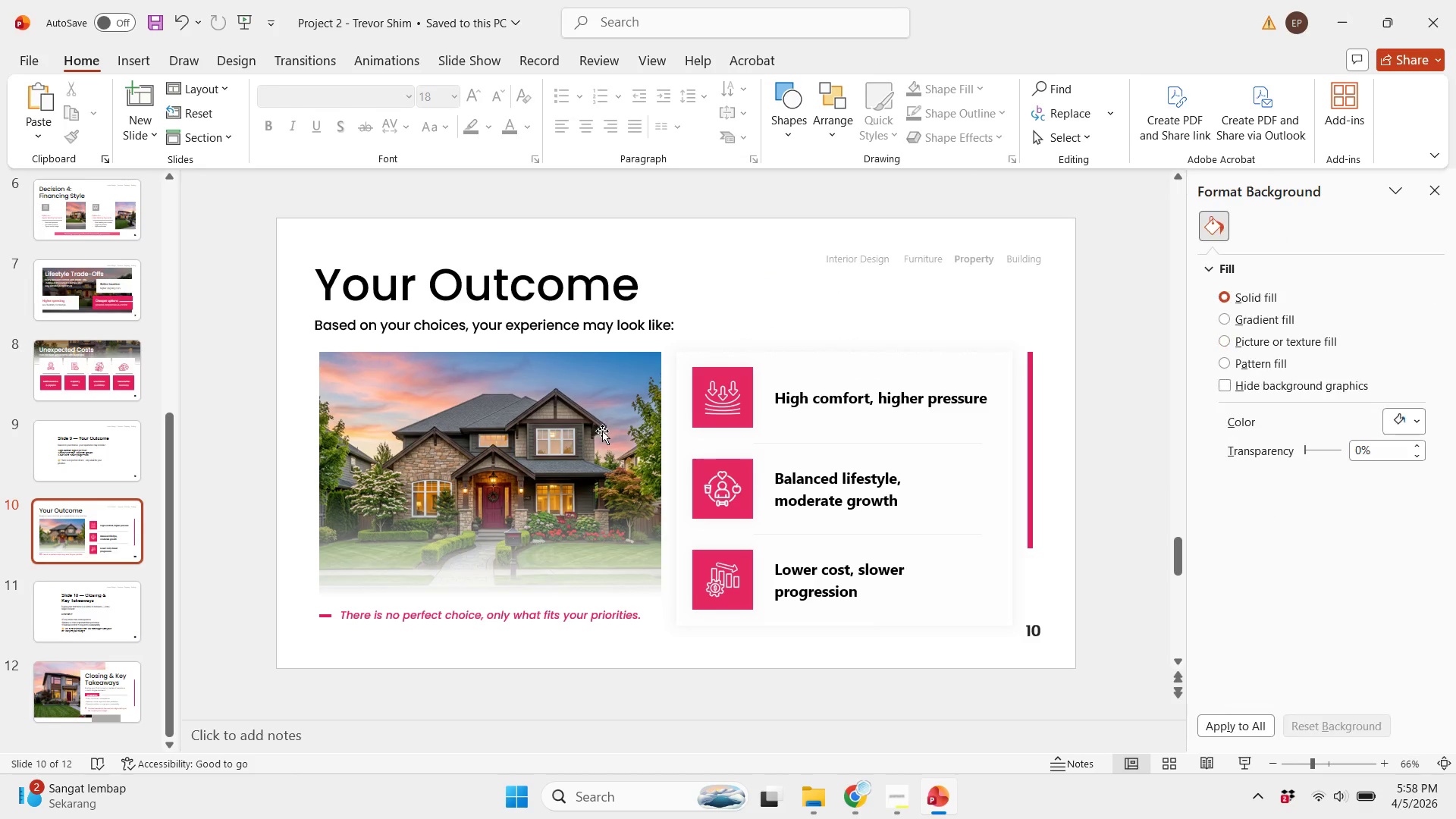 
scroll: coordinate [602, 431], scroll_direction: up, amount: 1.0
 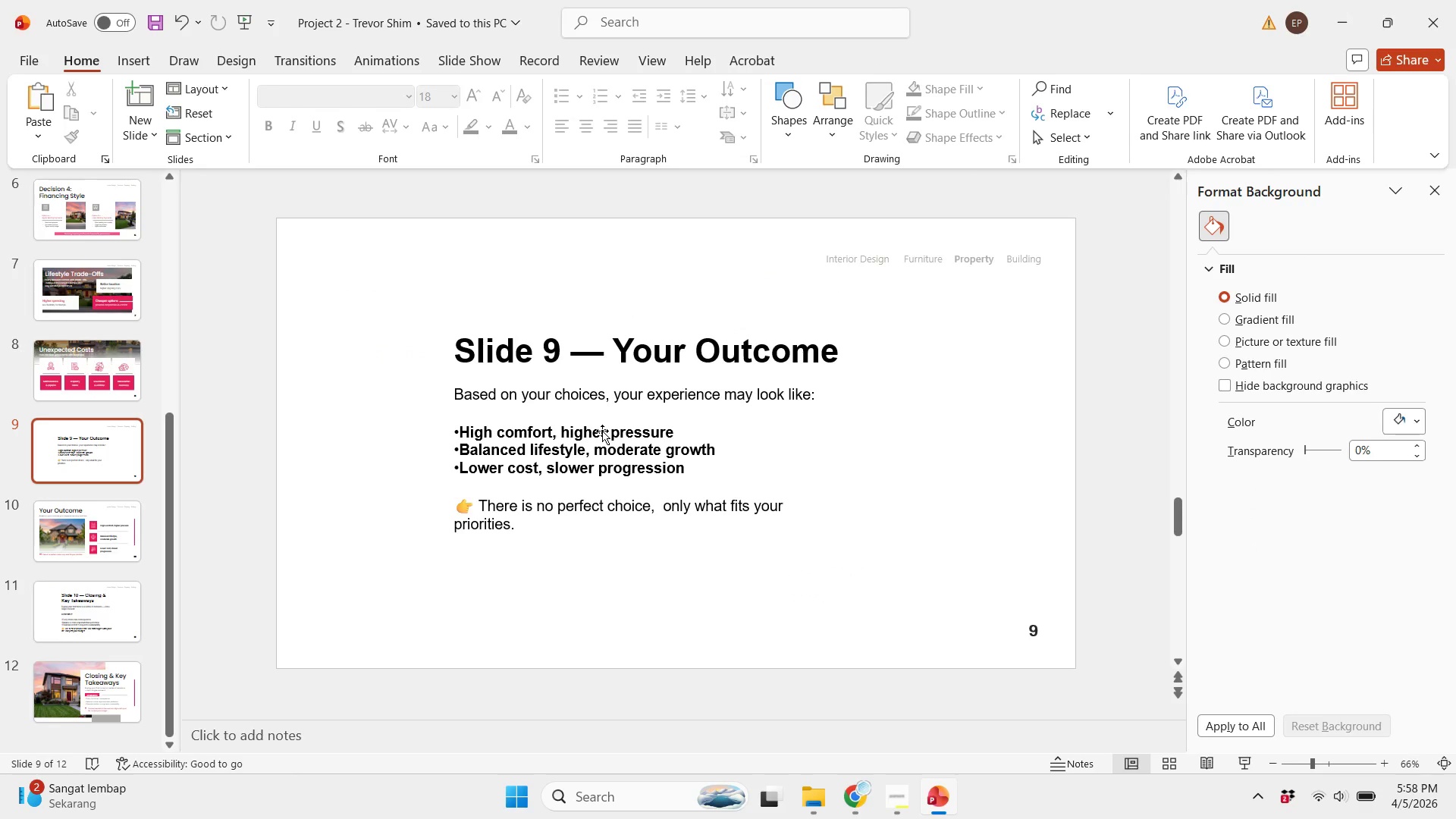 
scroll: coordinate [602, 431], scroll_direction: down, amount: 1.0
 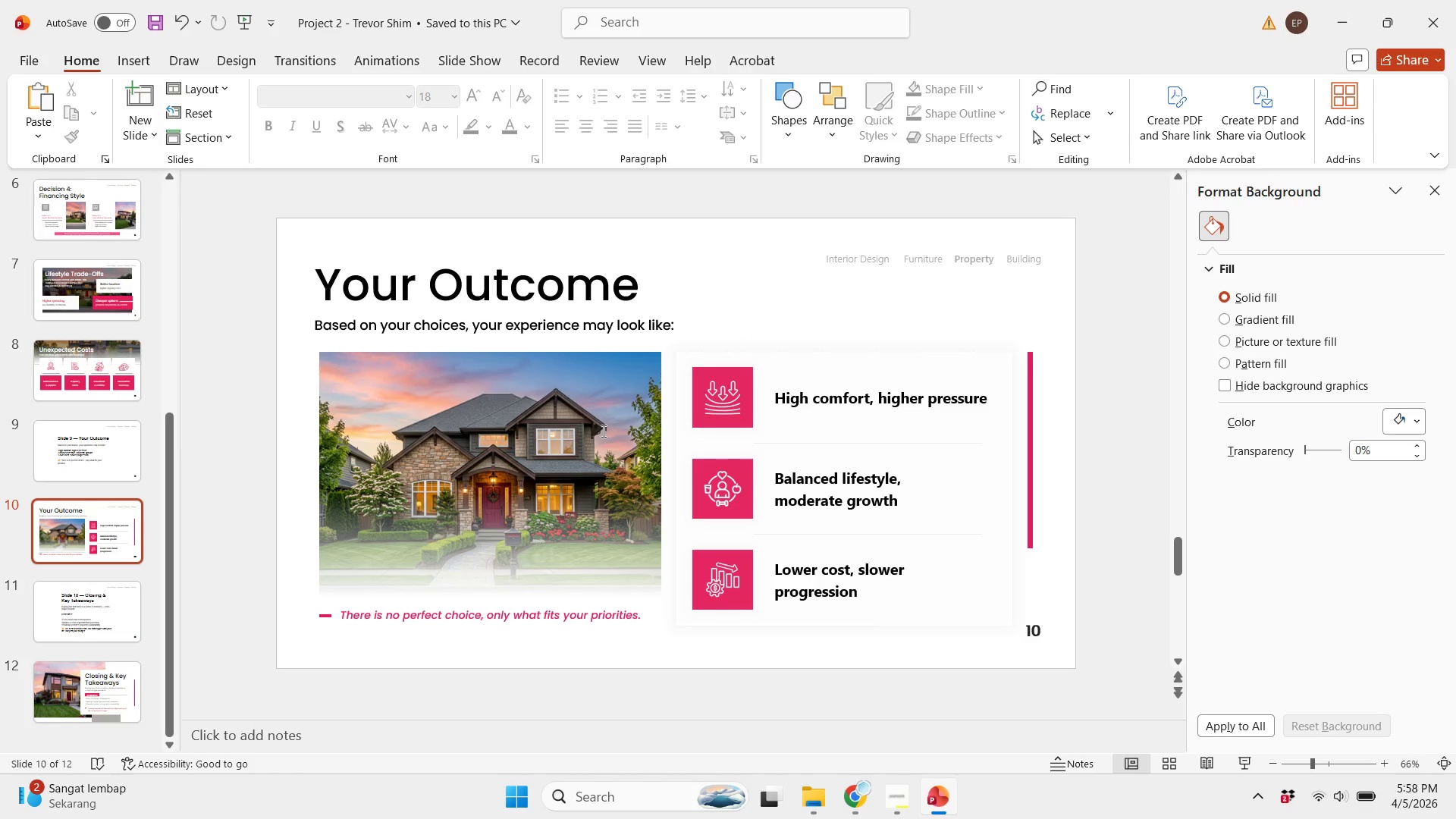 
scroll: coordinate [602, 431], scroll_direction: up, amount: 1.0
 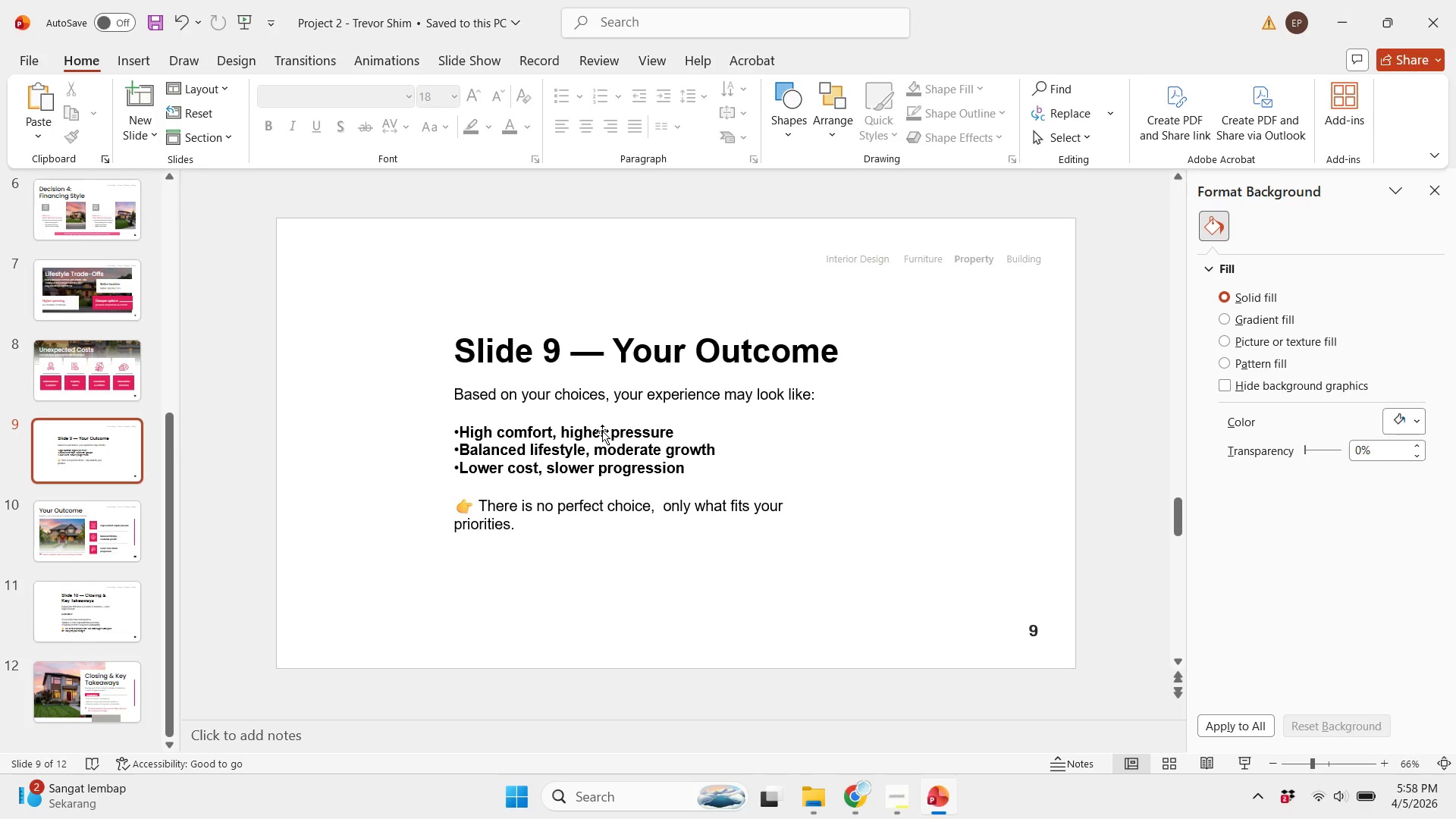 
scroll: coordinate [602, 431], scroll_direction: down, amount: 1.0
 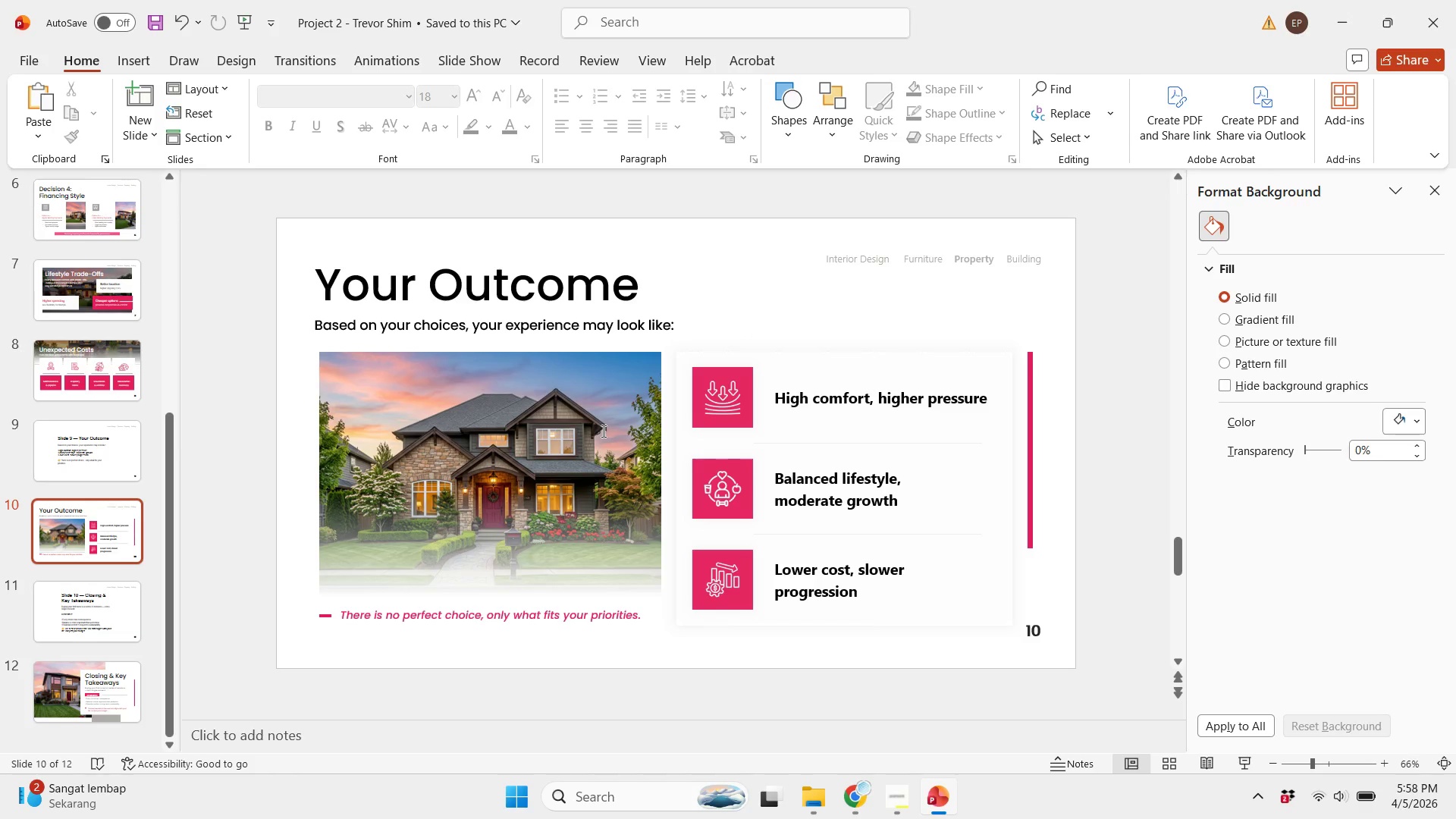 
scroll: coordinate [602, 431], scroll_direction: up, amount: 1.0
 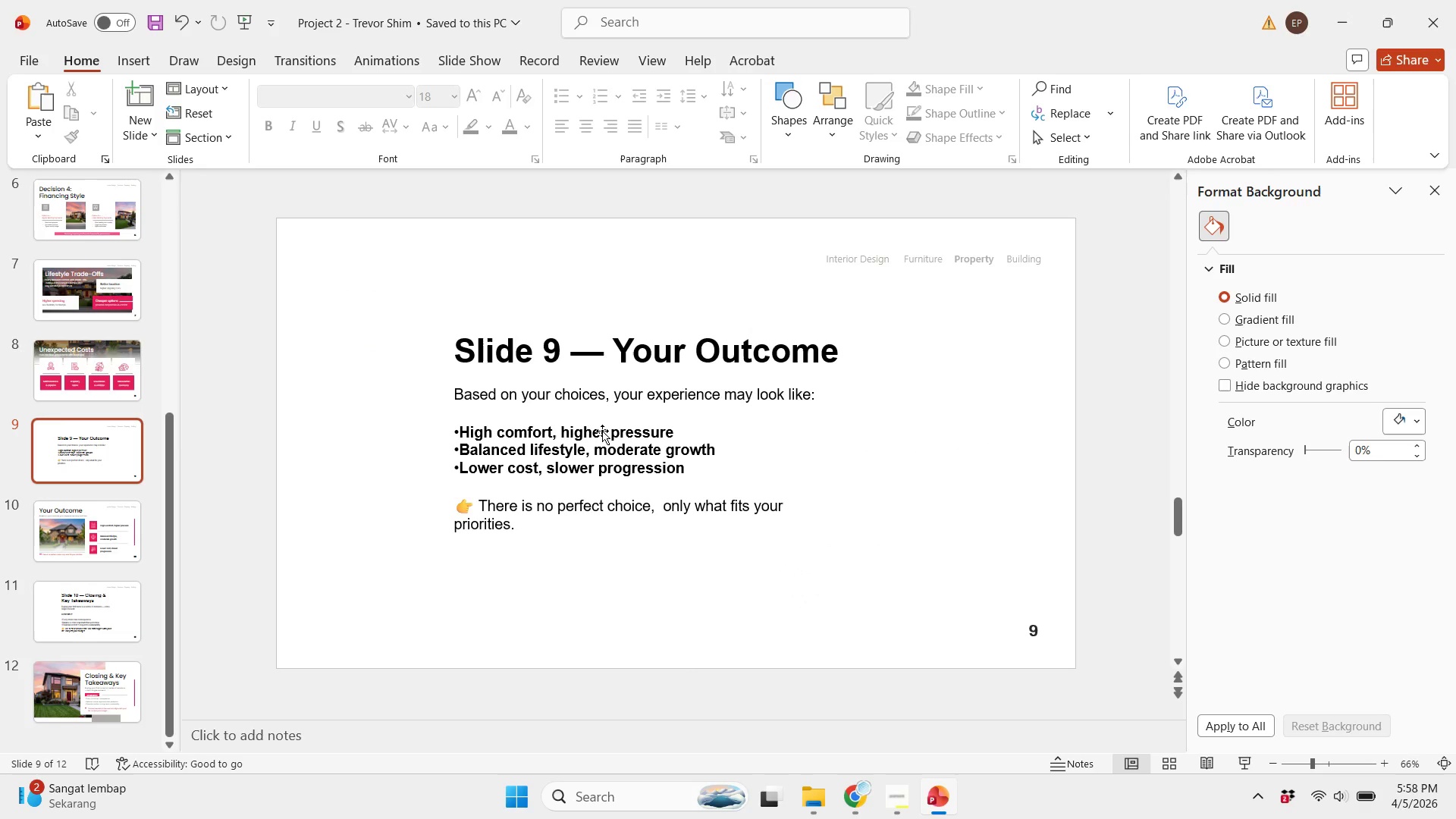 
scroll: coordinate [602, 431], scroll_direction: down, amount: 1.0
 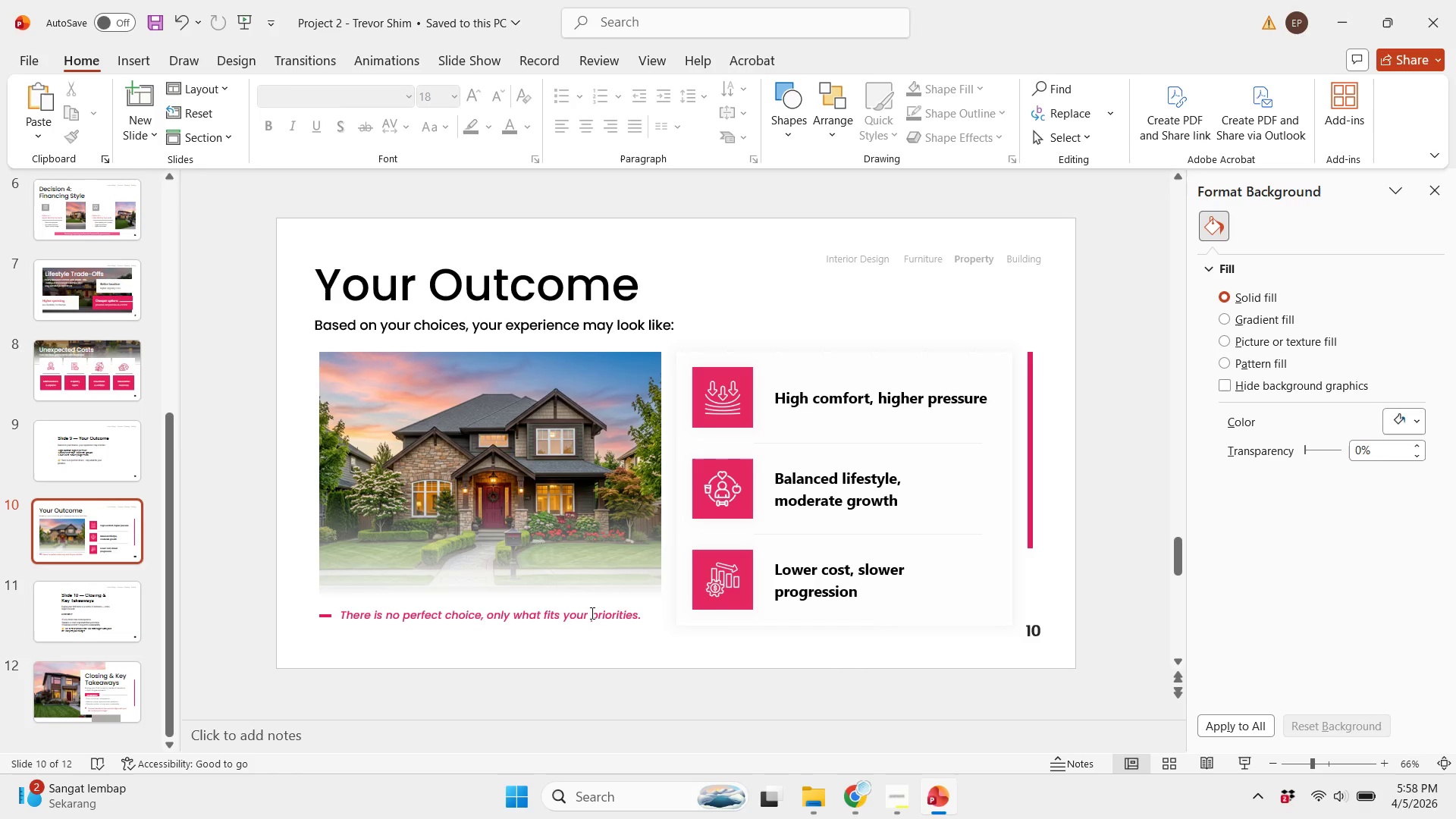 
left_click([591, 617])
 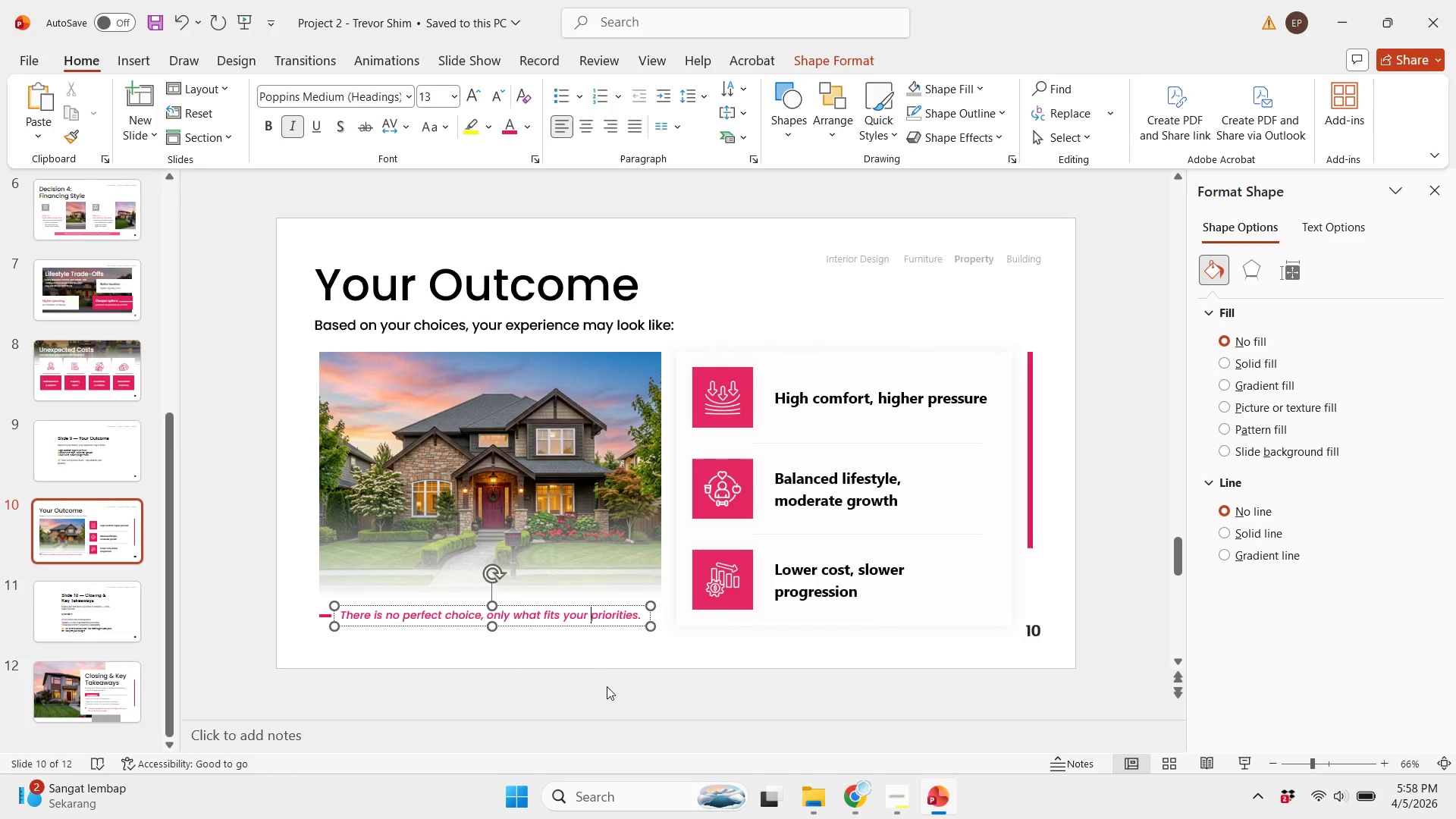 
left_click([606, 687])
 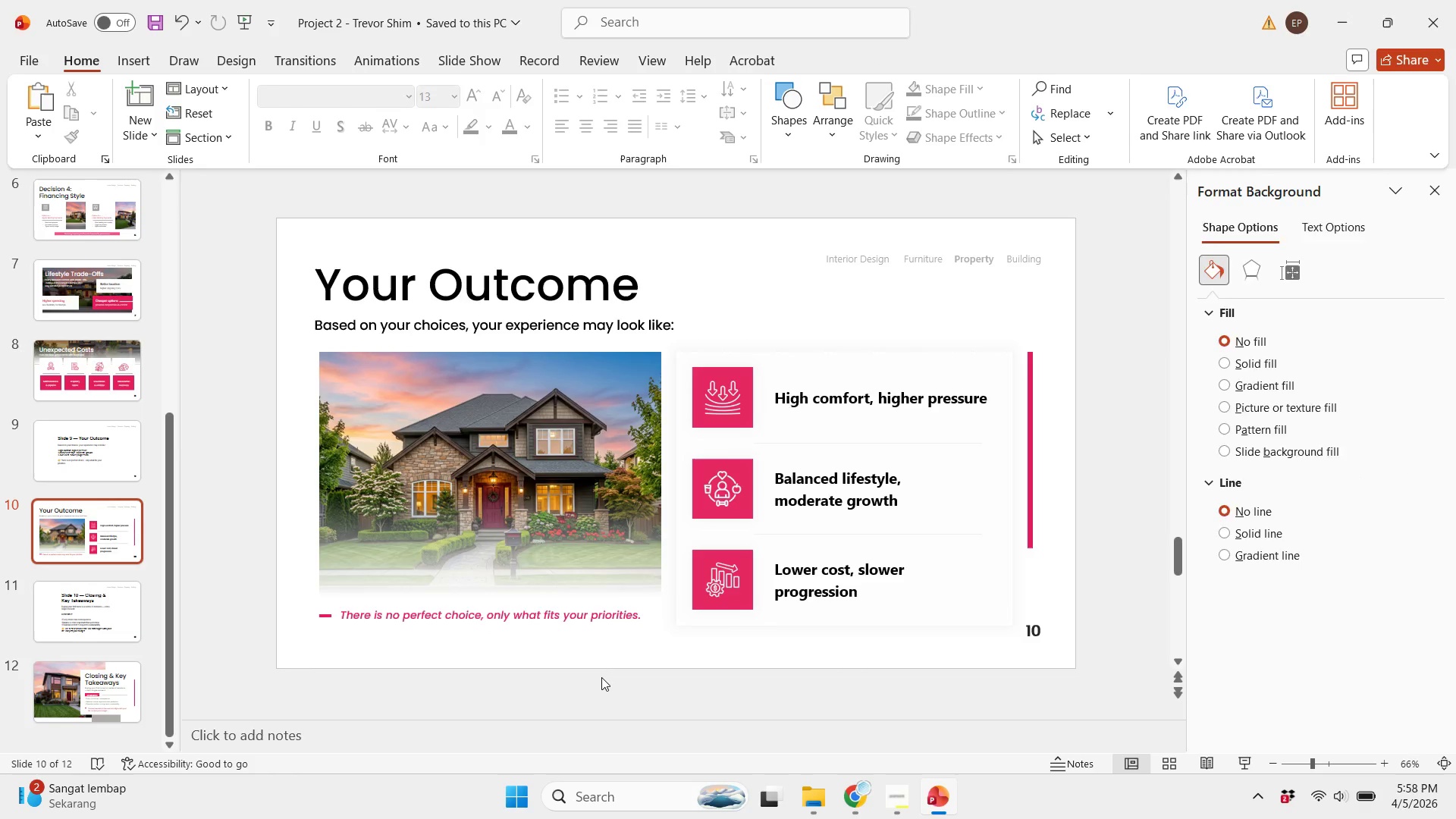 
scroll: coordinate [601, 677], scroll_direction: up, amount: 1.0
 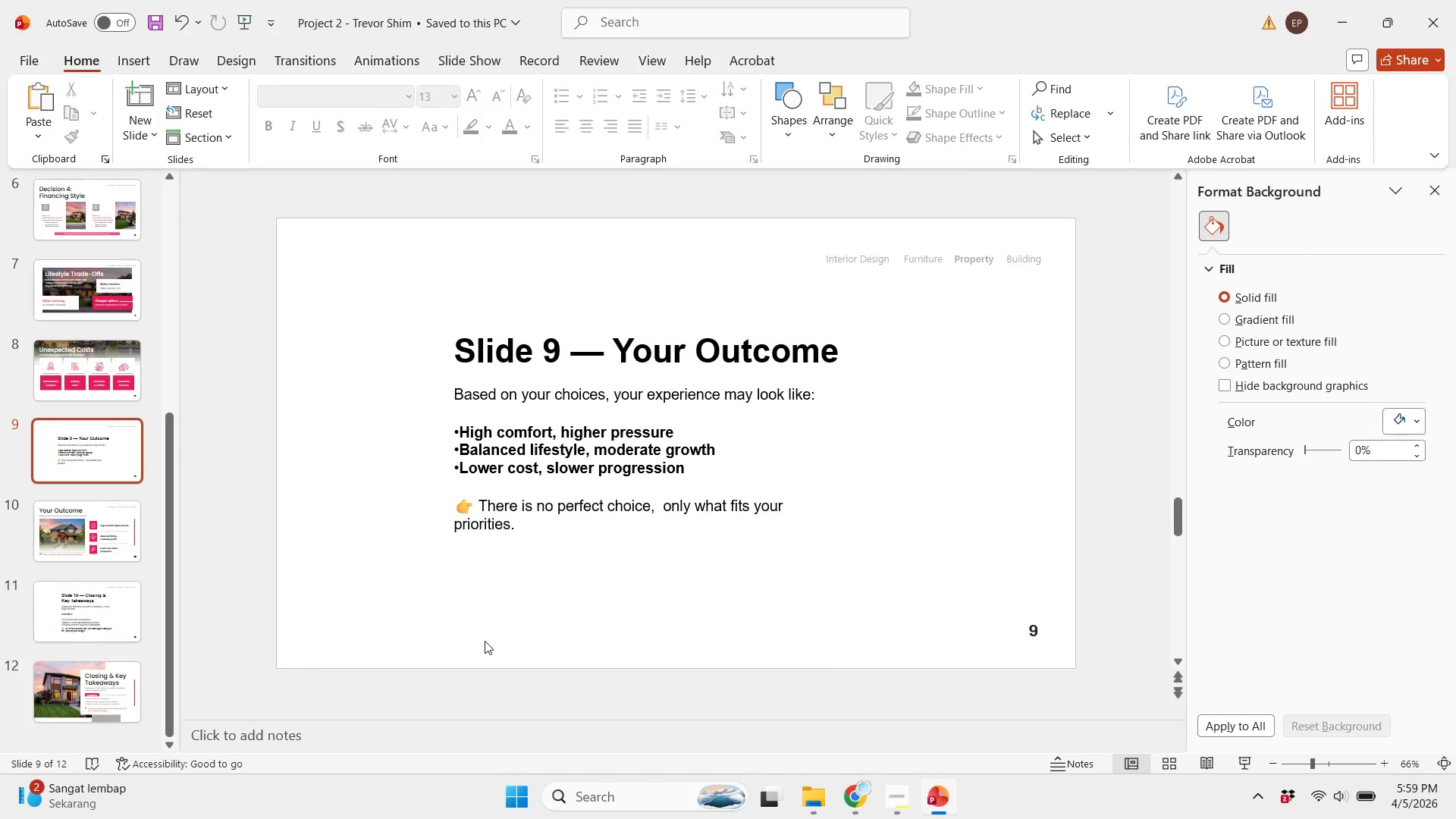 
scroll: coordinate [483, 641], scroll_direction: down, amount: 2.0
 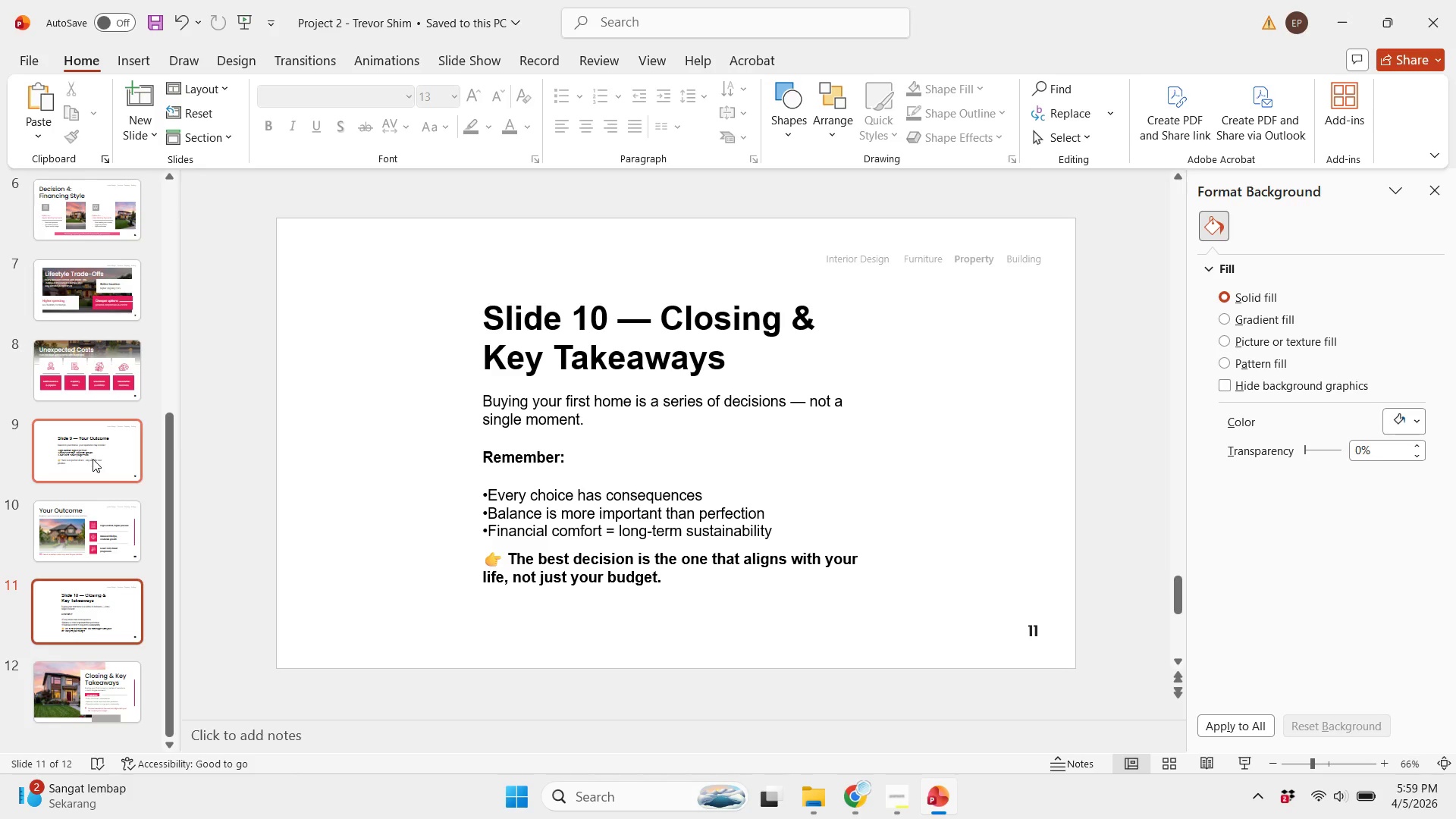 
hold_key(key=ControlLeft, duration=0.5)
left_click([93, 460])
 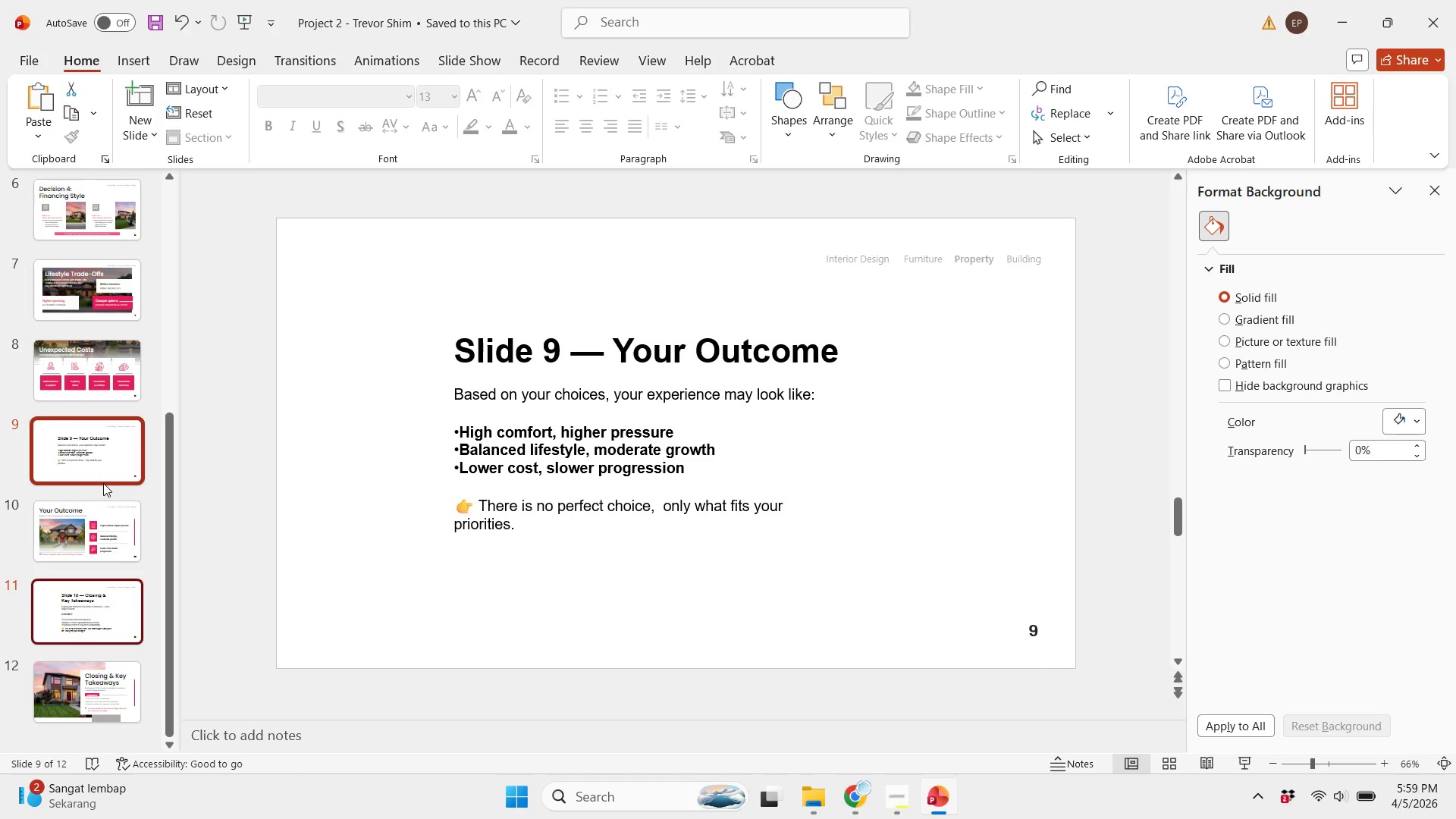 
left_click([121, 556])
 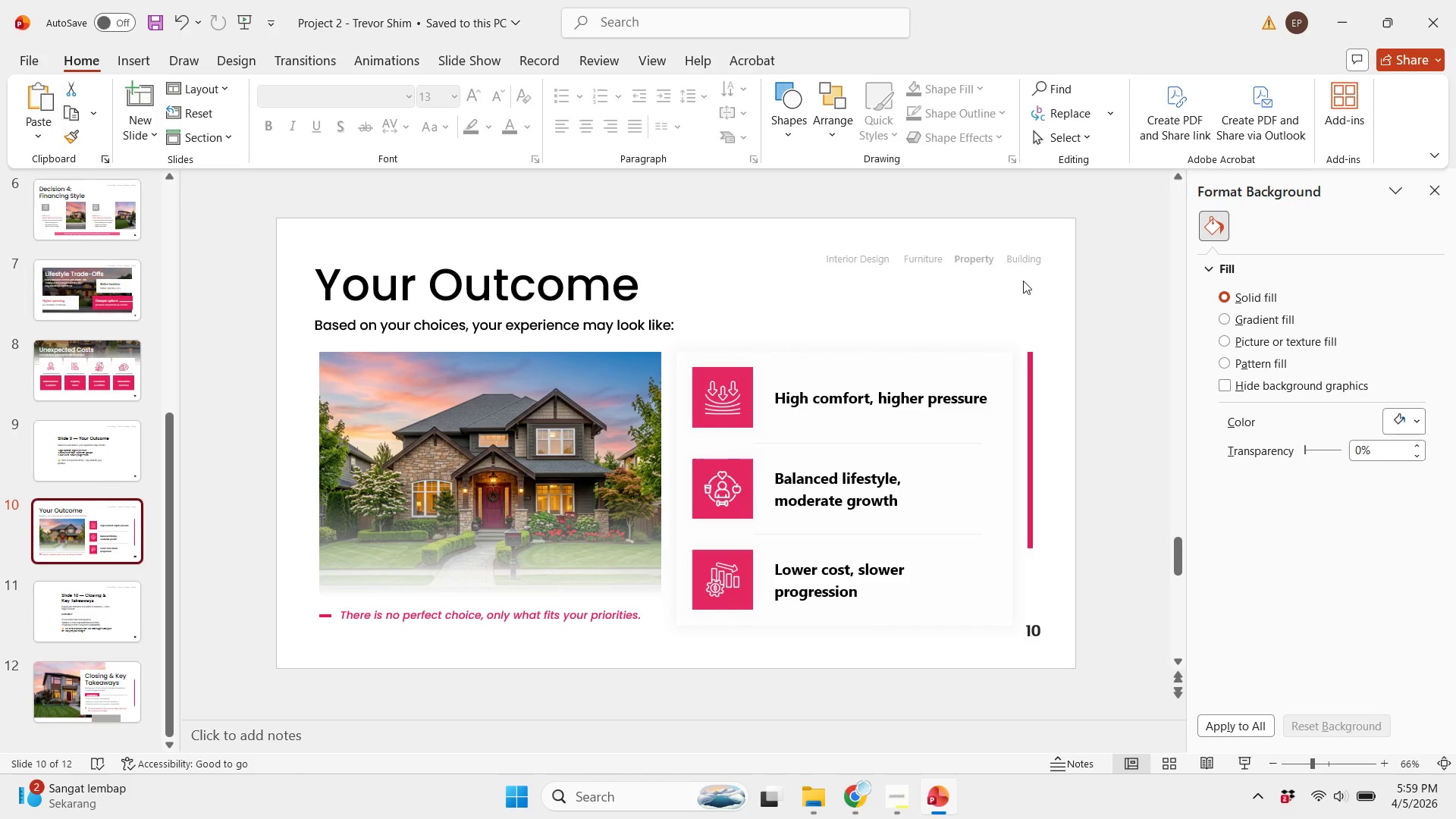 
left_click([968, 309])
 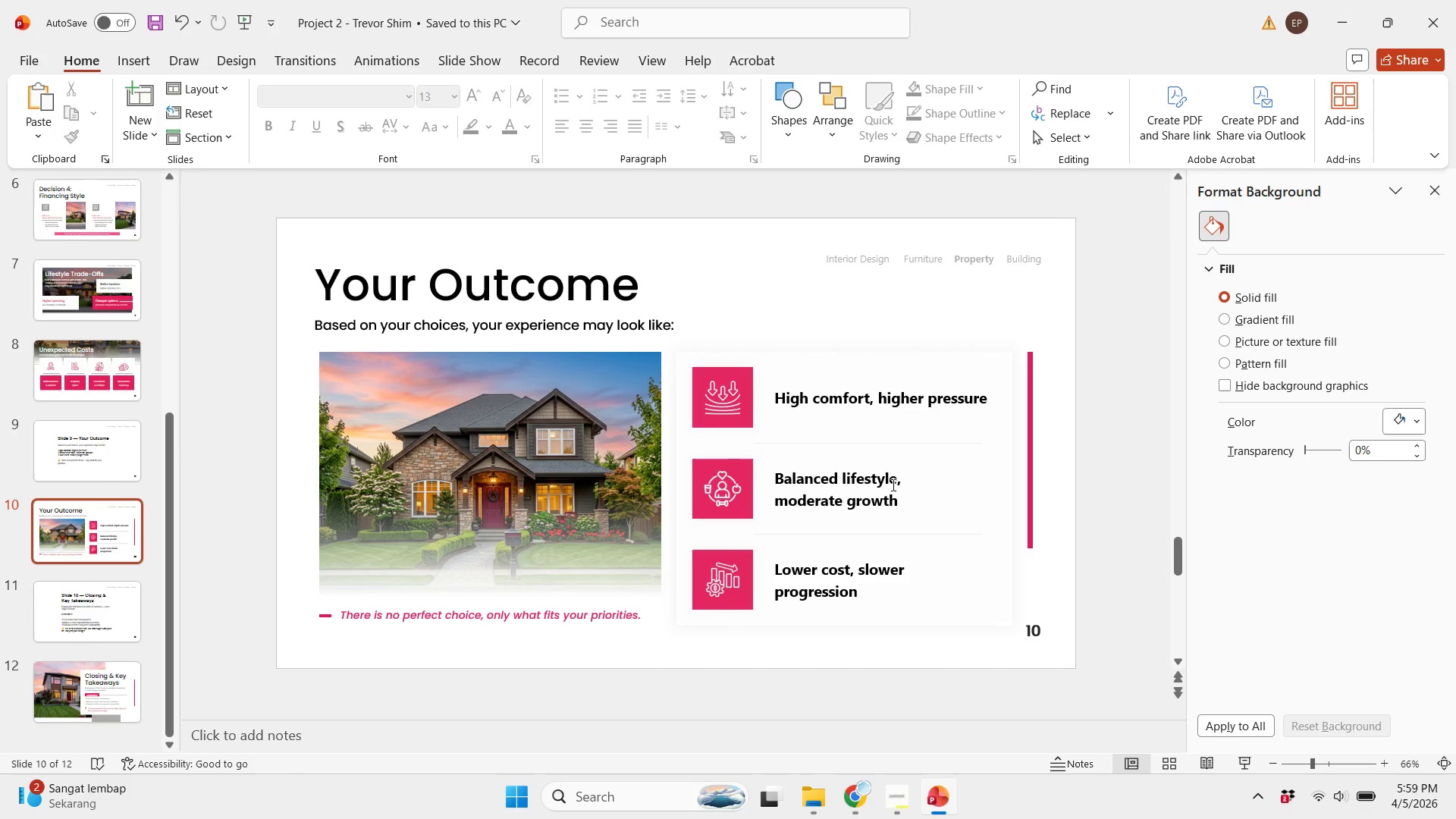 
left_click([712, 412])
 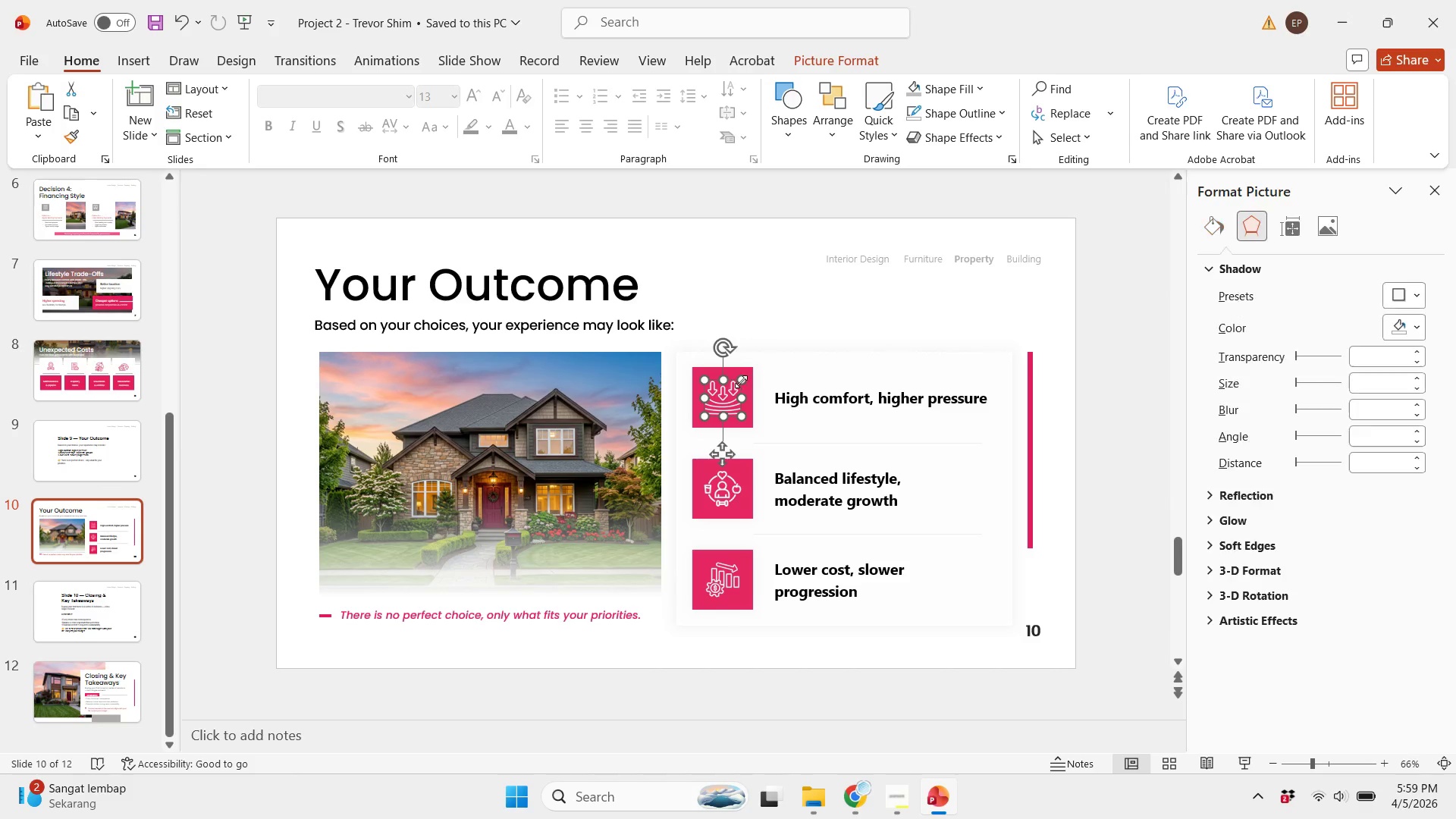 
hold_key(key=ShiftLeft, duration=1.89)
left_click_drag(start_coordinate=[740, 379], to_coordinate=[753, 389])
 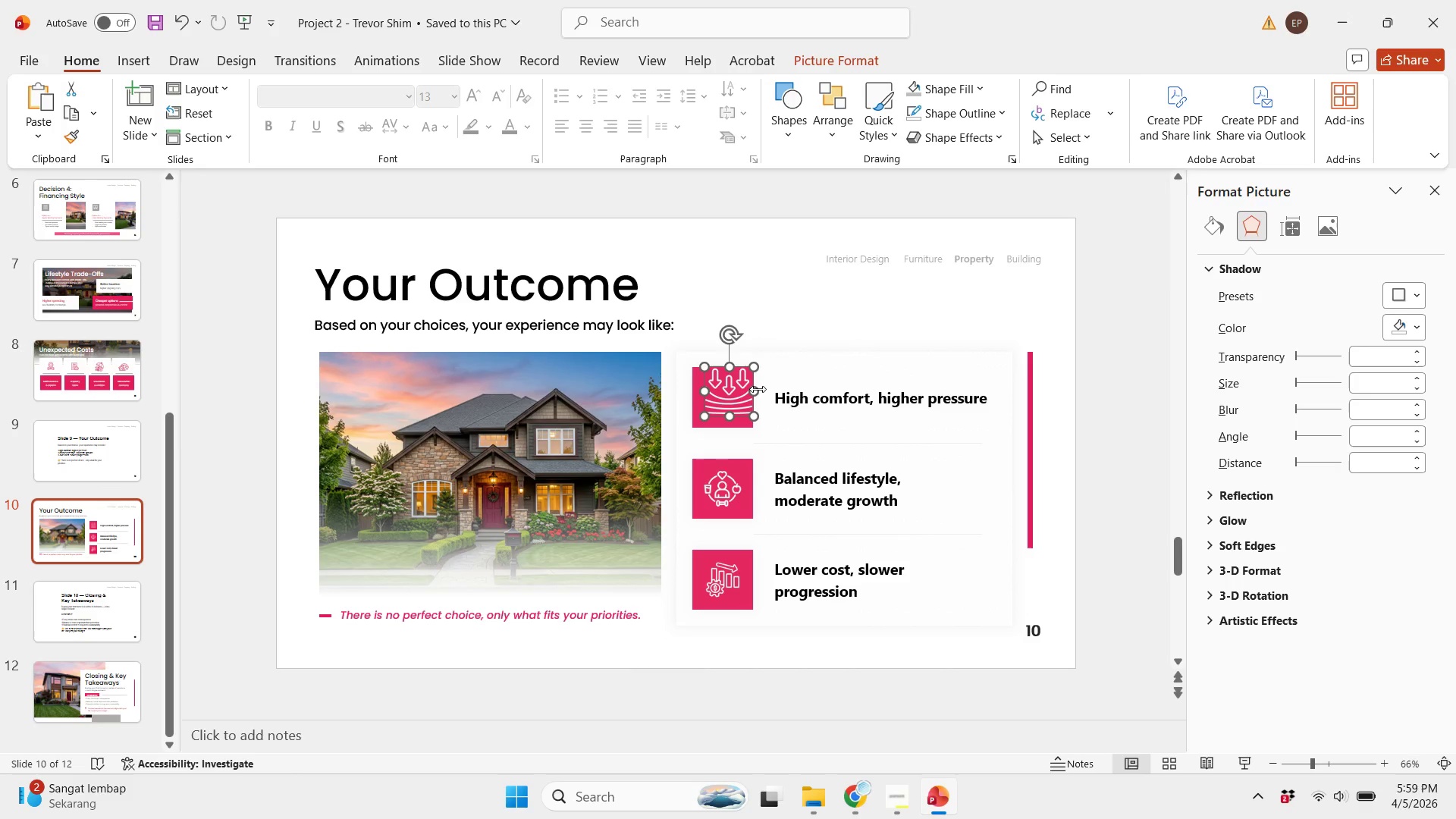 
key(Control+Z)
 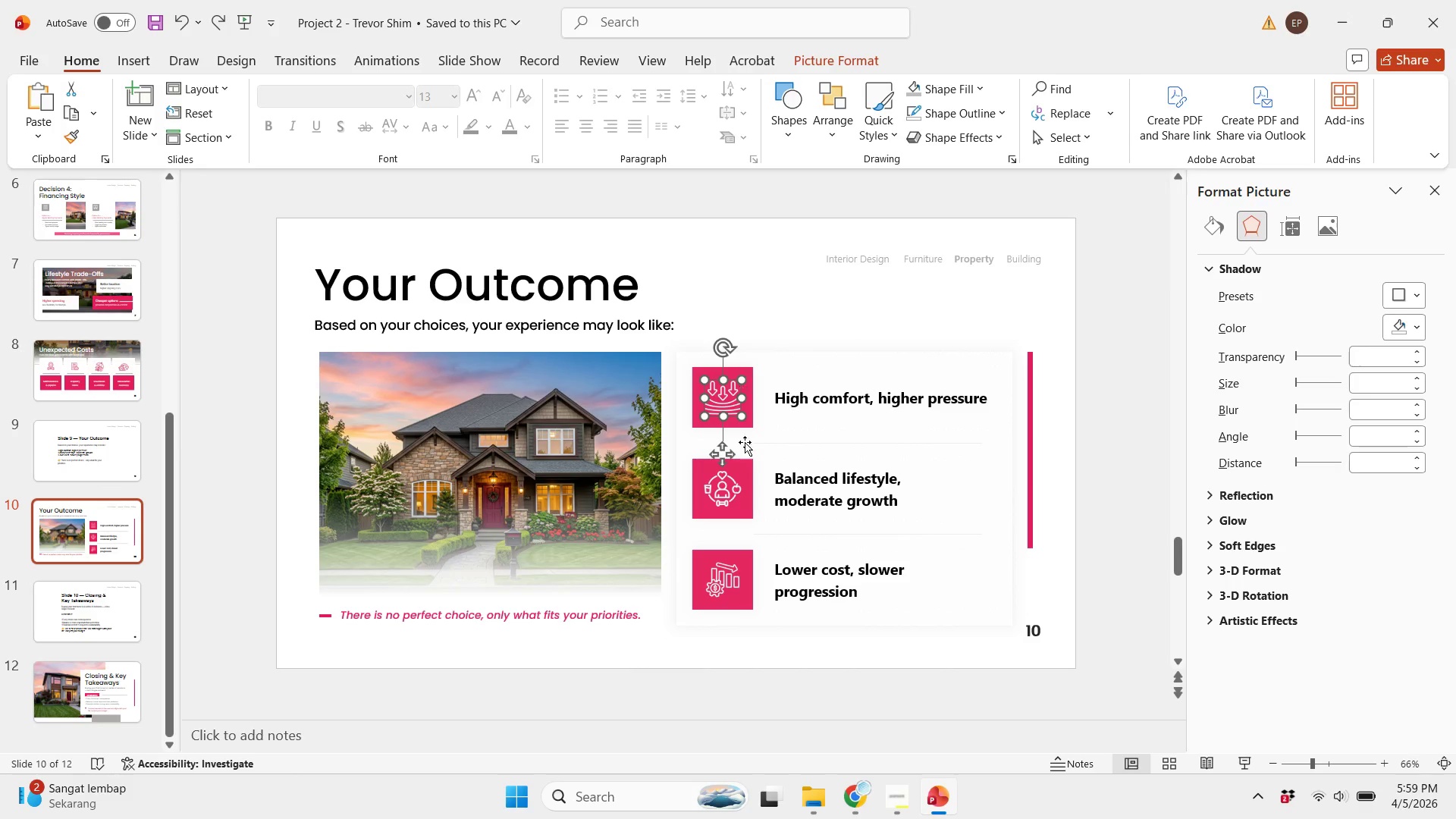 
left_click([730, 484])
 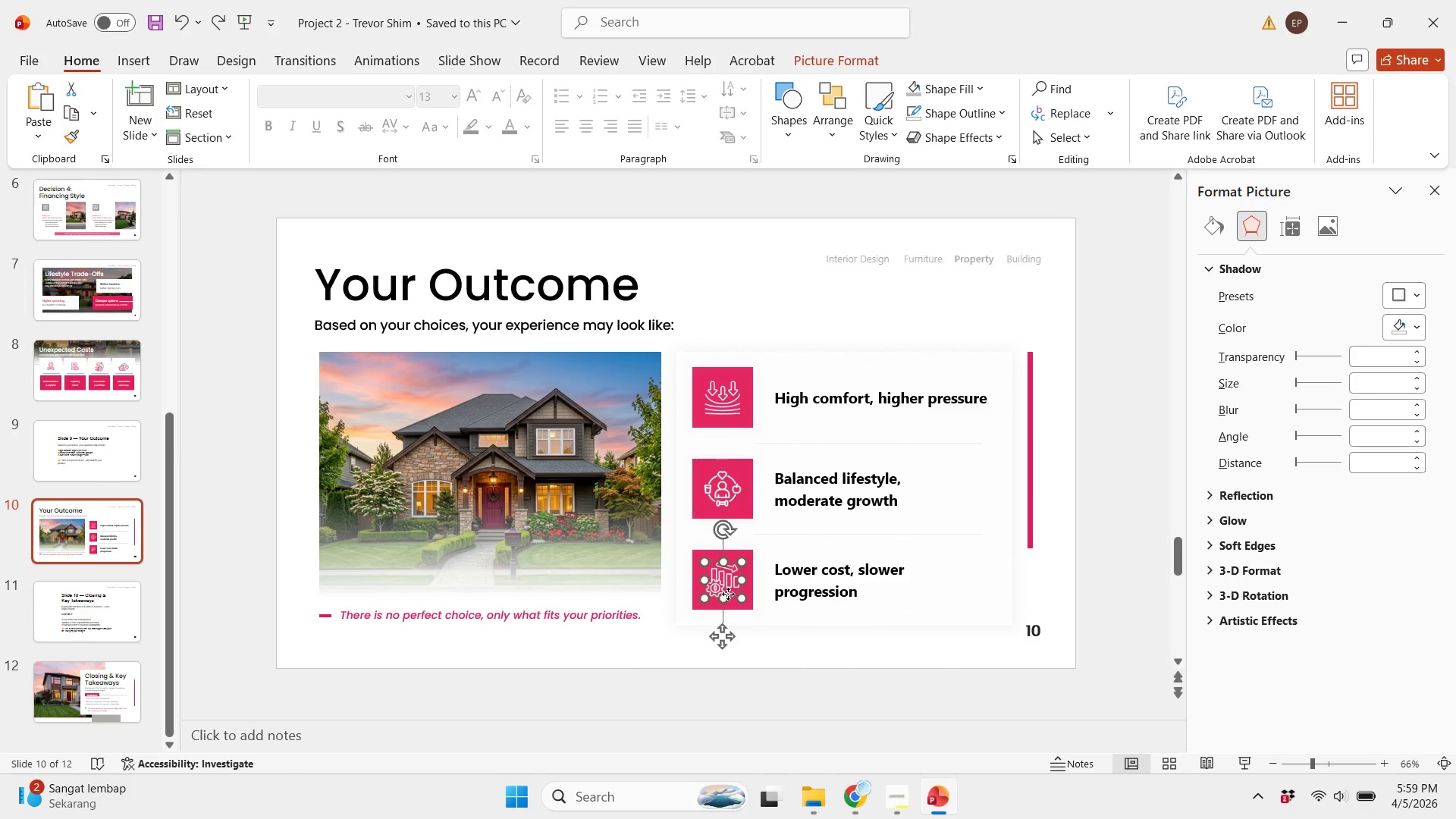 
double_click([567, 645])
 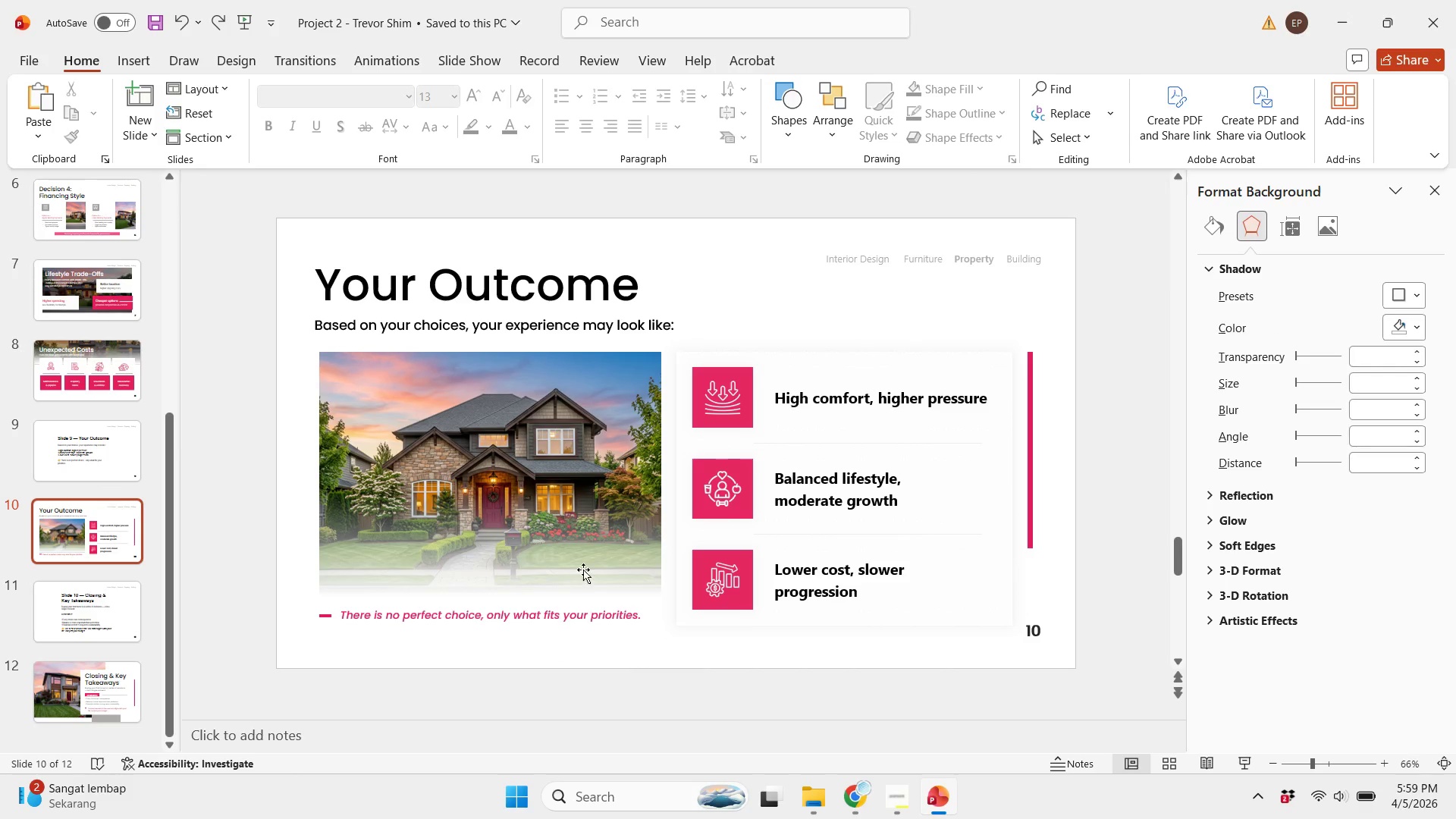 
triple_click([583, 570])
 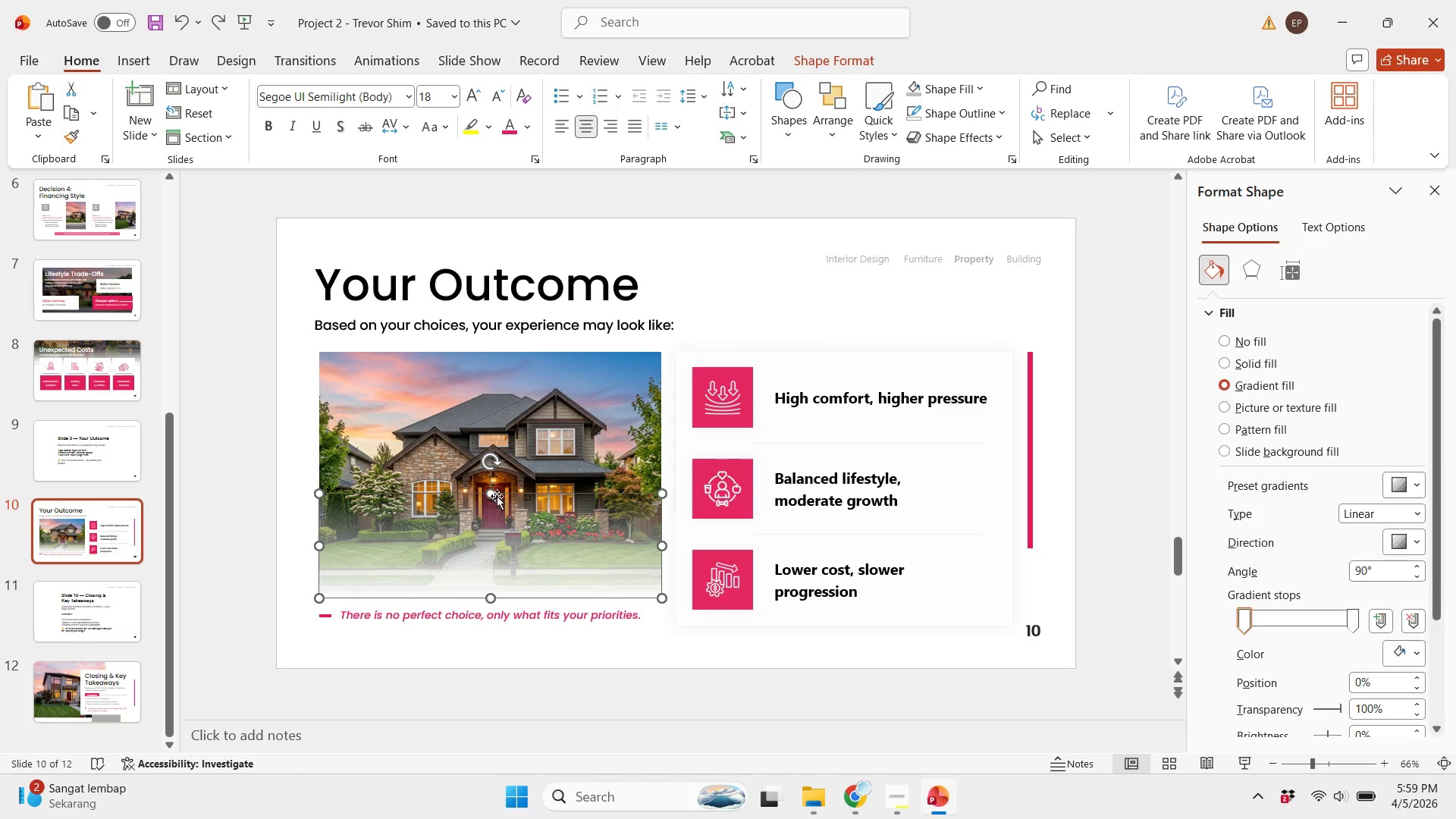 
left_click_drag(start_coordinate=[491, 495], to_coordinate=[493, 463])
 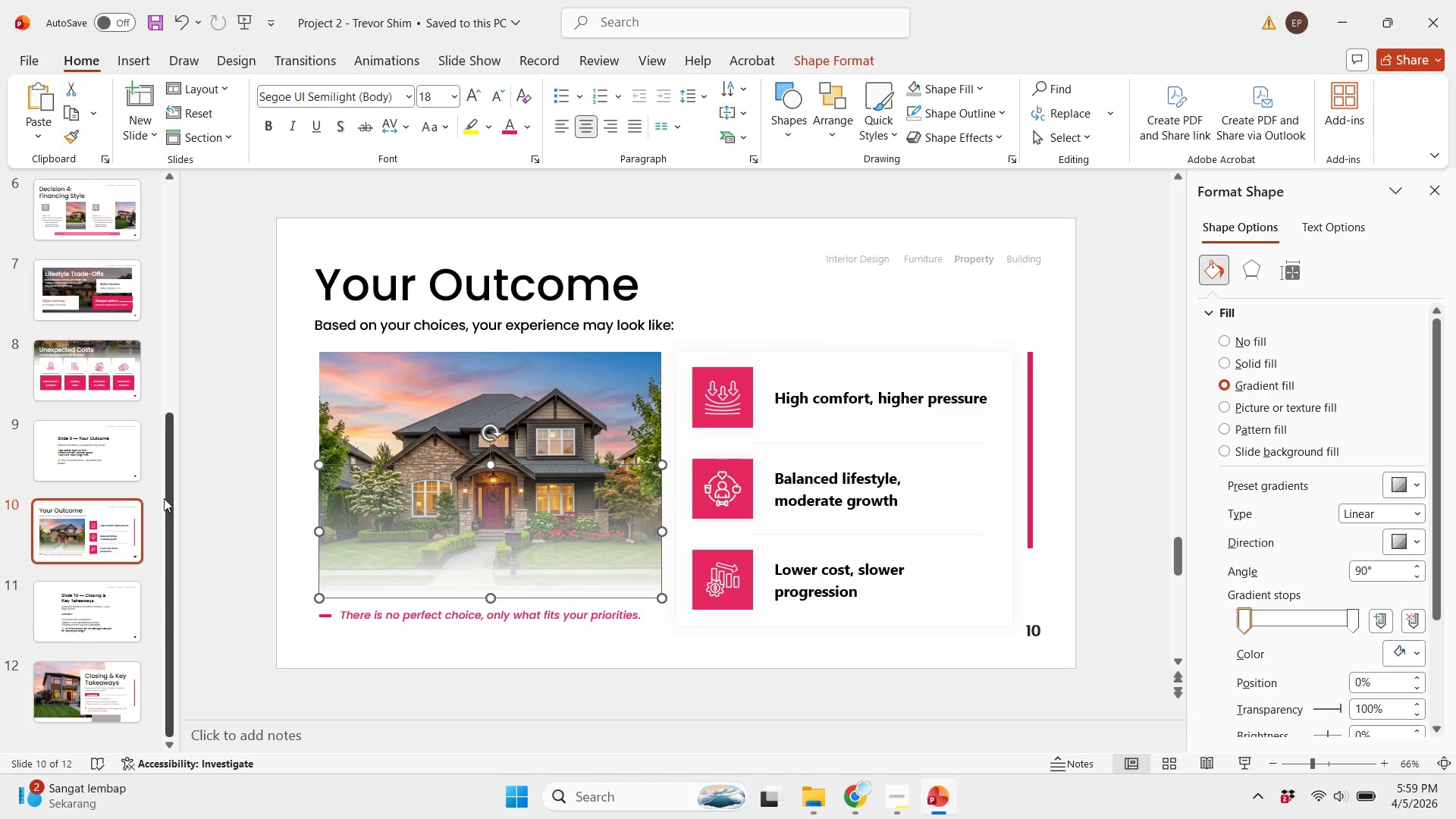 
left_click([164, 498])
 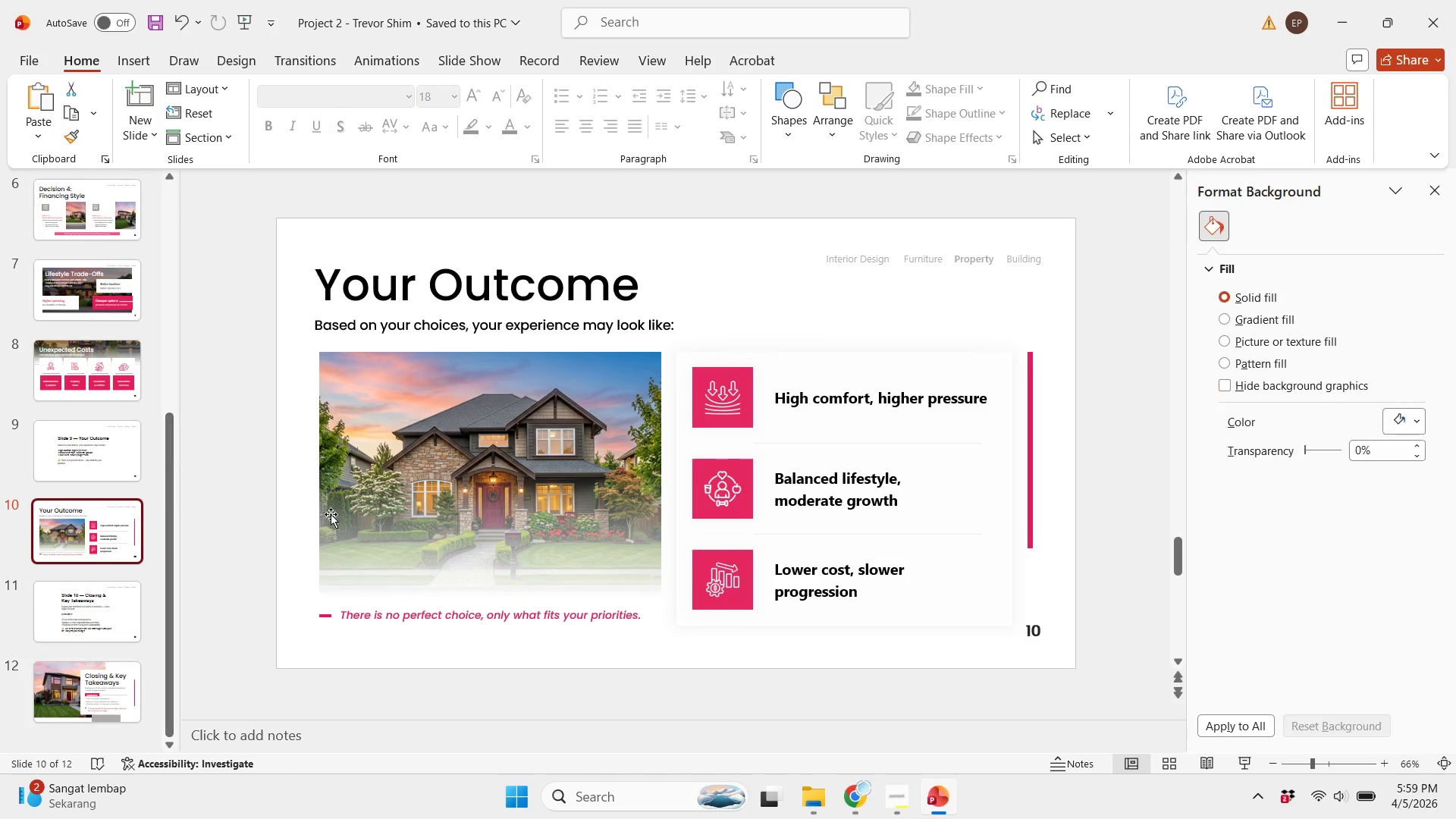 
left_click([380, 527])
 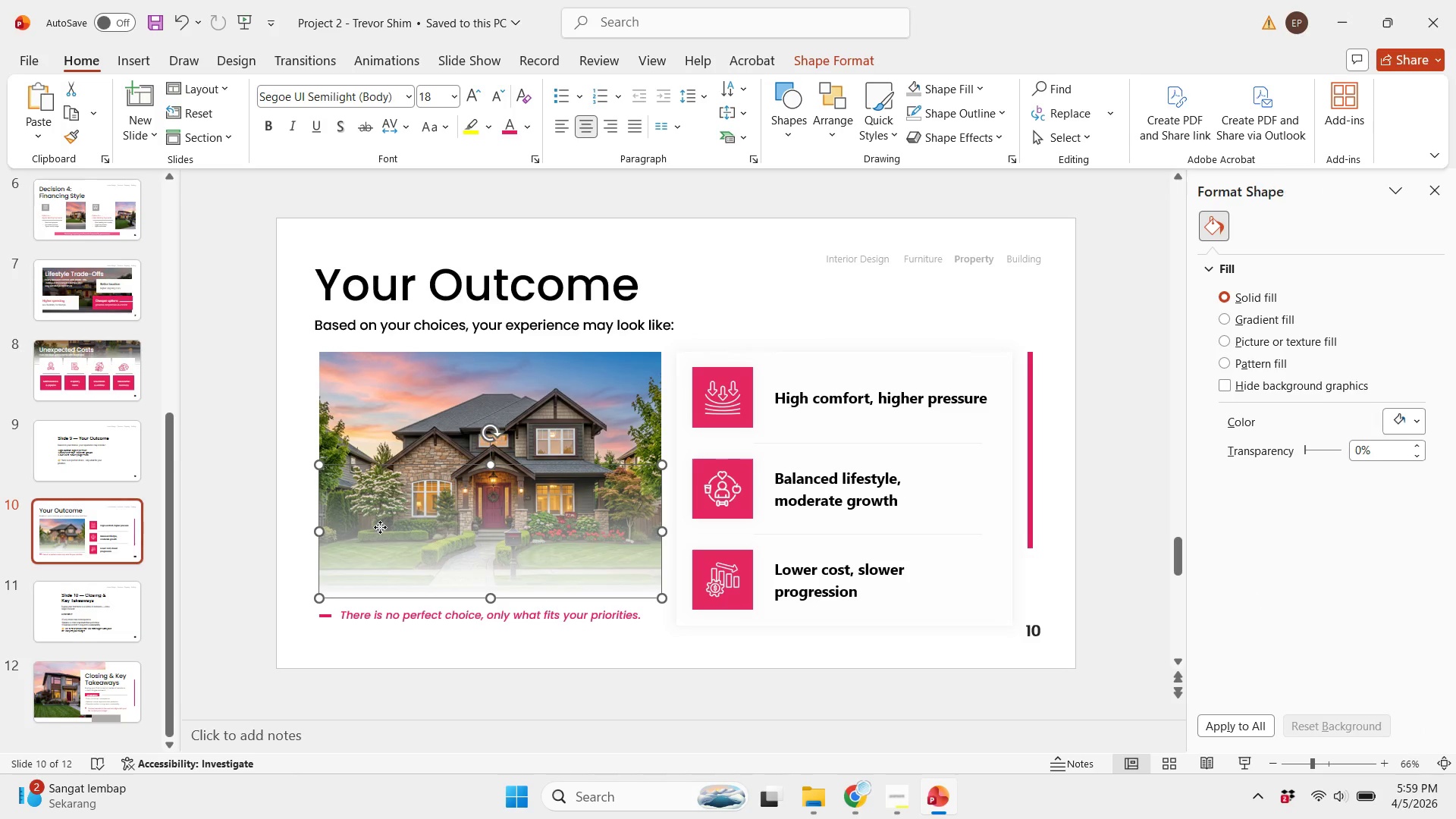 
key(Control+C)
 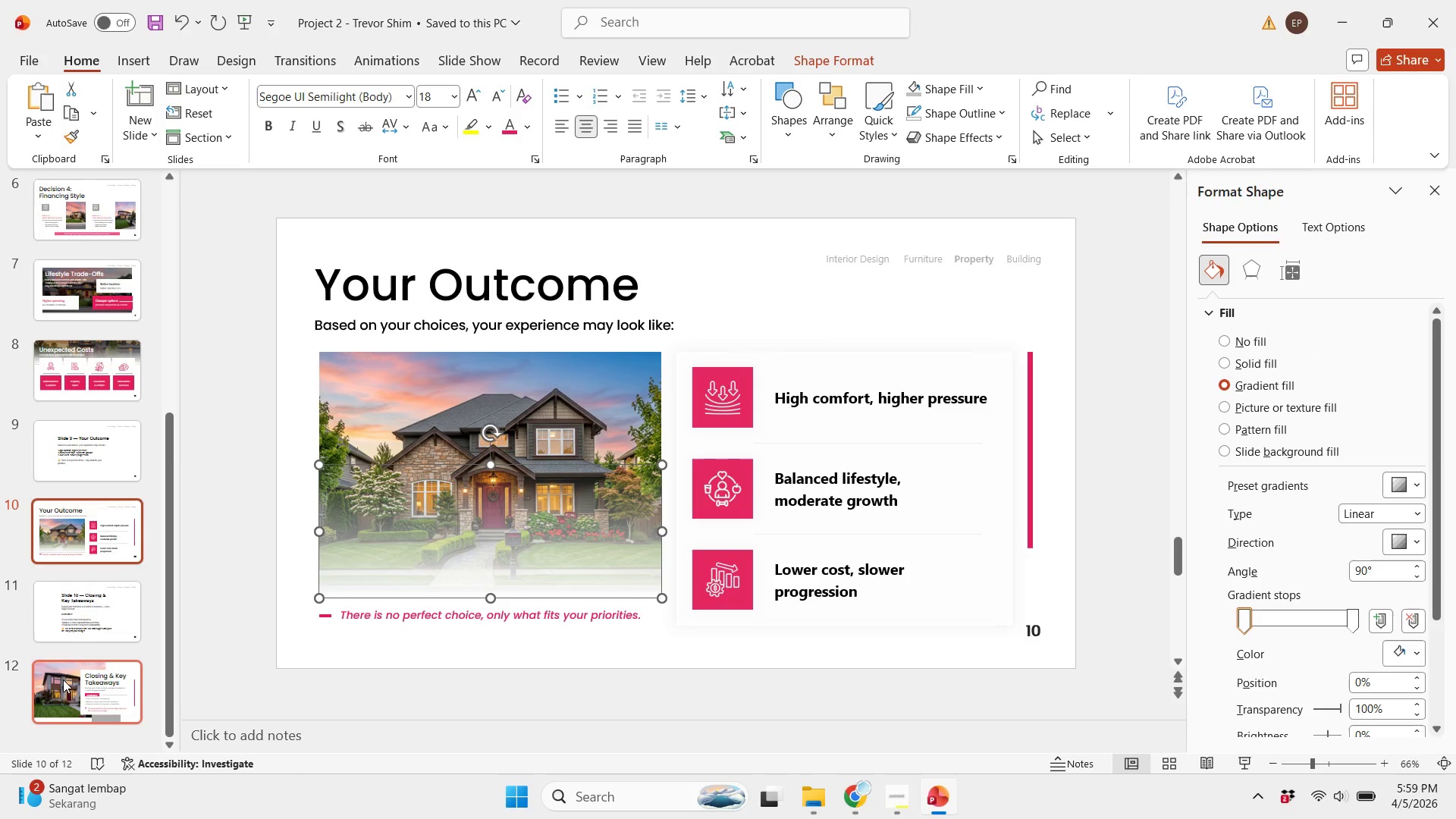 
left_click([71, 689])
 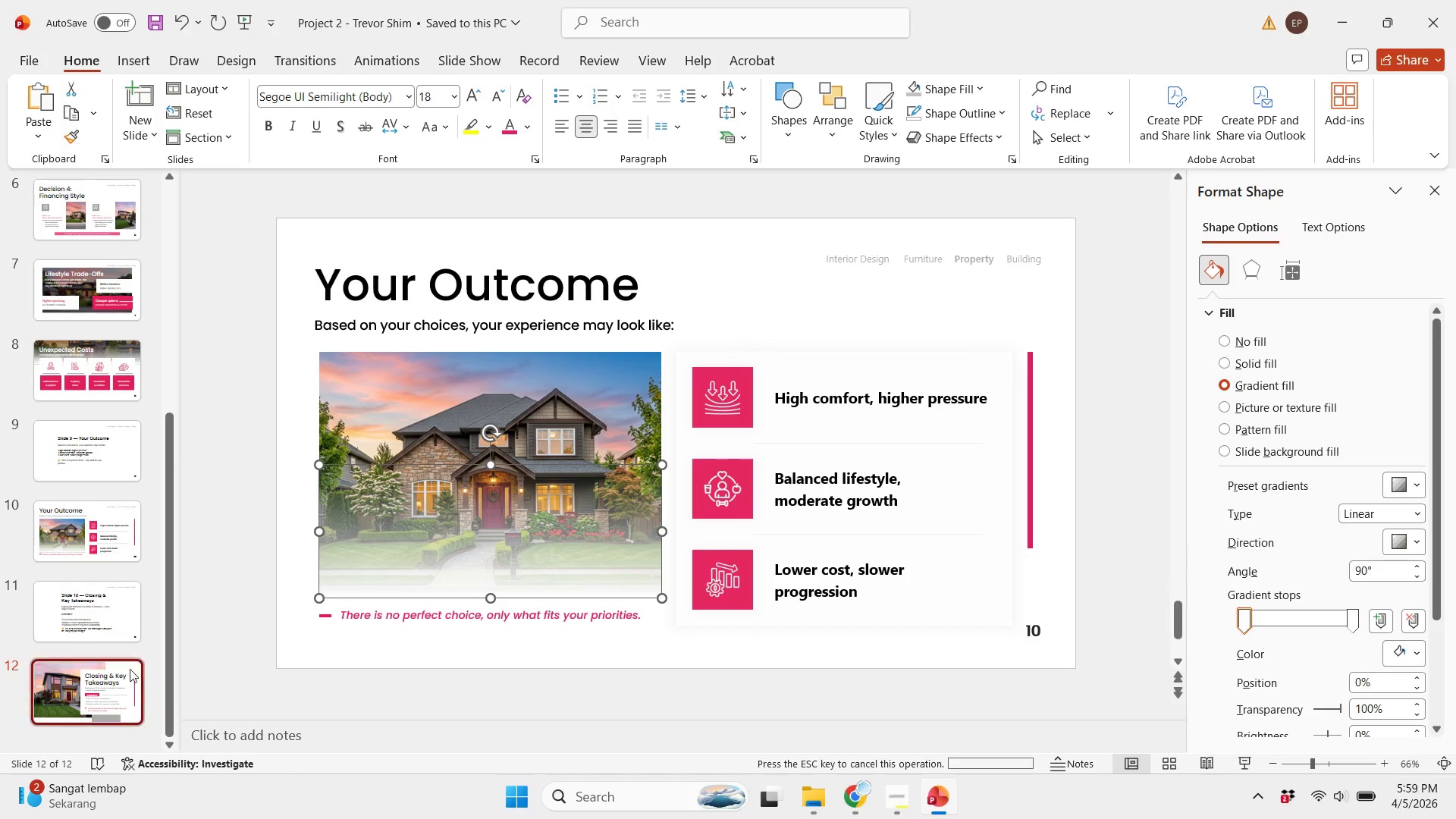 
key(Control+V)
 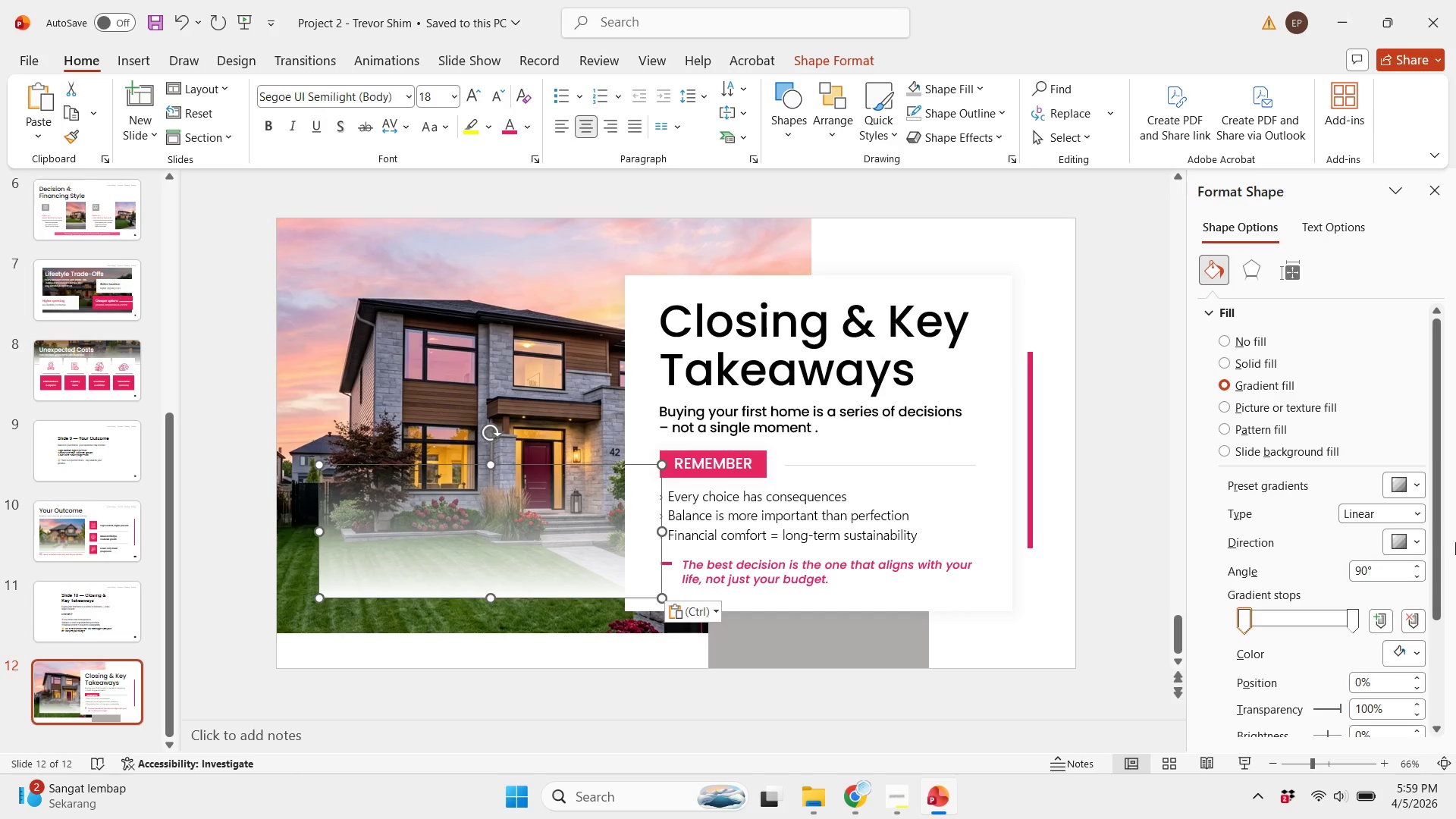 
left_click([1399, 541])
 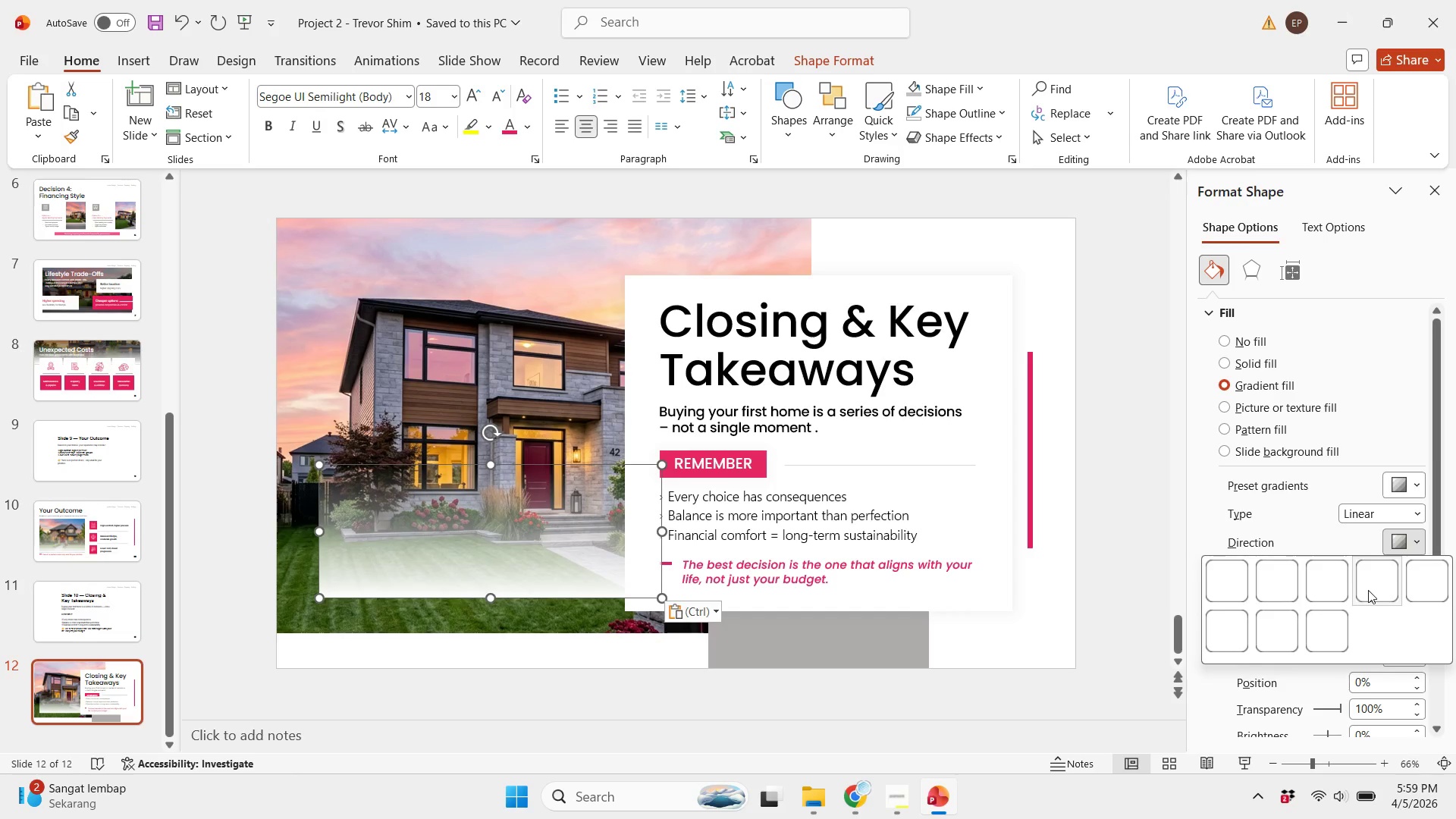 
left_click([1369, 590])
 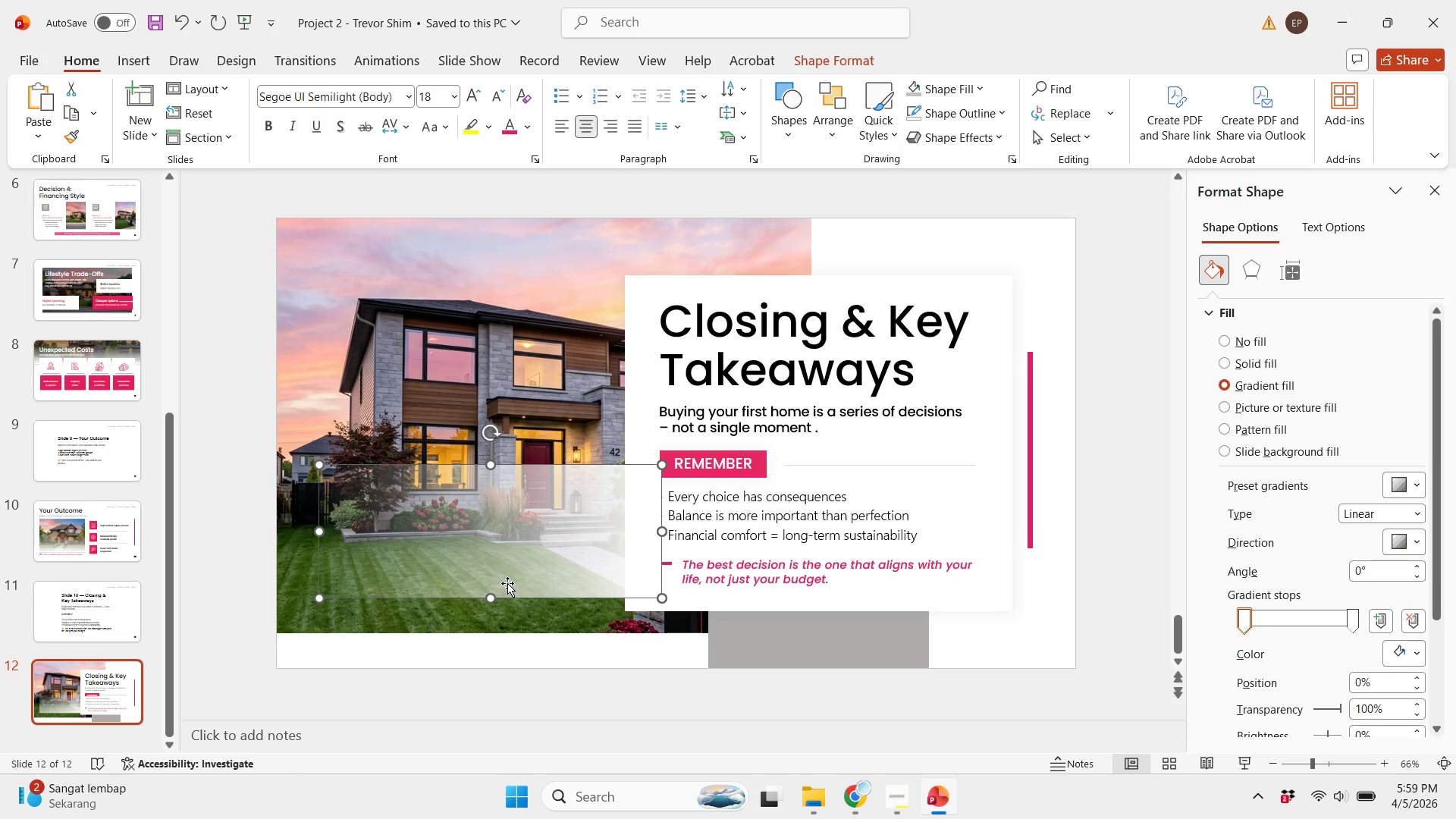 
left_click_drag(start_coordinate=[578, 556], to_coordinate=[729, 309])
 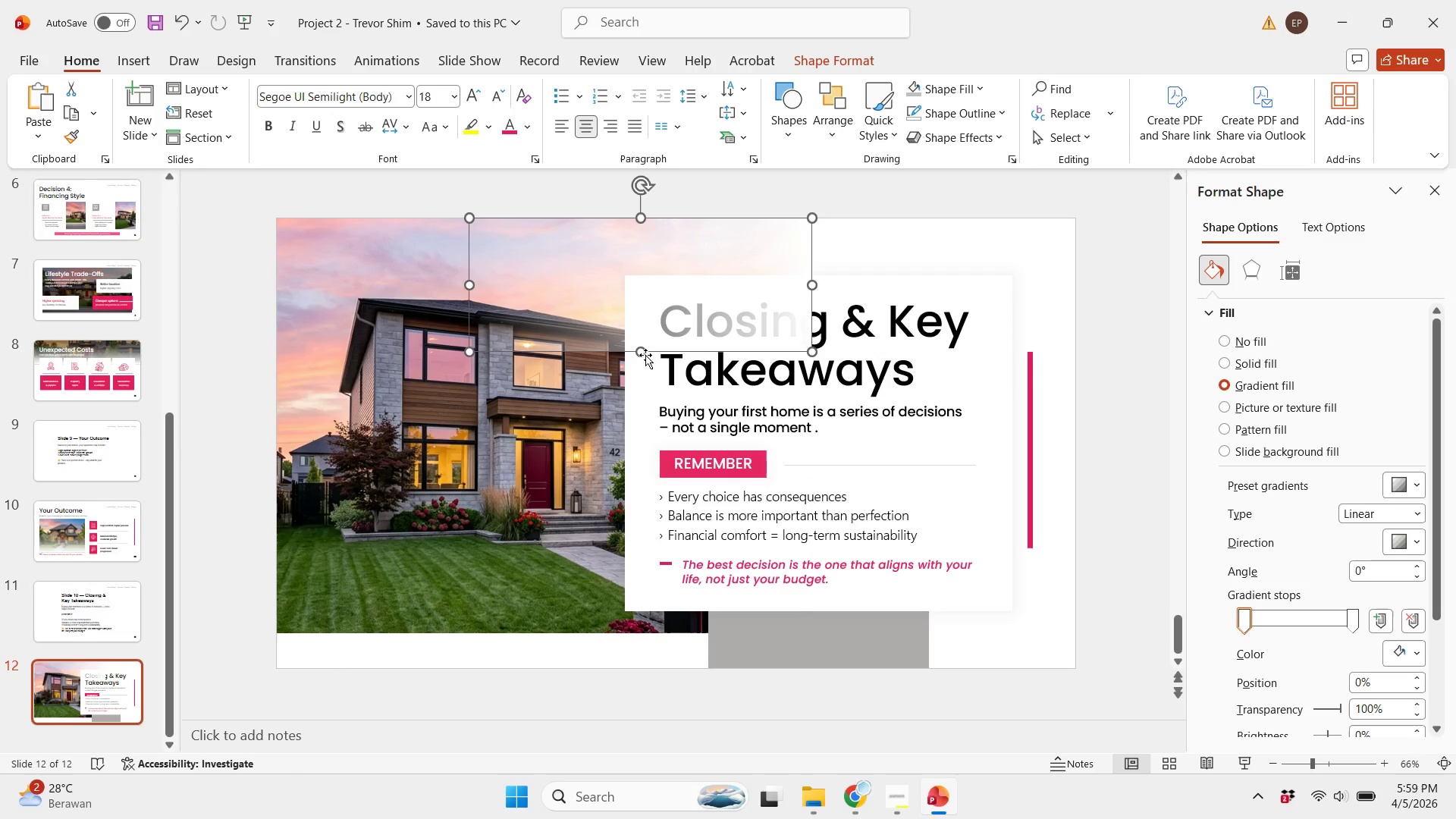 
left_click_drag(start_coordinate=[644, 353], to_coordinate=[624, 634])
 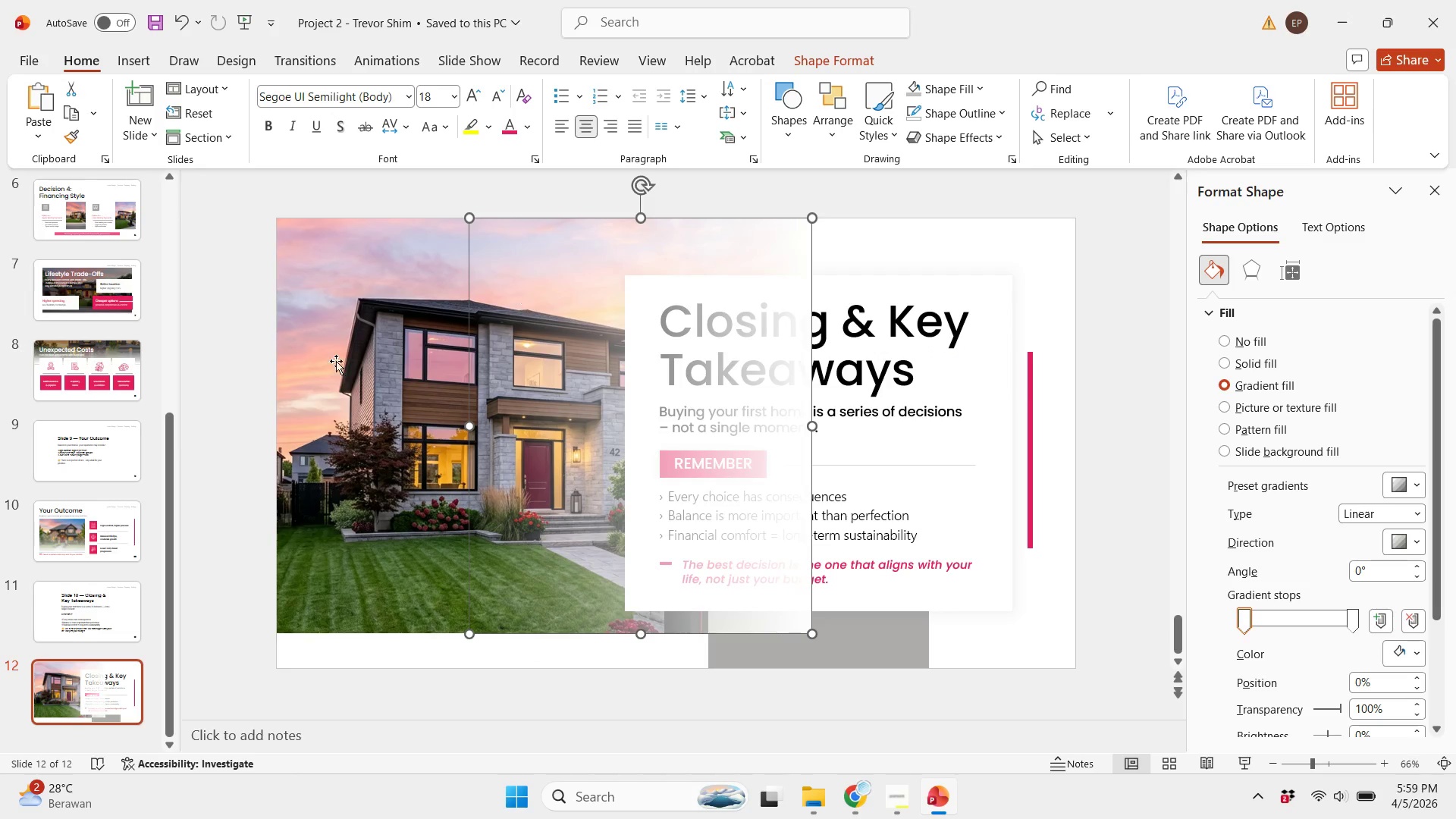 
hold_key(key=ShiftLeft, duration=0.34)
left_click([331, 361])
 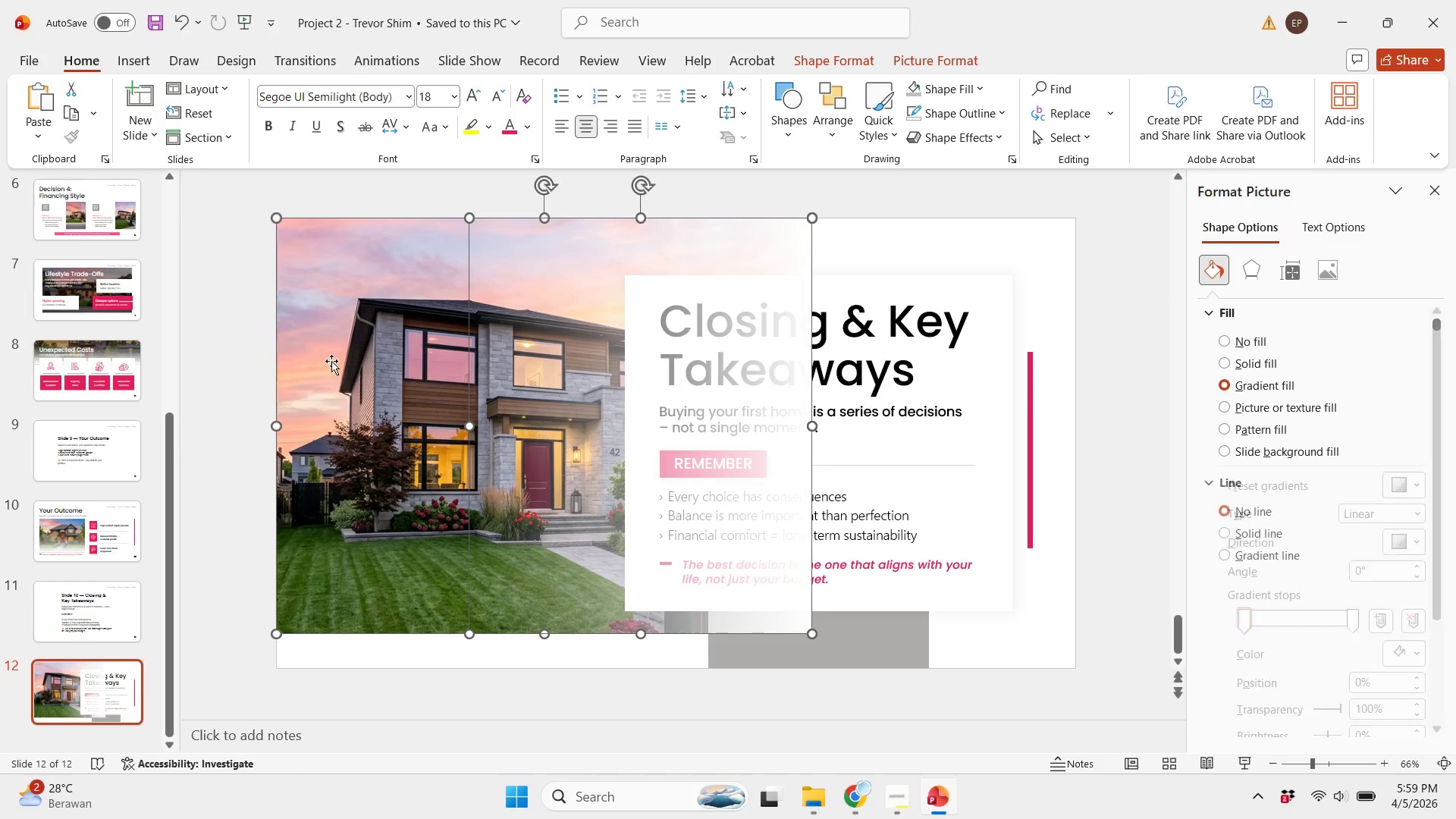 
right_click([331, 361])
 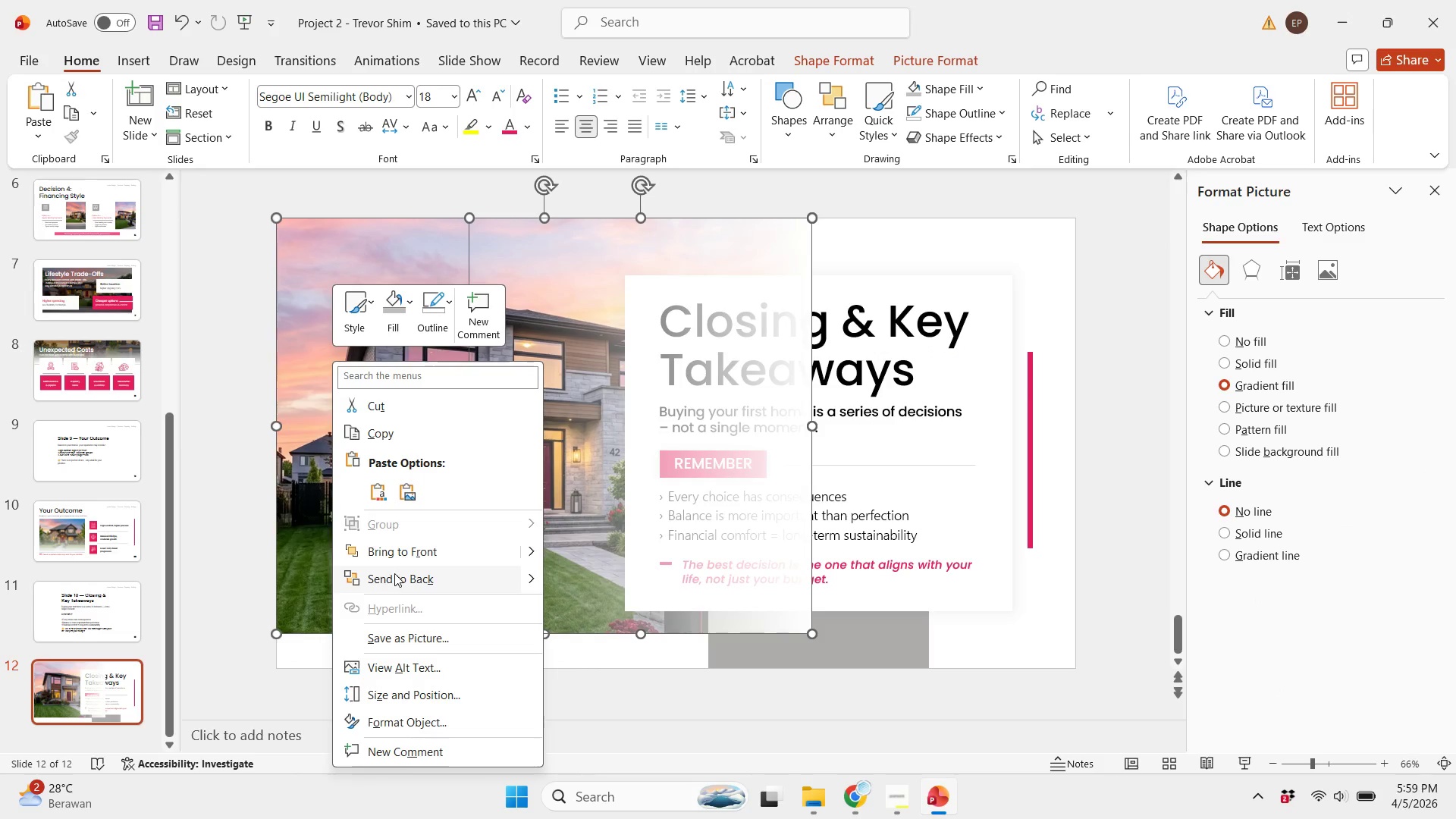 
double_click([614, 718])
 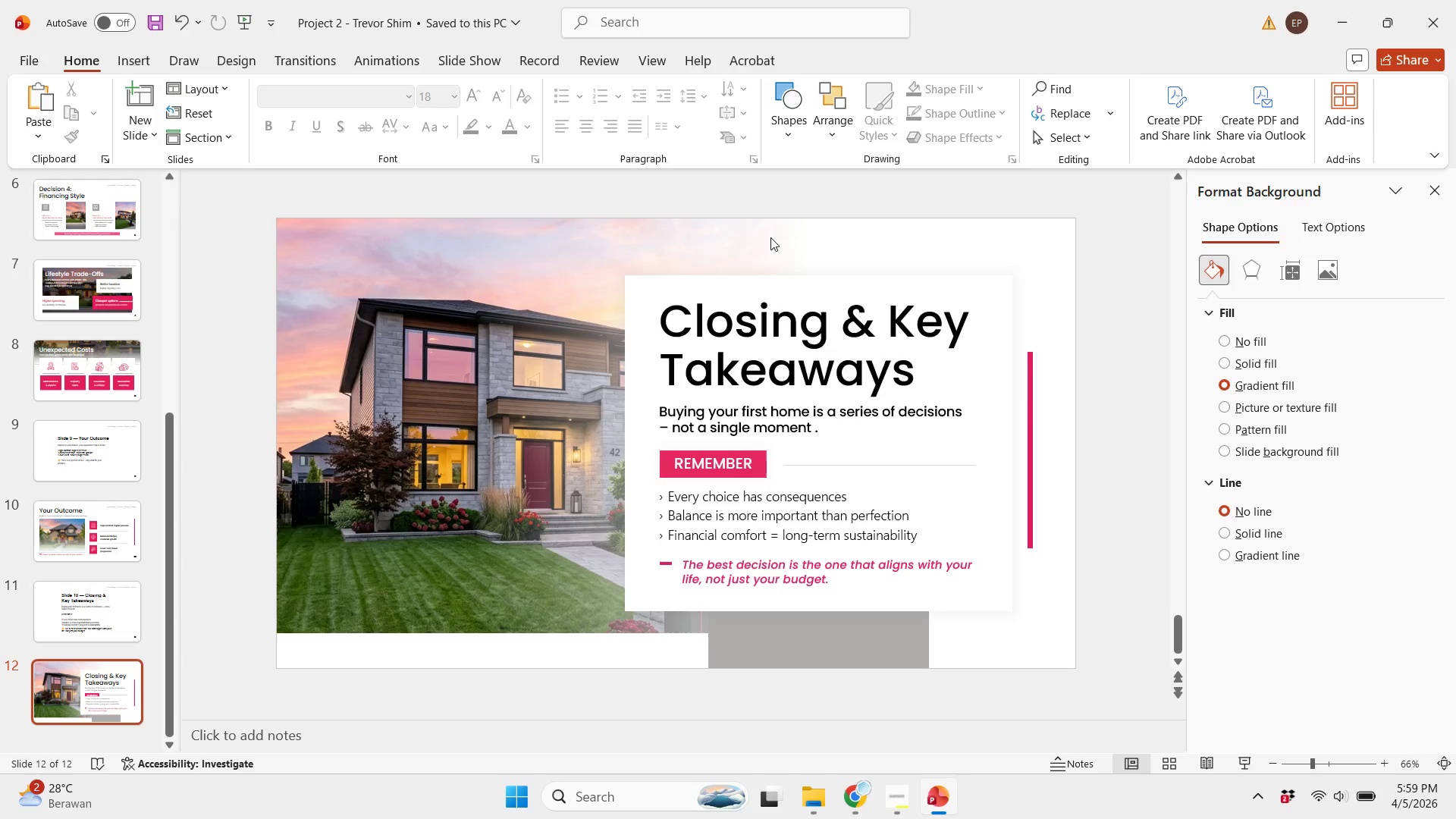 
hold_key(key=ShiftLeft, duration=1.0)
left_click_drag(start_coordinate=[750, 240], to_coordinate=[744, 240])
 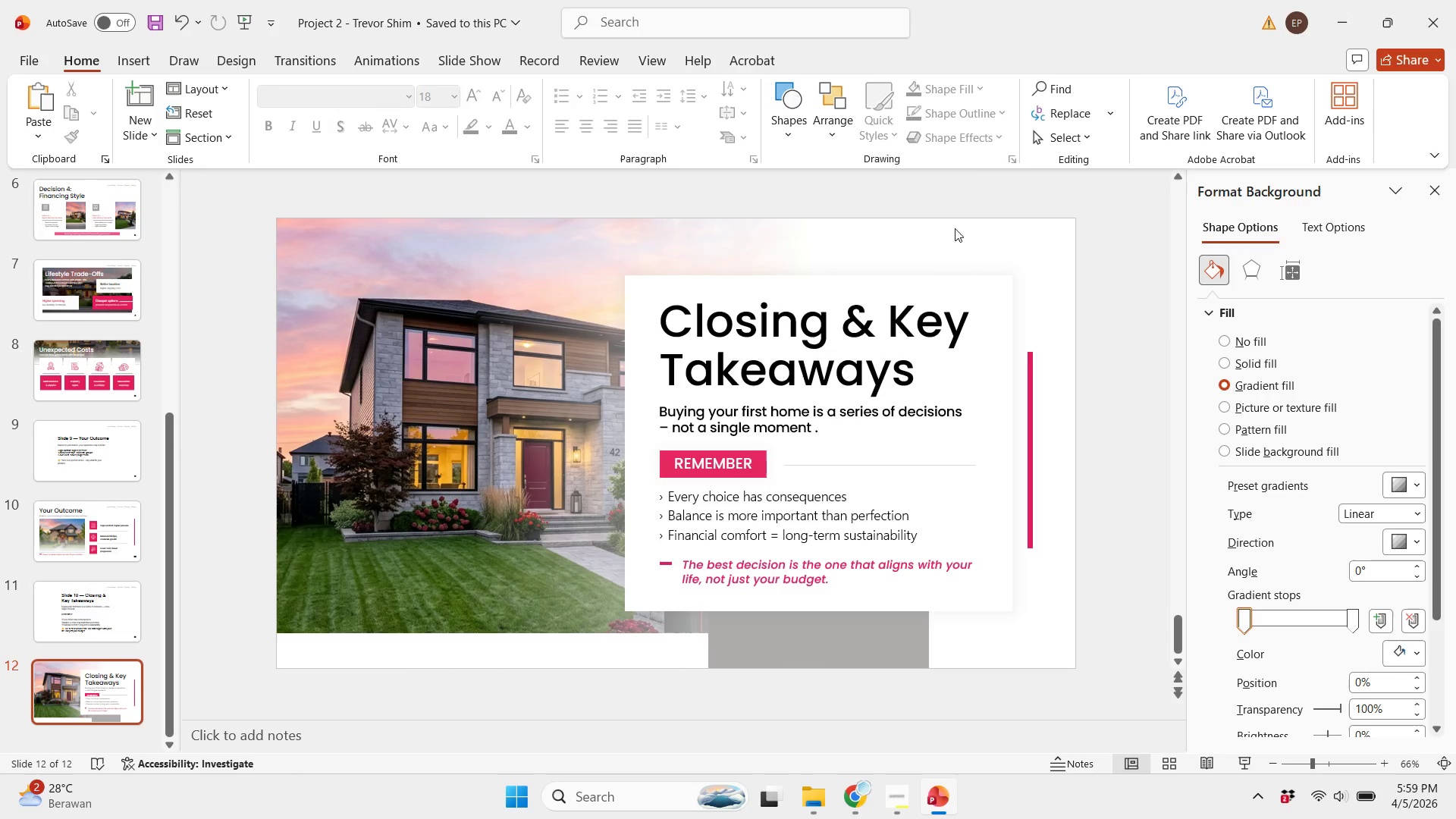 
key(Control+Z)
 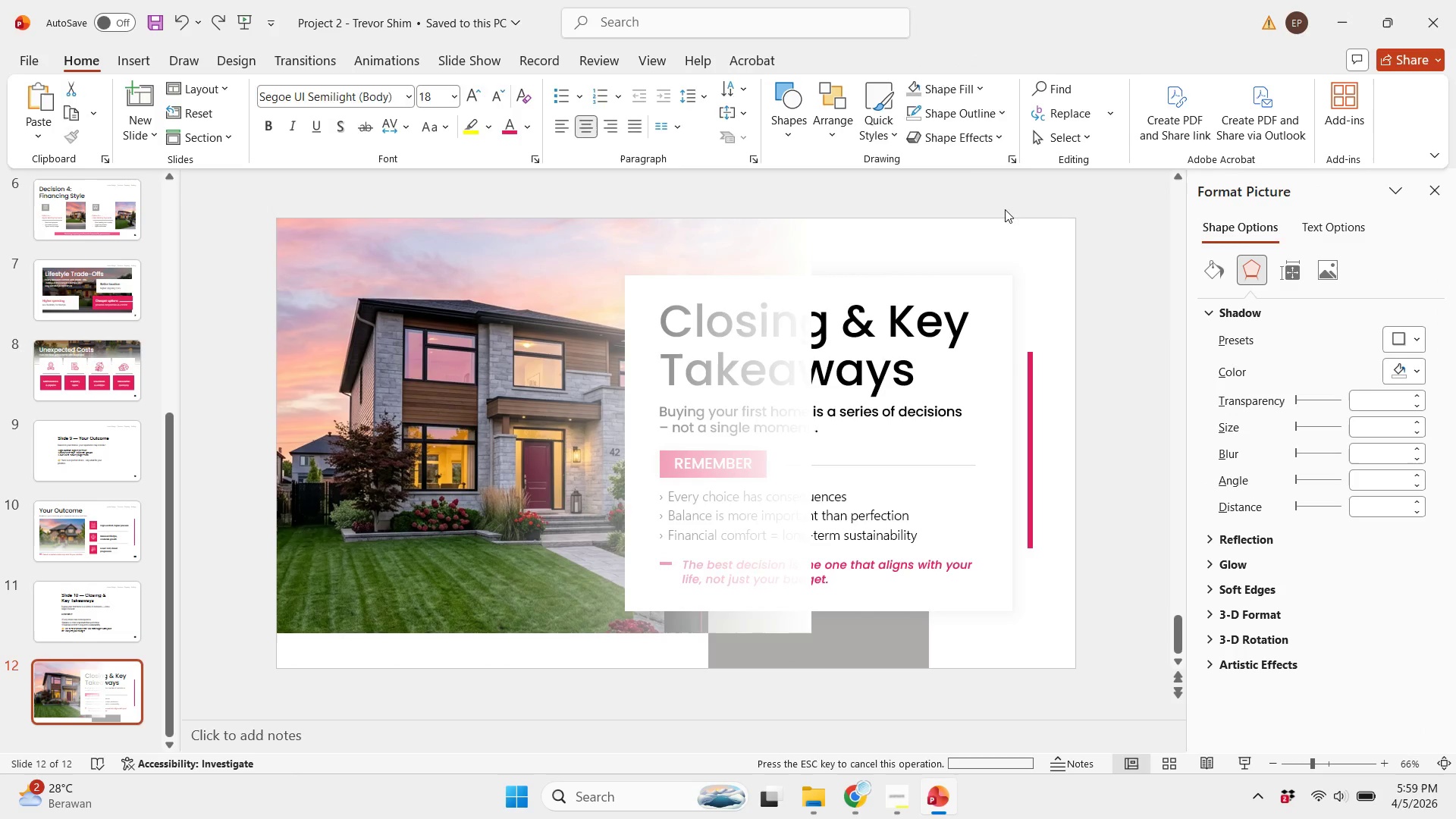 
double_click([481, 266])
 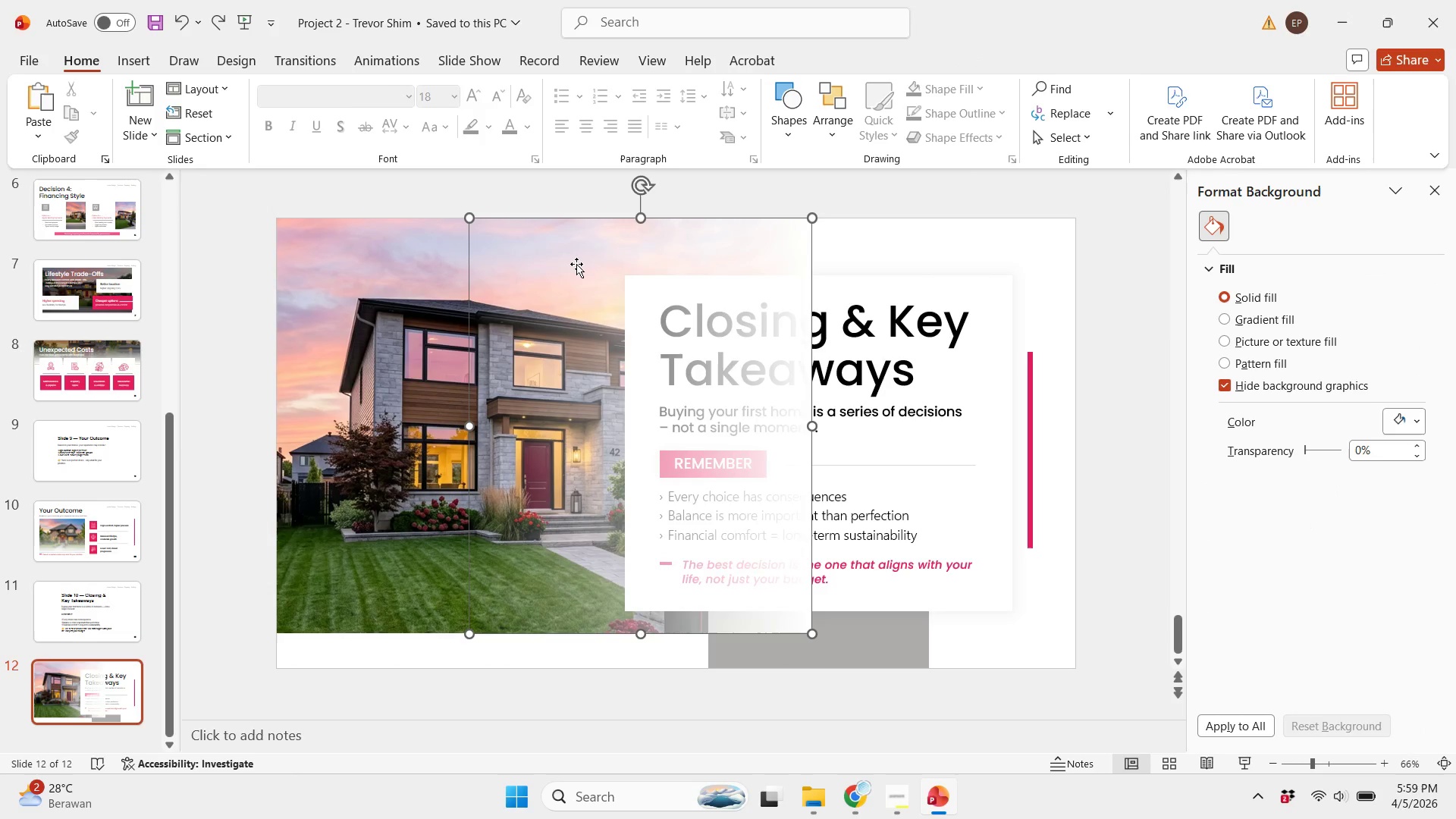 
triple_click([576, 264])
 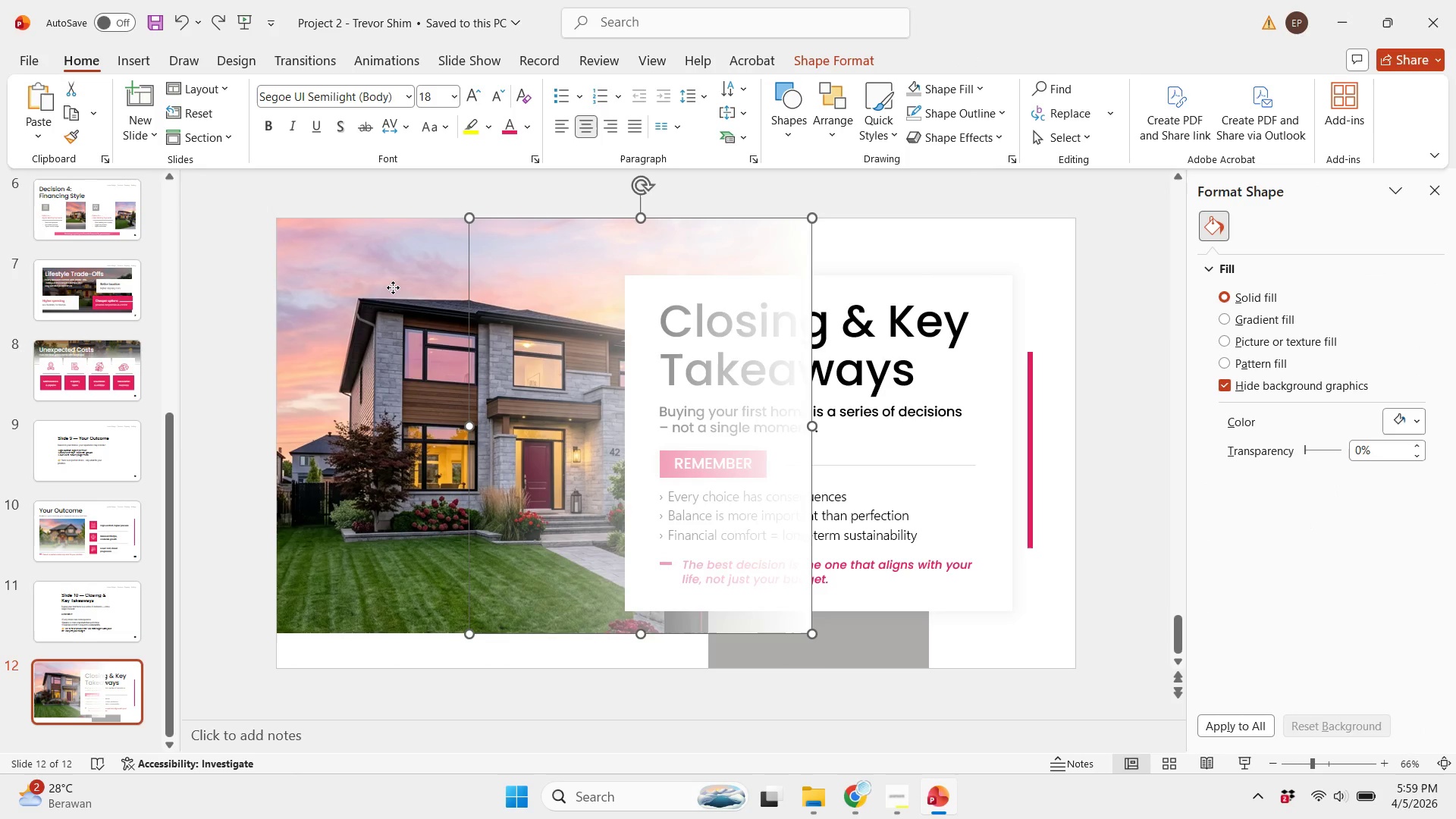 
key(Shift+ShiftLeft)
 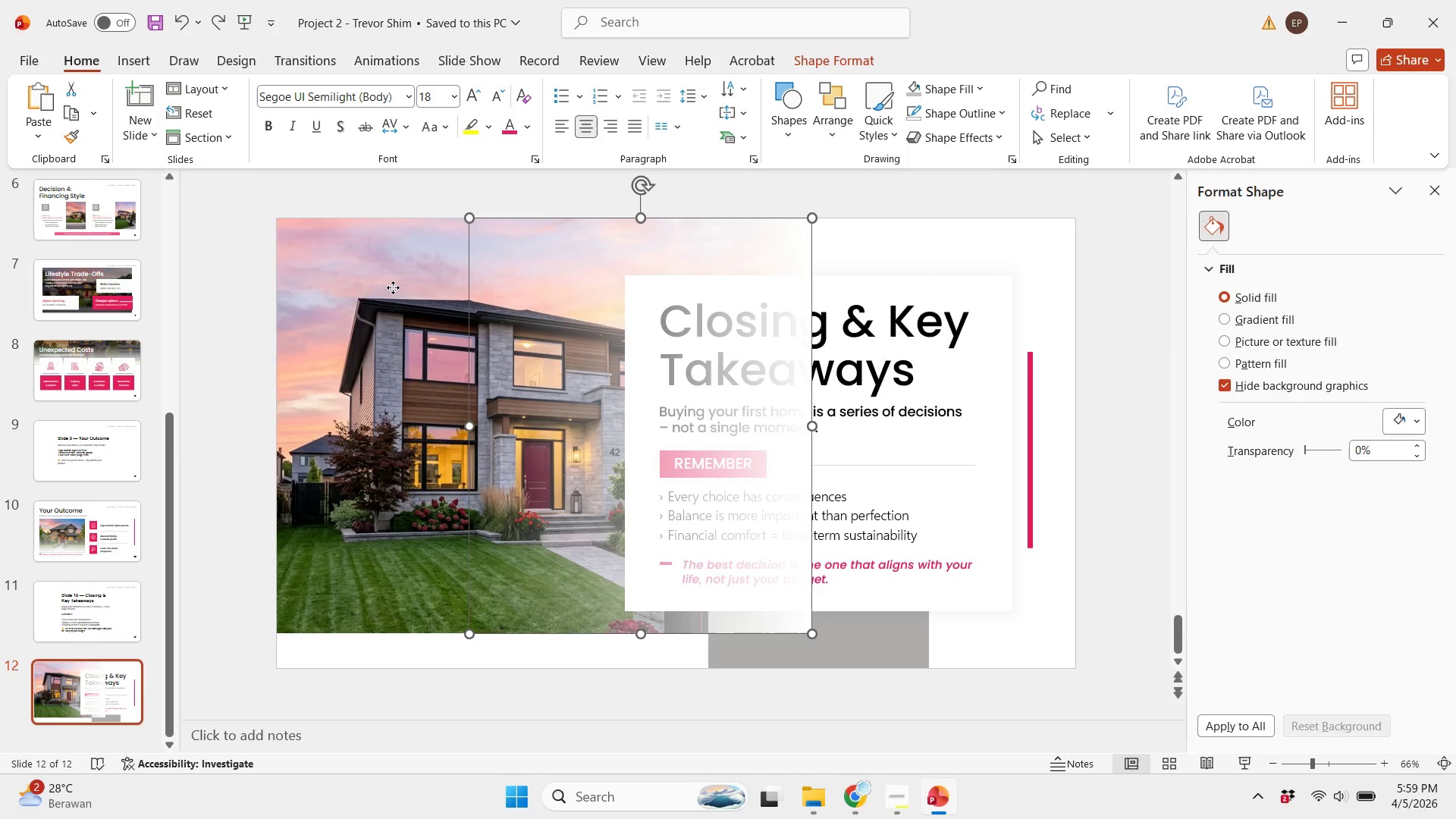 
triple_click([393, 287])
 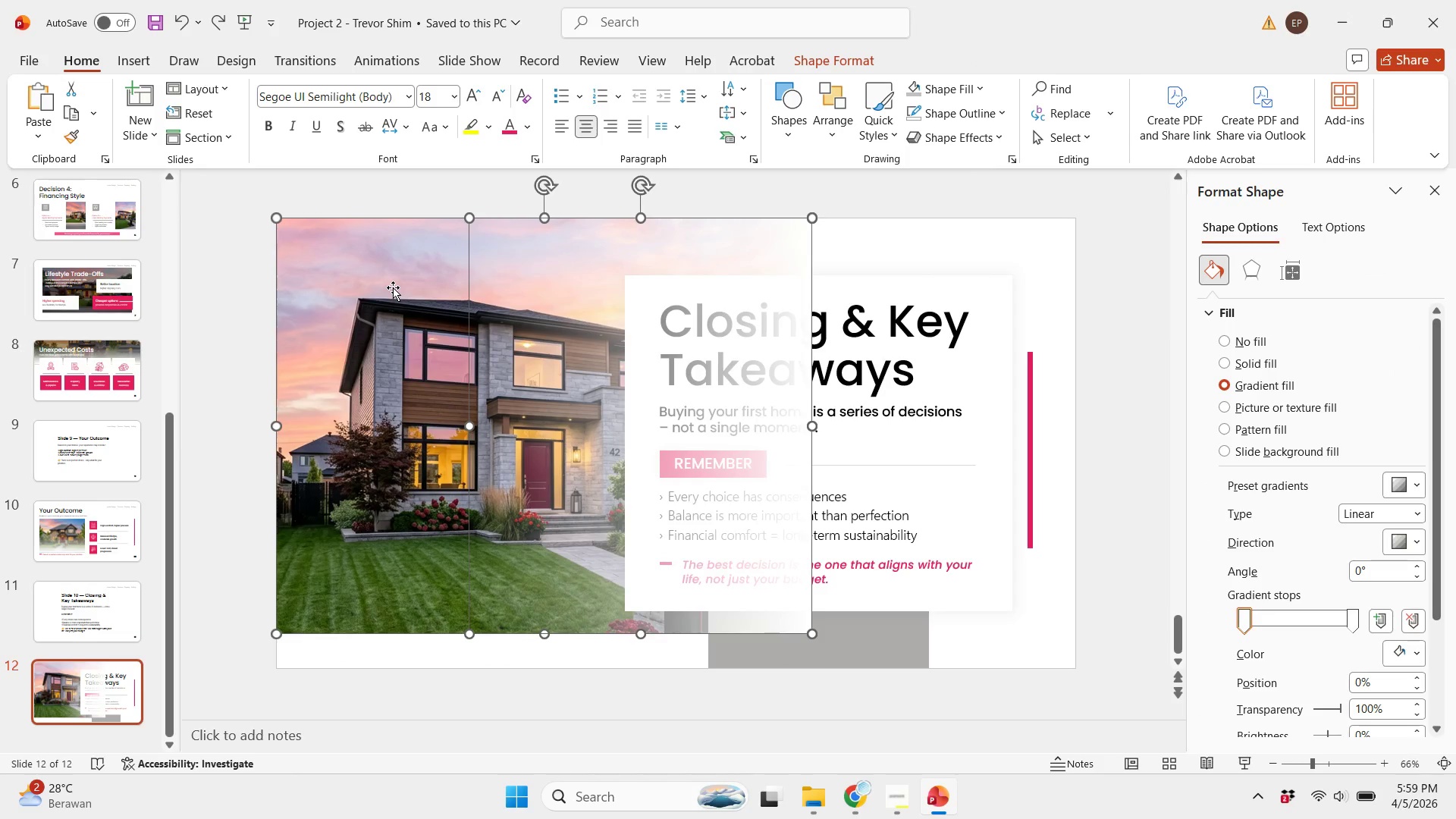 
right_click([393, 287])
 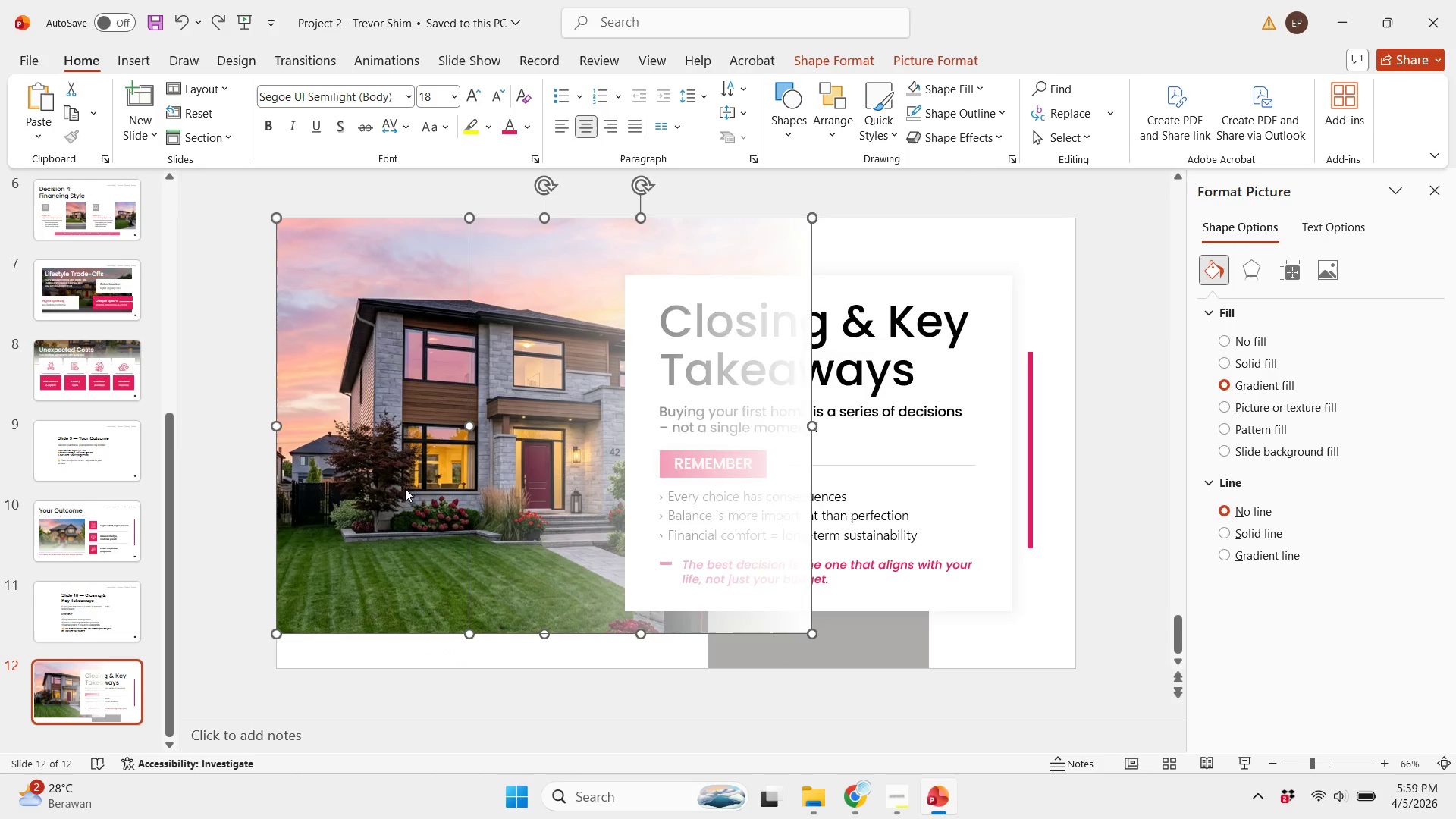 
double_click([273, 492])
 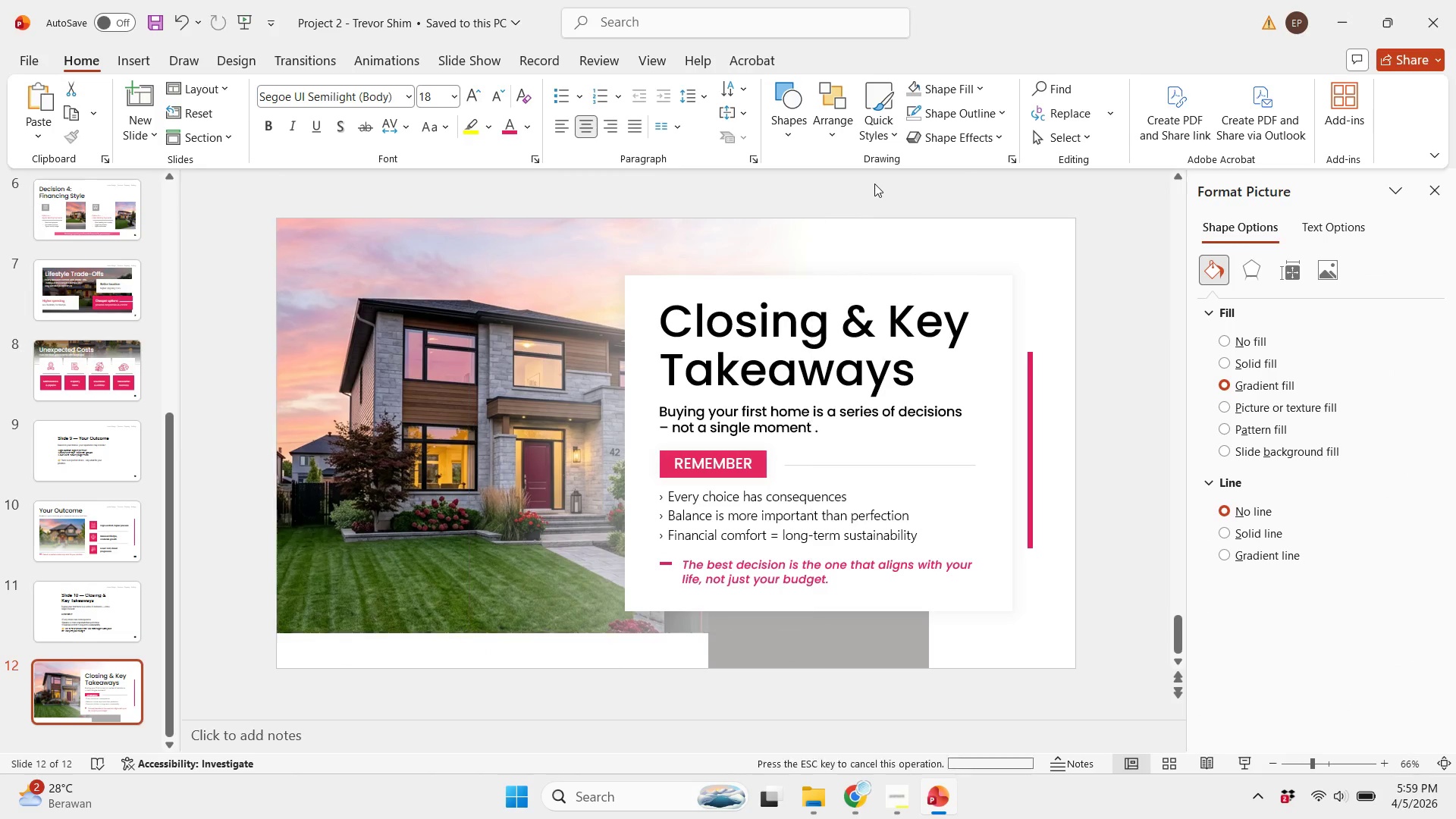 
double_click([749, 249])
 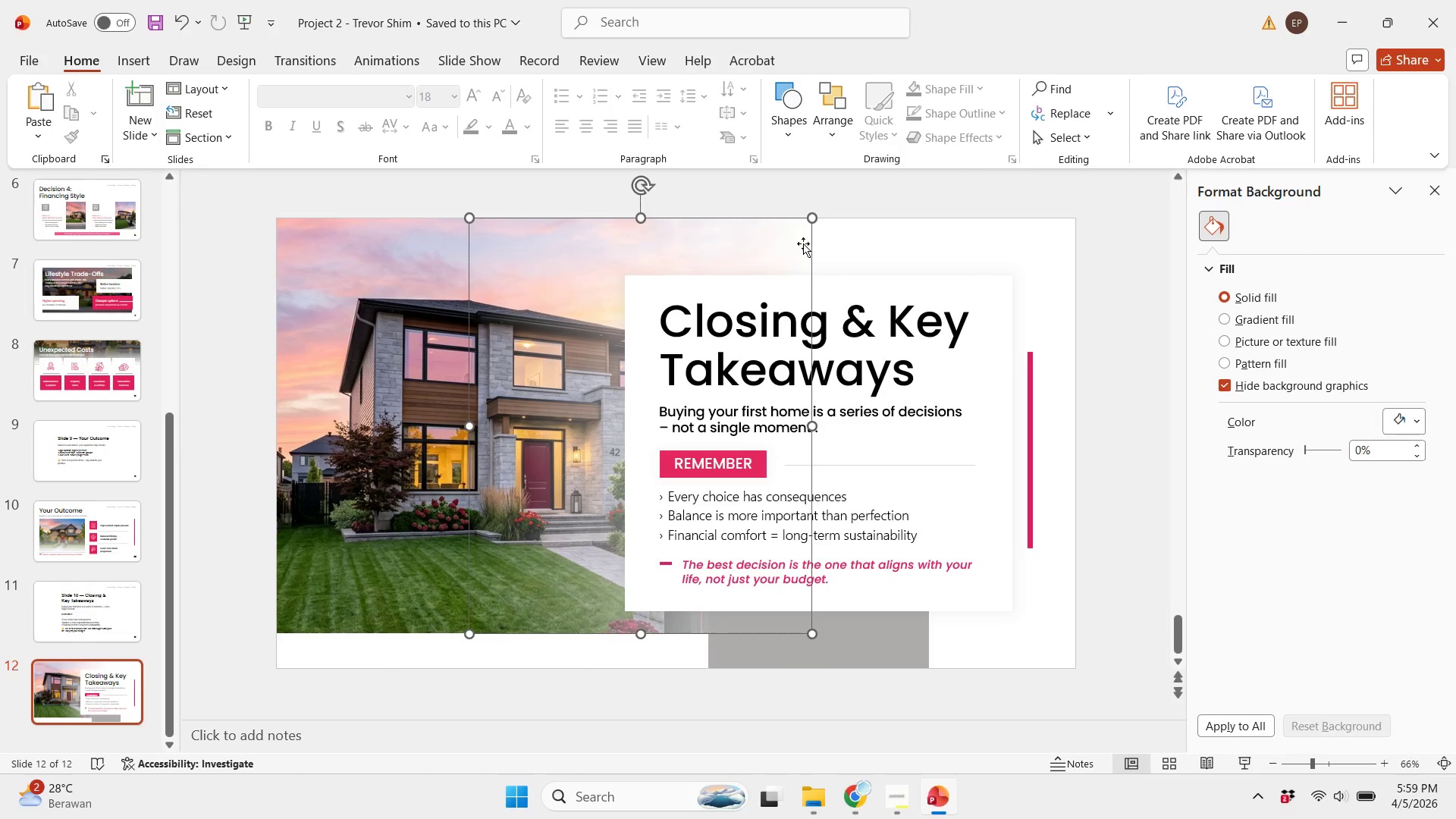 
hold_key(key=ControlLeft, duration=1.3)
left_click_drag(start_coordinate=[792, 245], to_coordinate=[556, 278])
 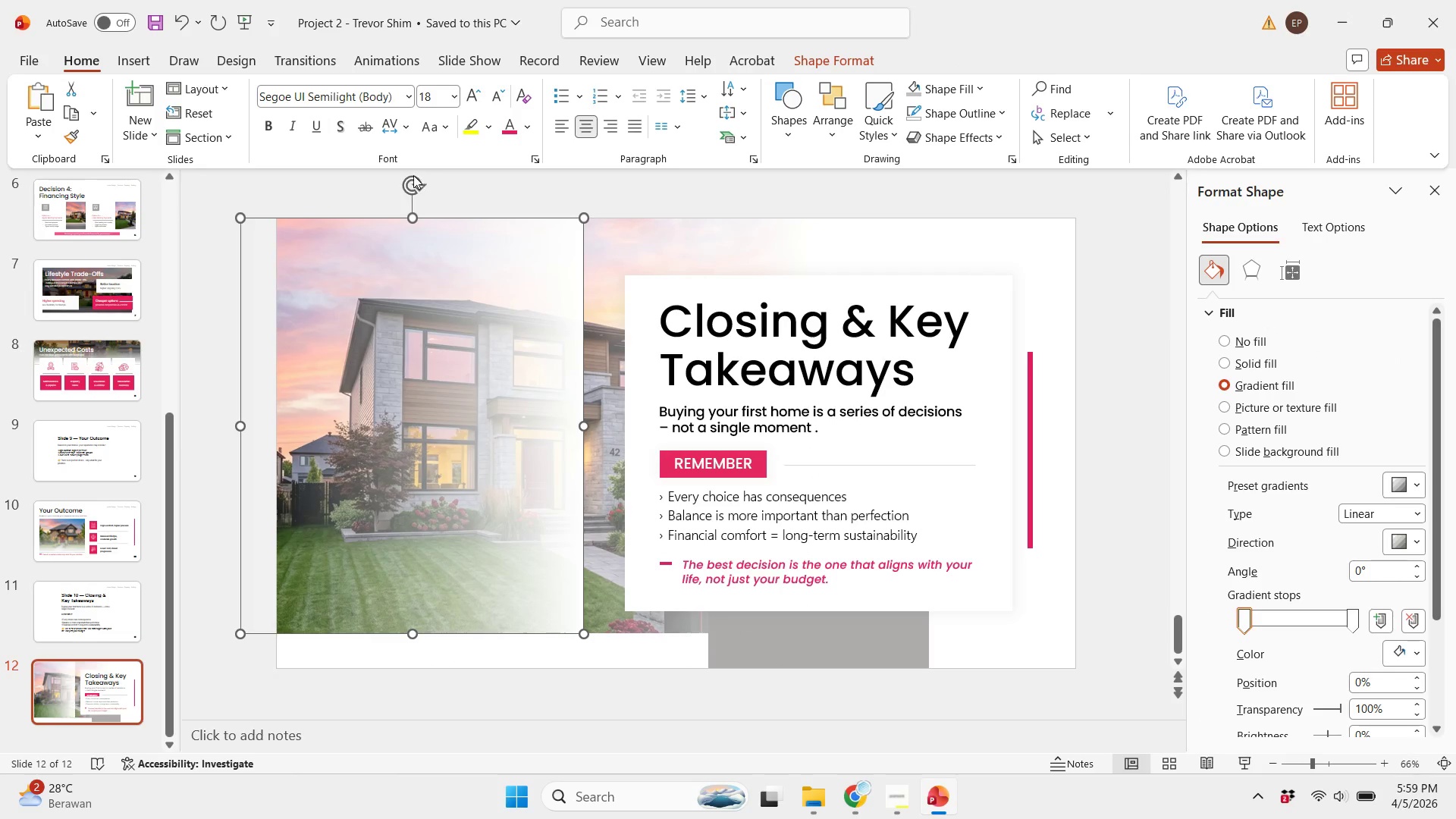 
hold_key(key=ShiftLeft, duration=0.89)
 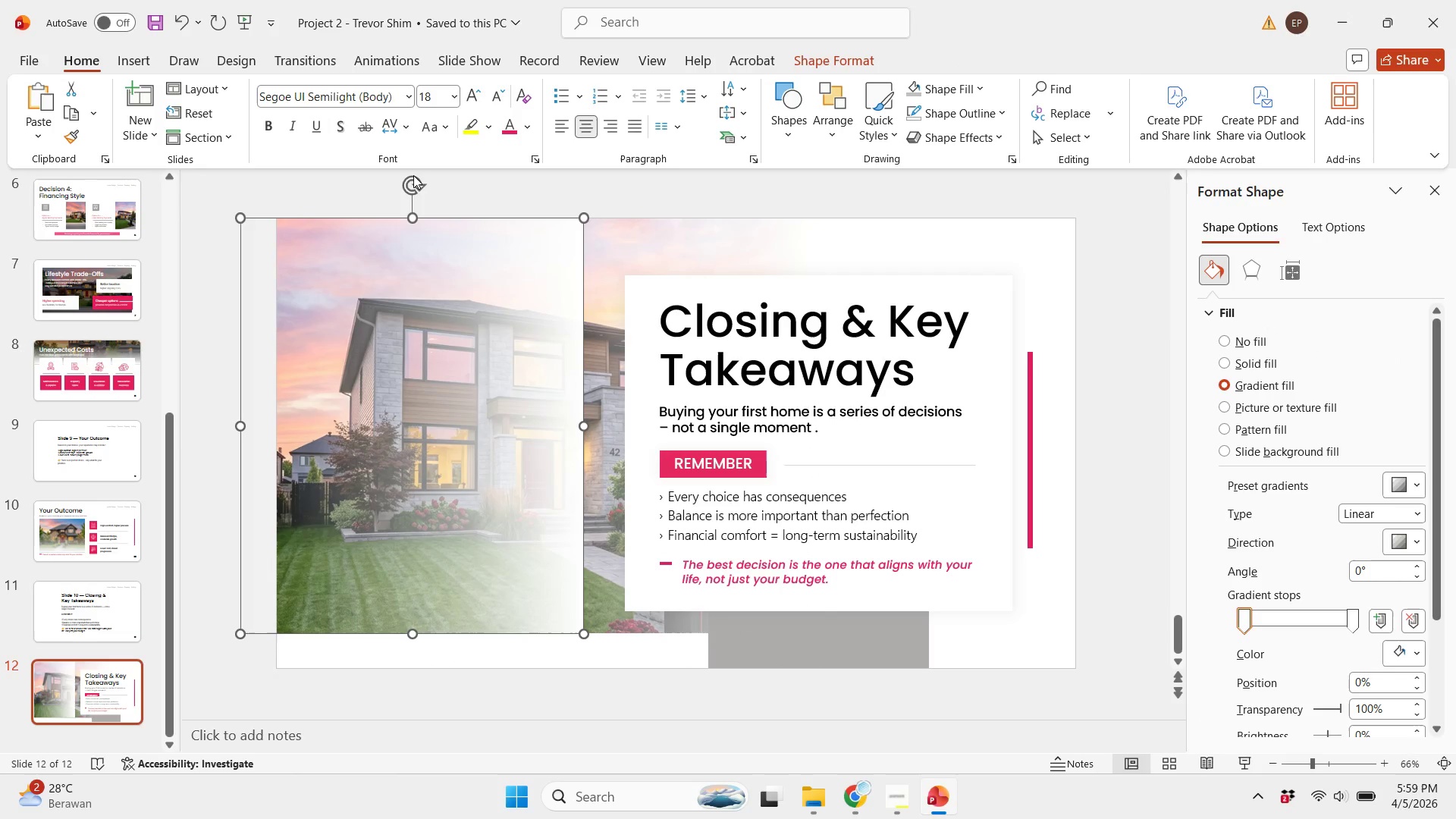 
left_click_drag(start_coordinate=[413, 175], to_coordinate=[491, 234])
 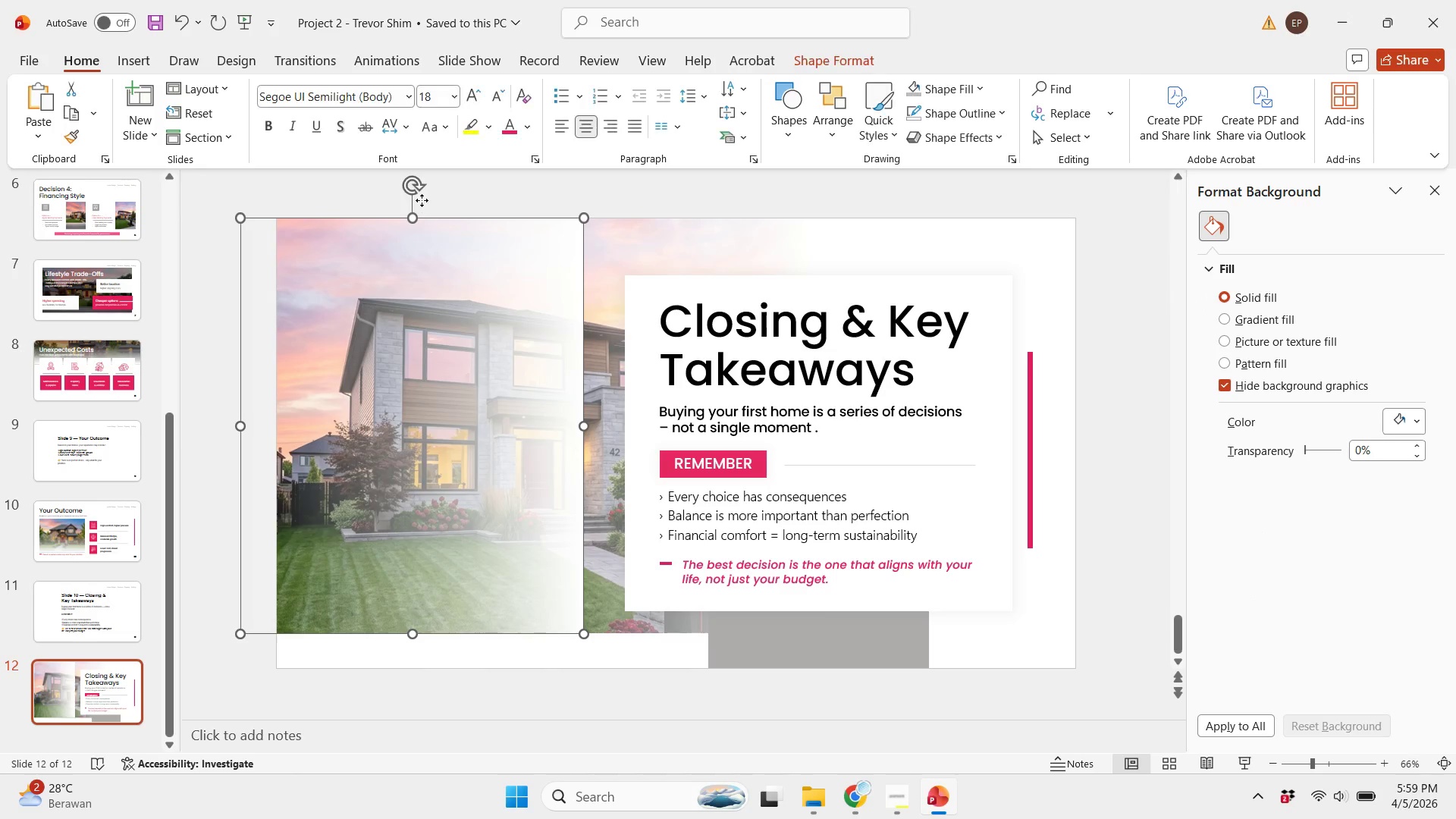 
hold_key(key=ShiftLeft, duration=0.45)
 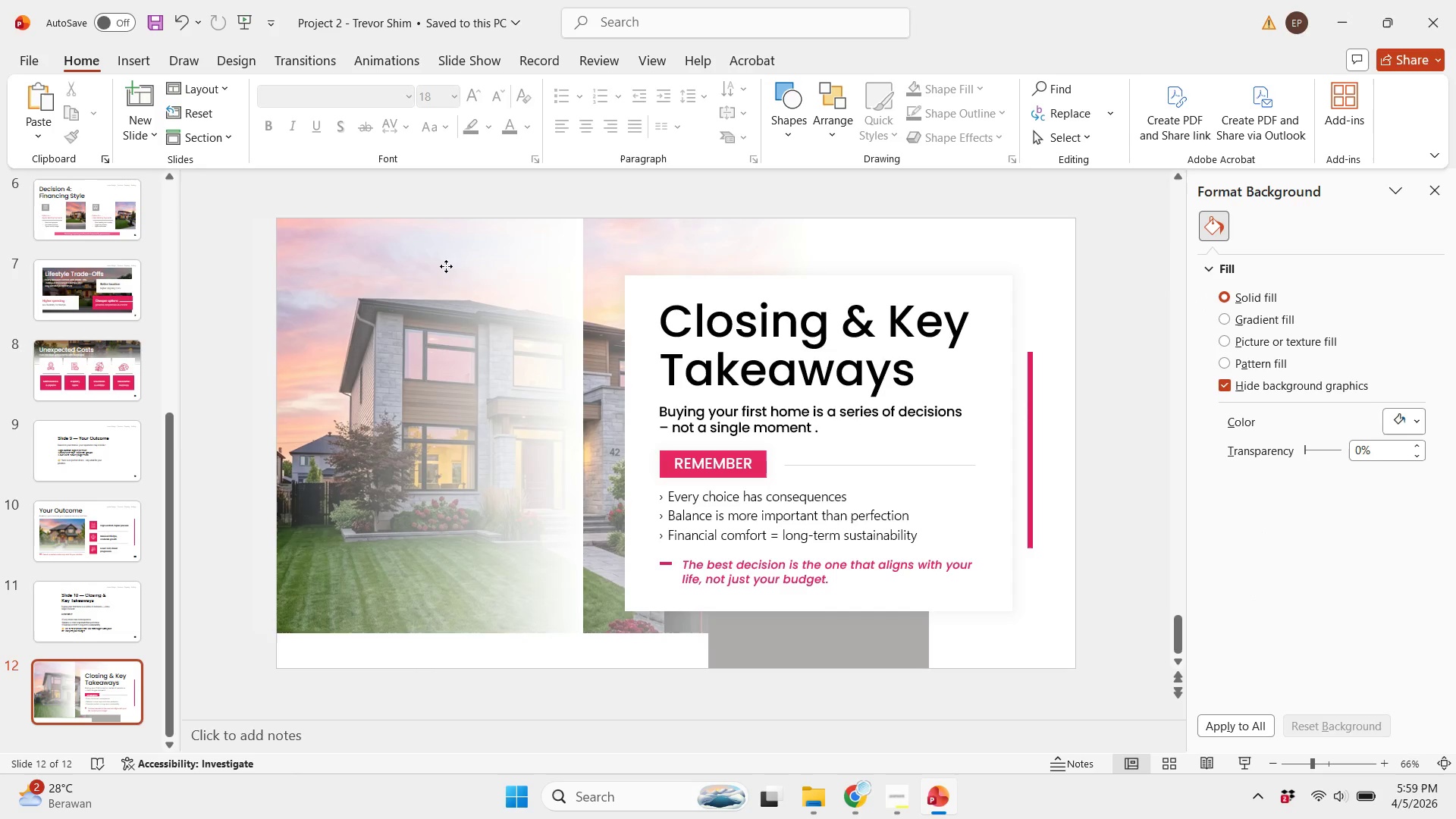 
left_click([446, 266])
 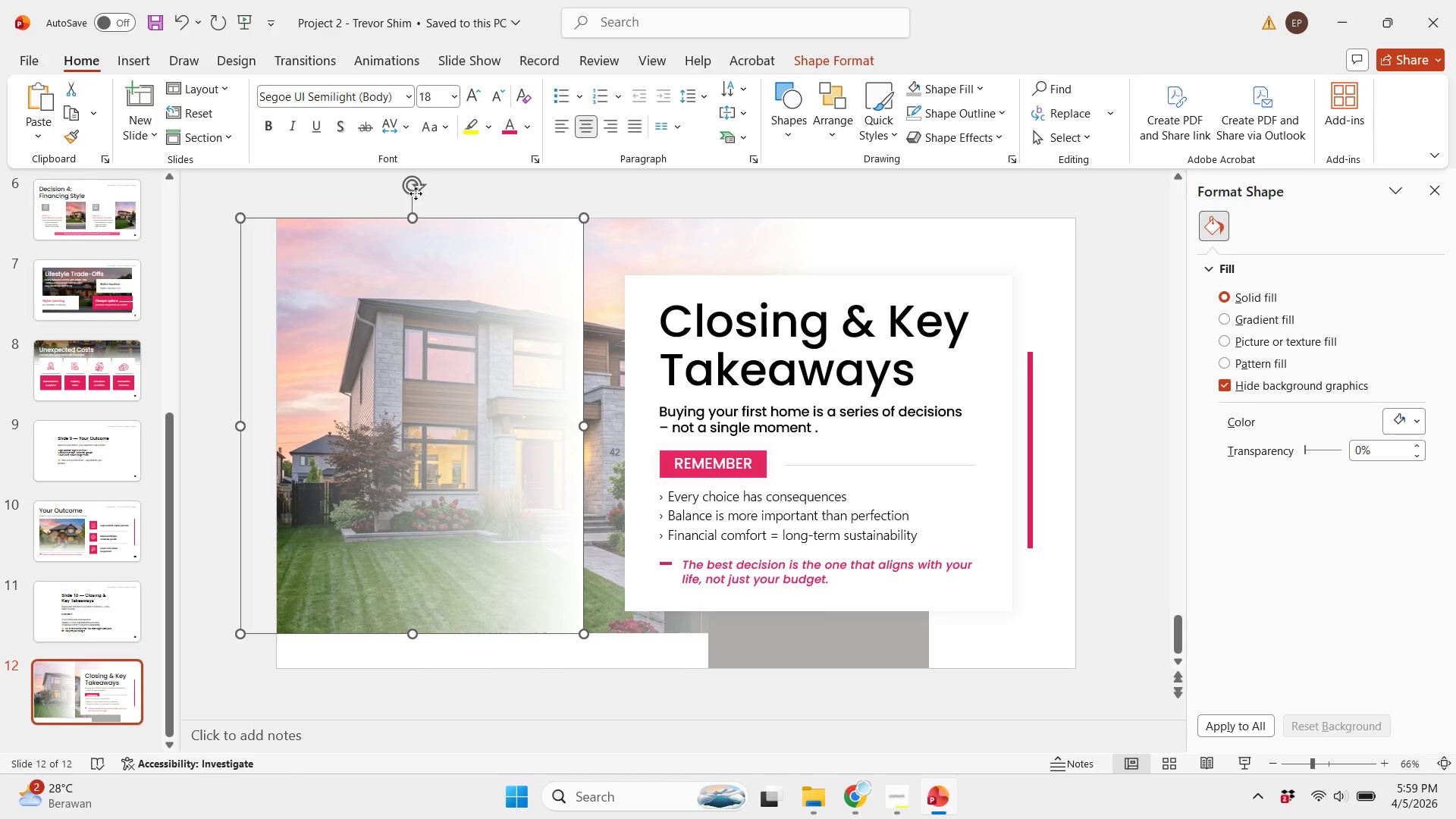 
left_click_drag(start_coordinate=[416, 181], to_coordinate=[698, 489])
 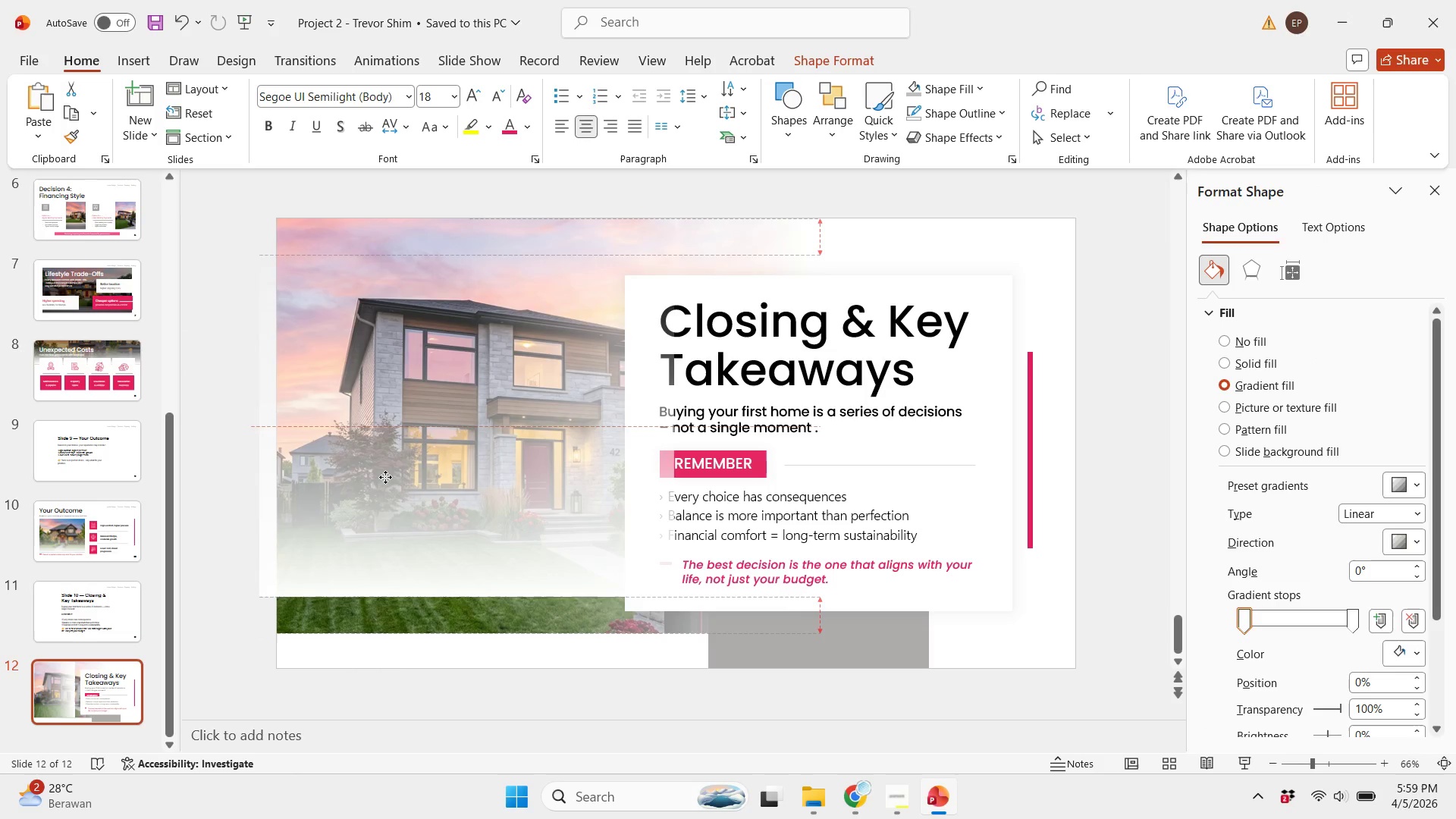 
hold_key(key=ShiftLeft, duration=1.05)
 